 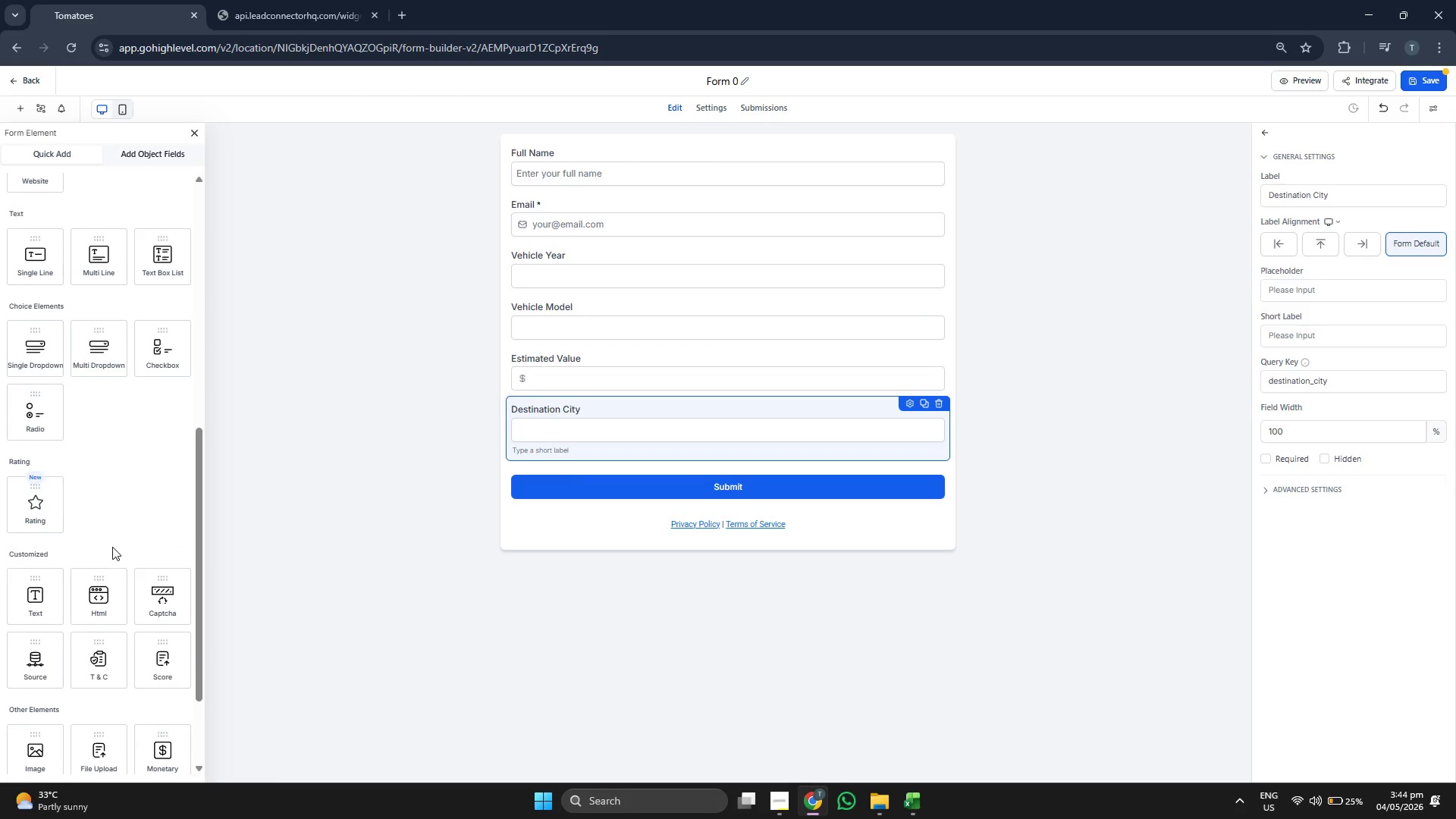 
scroll: coordinate [144, 573], scroll_direction: down, amount: 2.0
 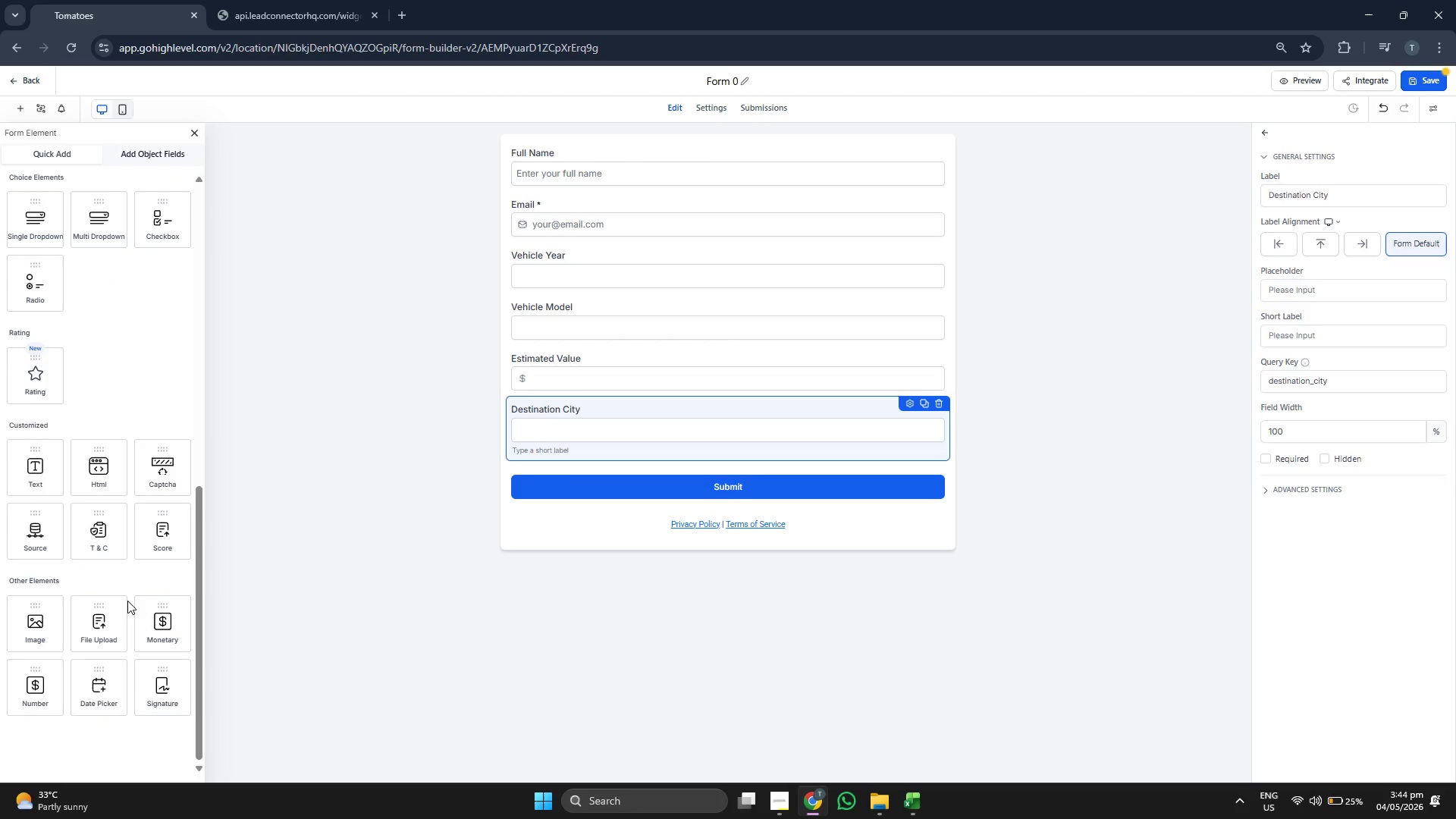 
scroll: coordinate [152, 547], scroll_direction: up, amount: 7.0
 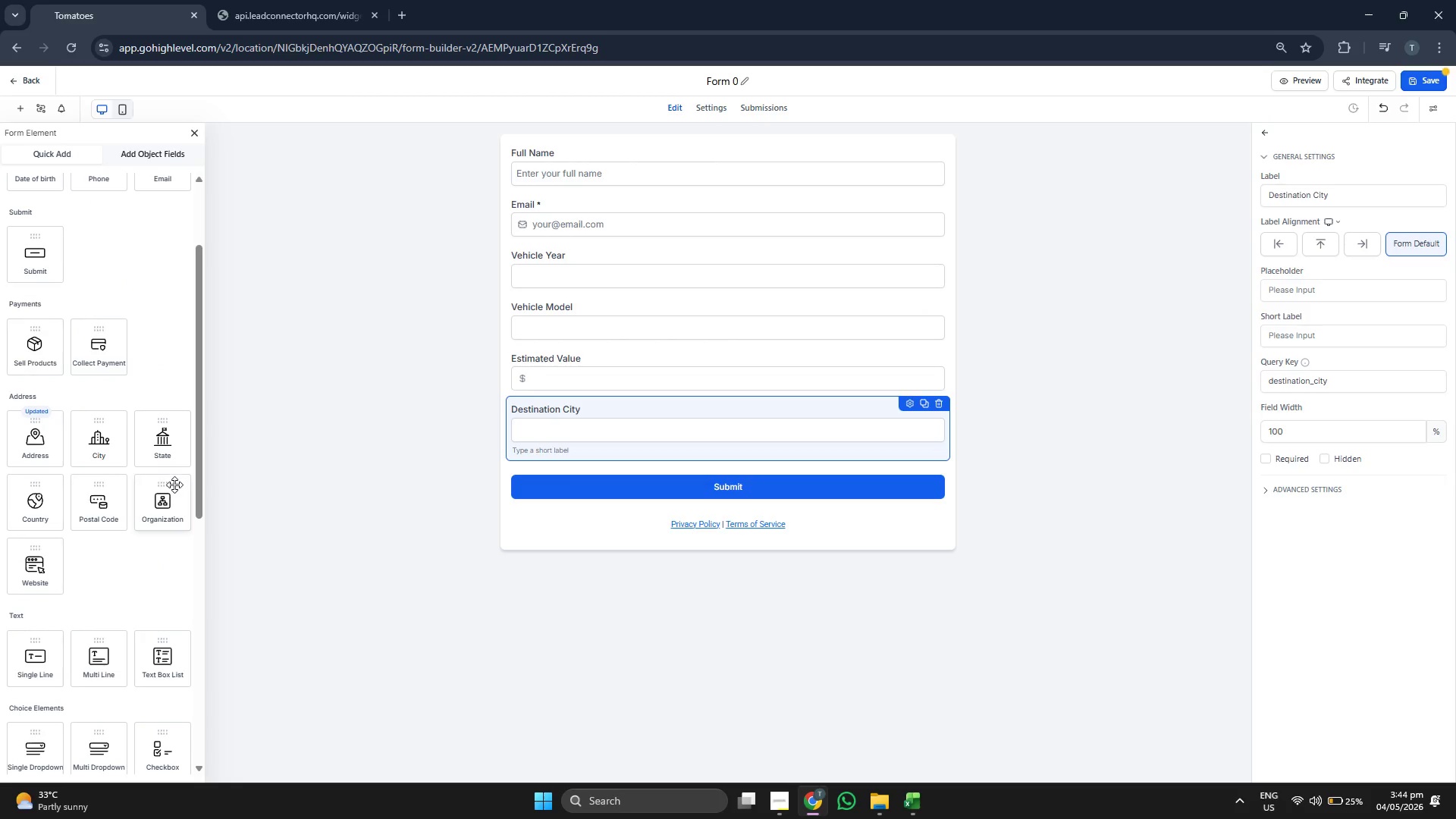 
scroll: coordinate [143, 459], scroll_direction: up, amount: 2.0
 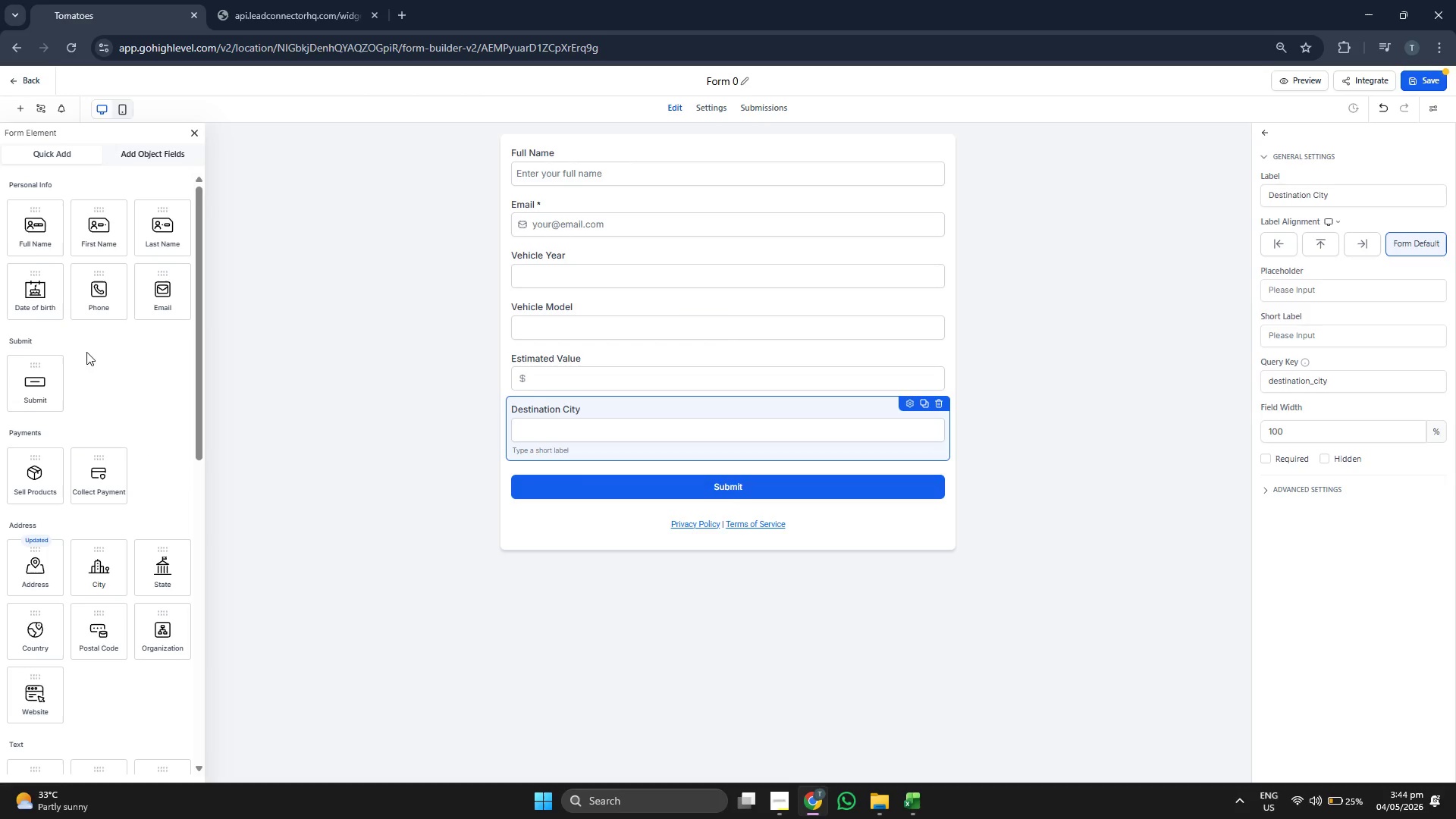 
left_click_drag(start_coordinate=[93, 299], to_coordinate=[623, 198])
 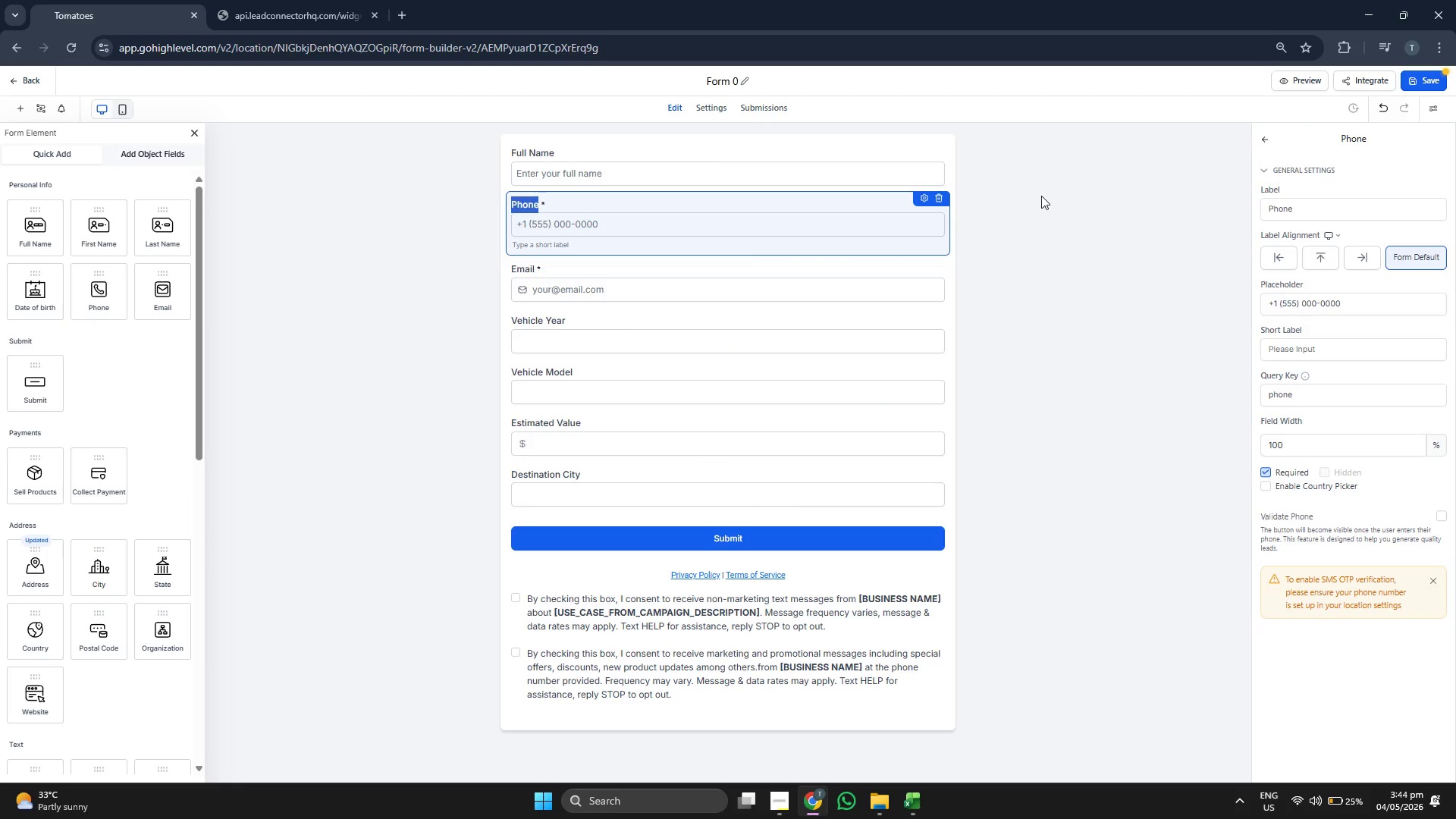 
left_click([1416, 77])
 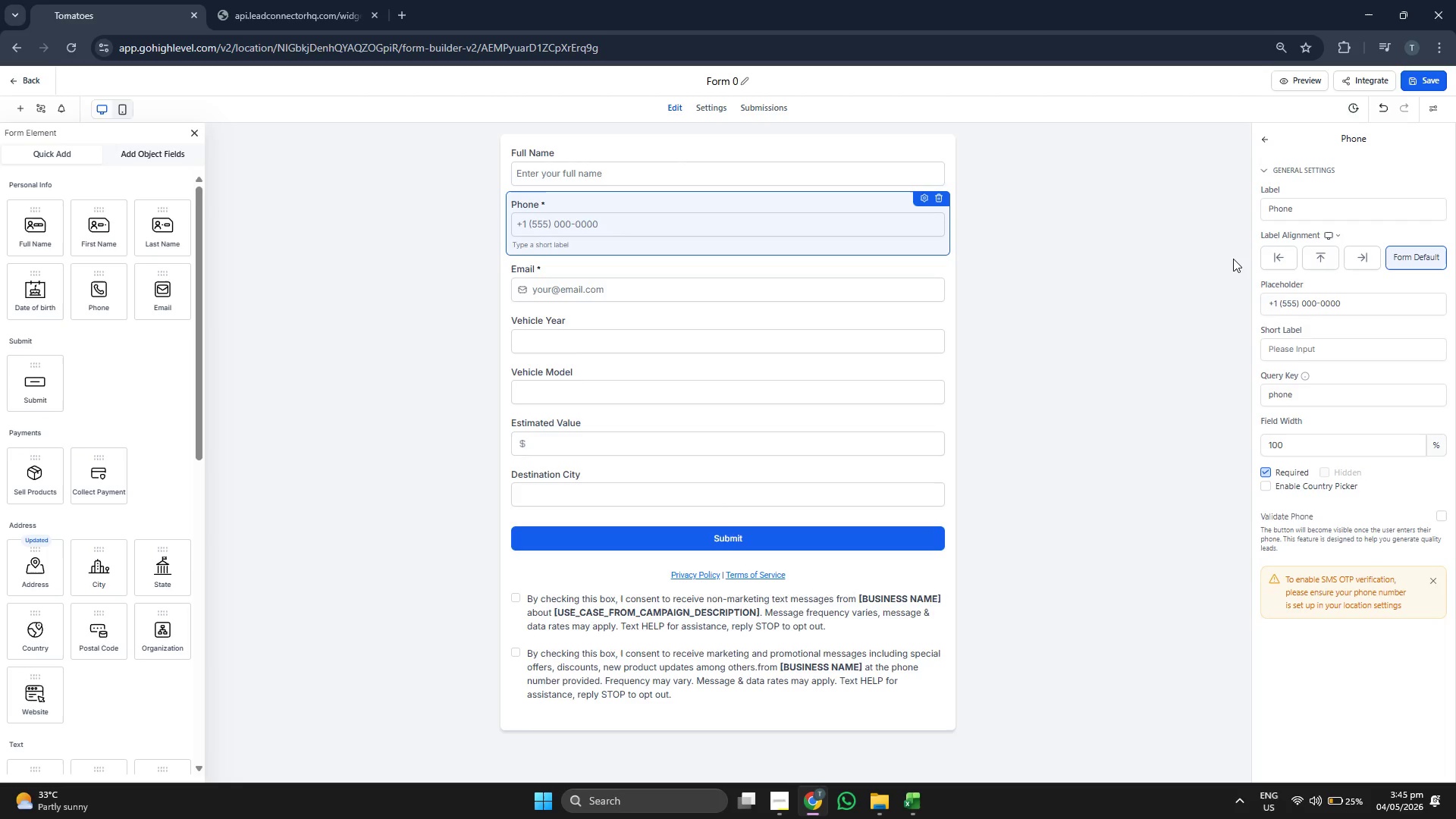 
wait(12.36)
 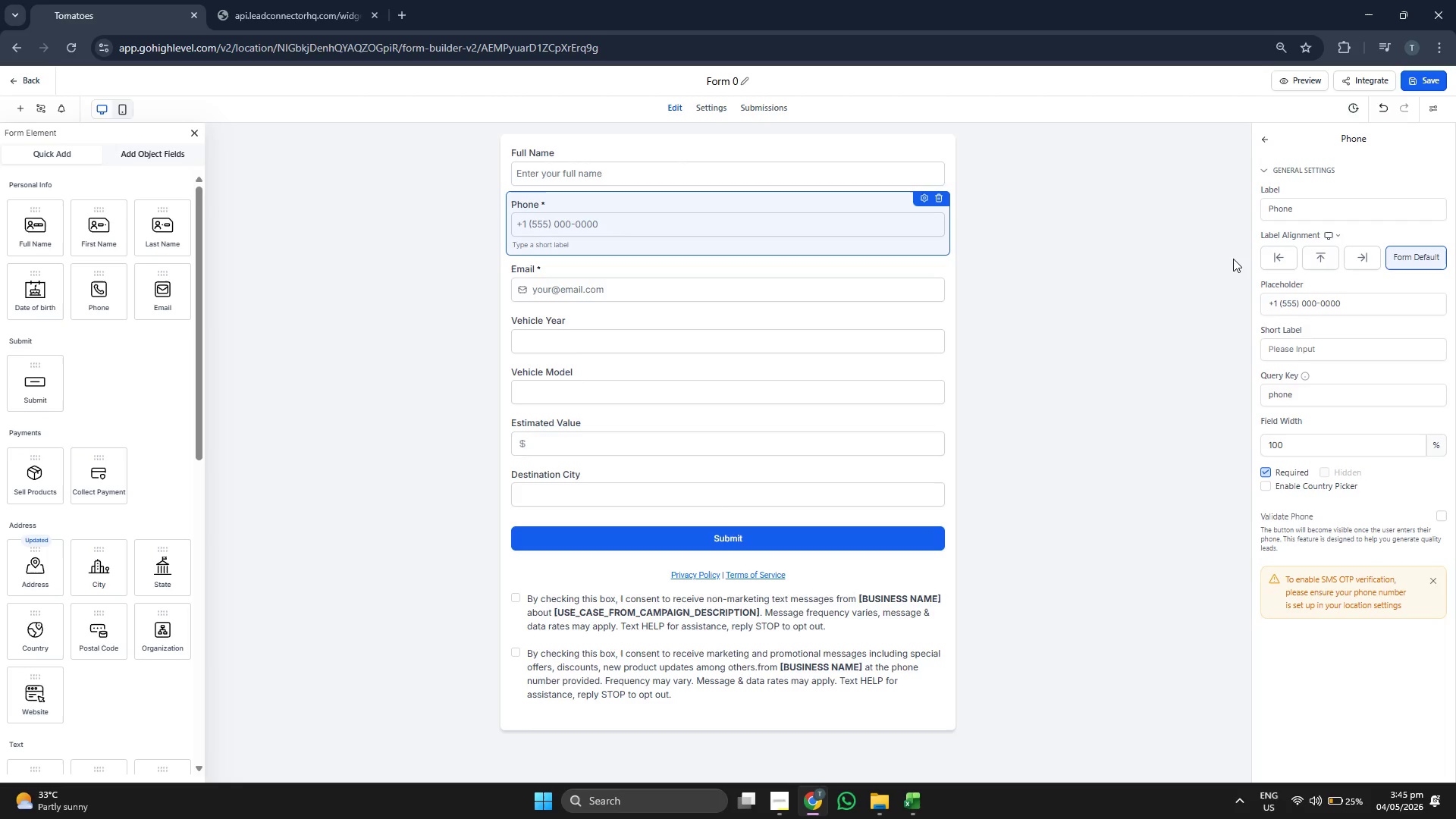 
left_click([685, 150])
 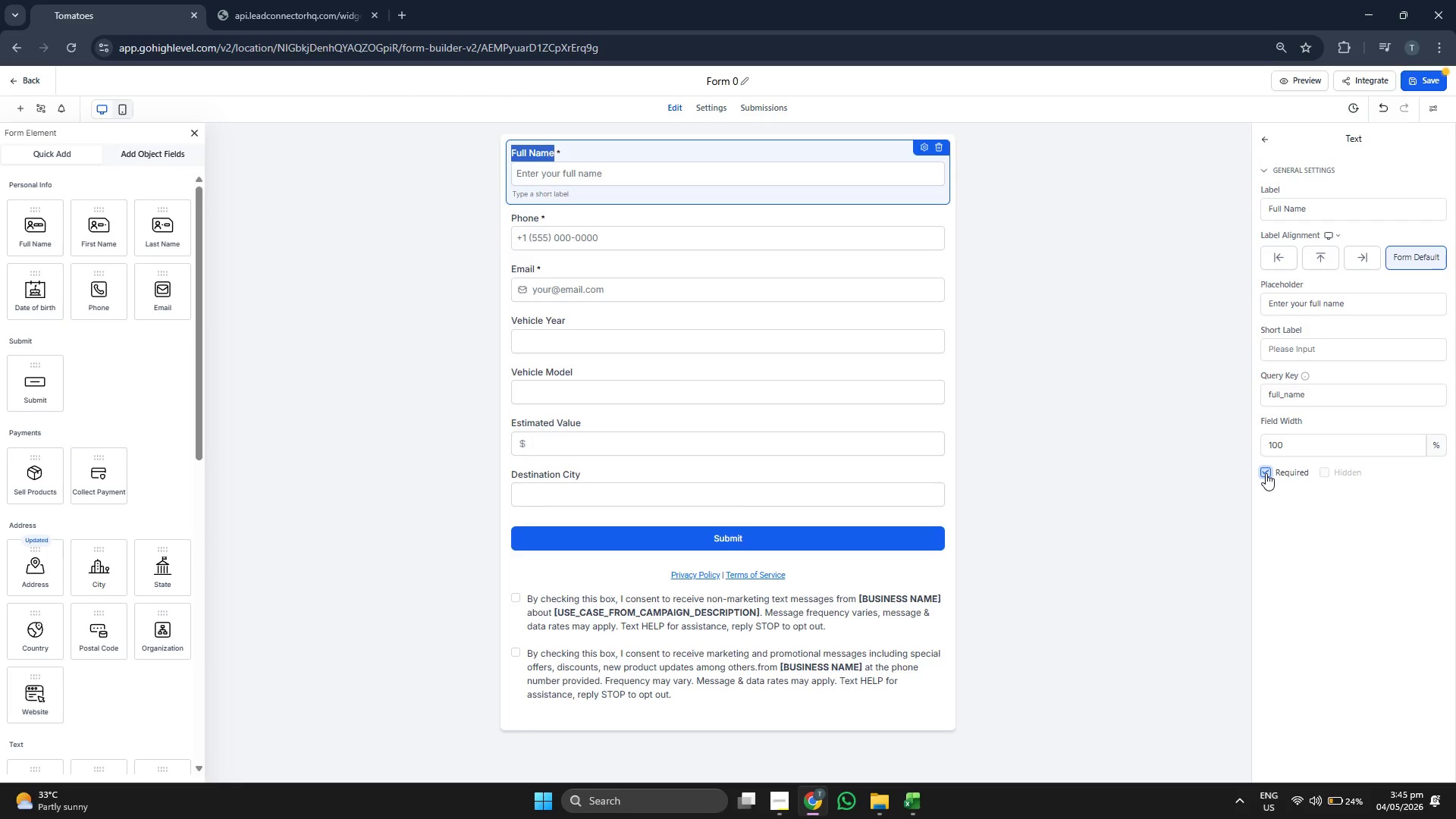 
wait(8.73)
 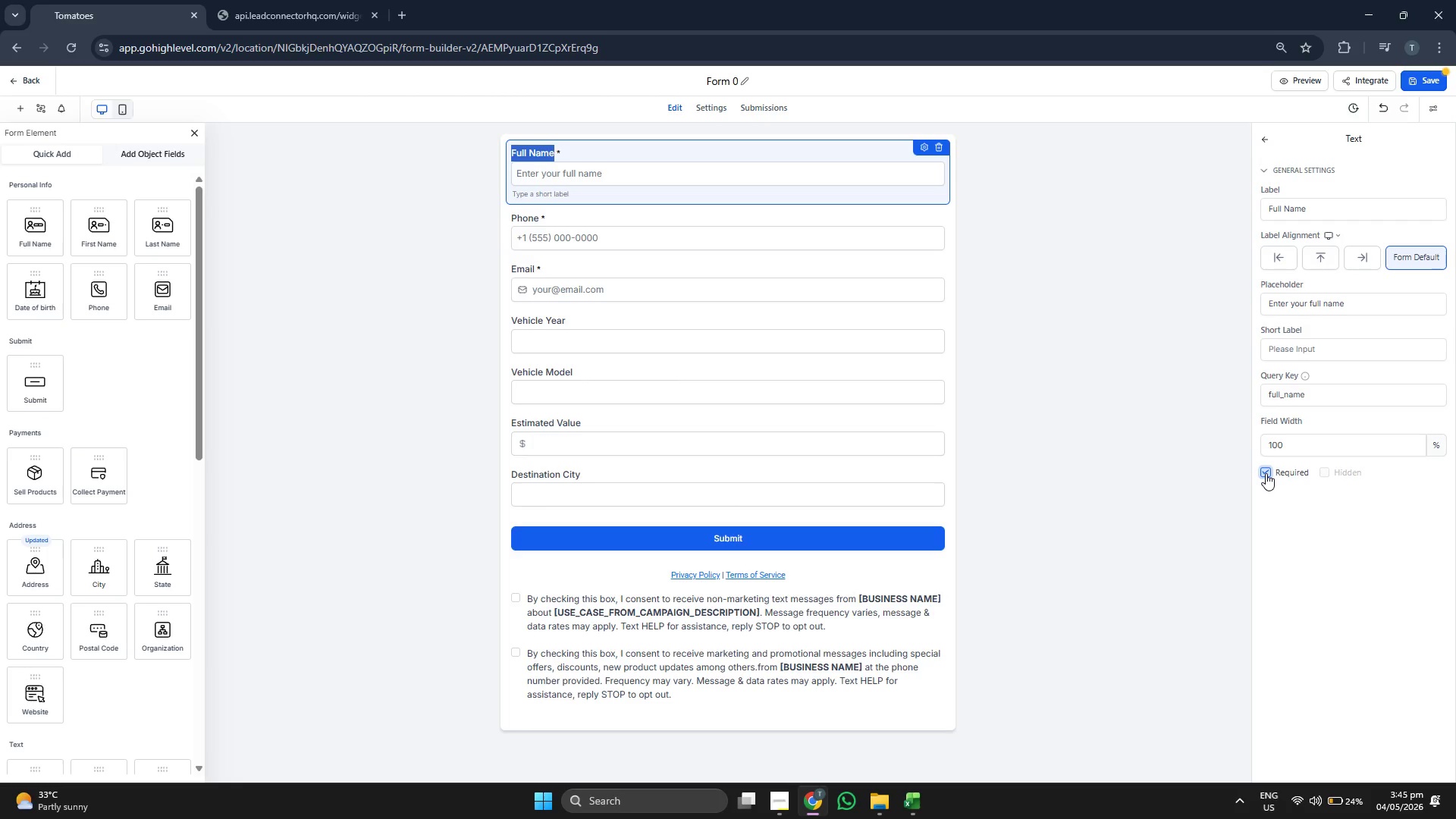 
left_click([675, 322])
 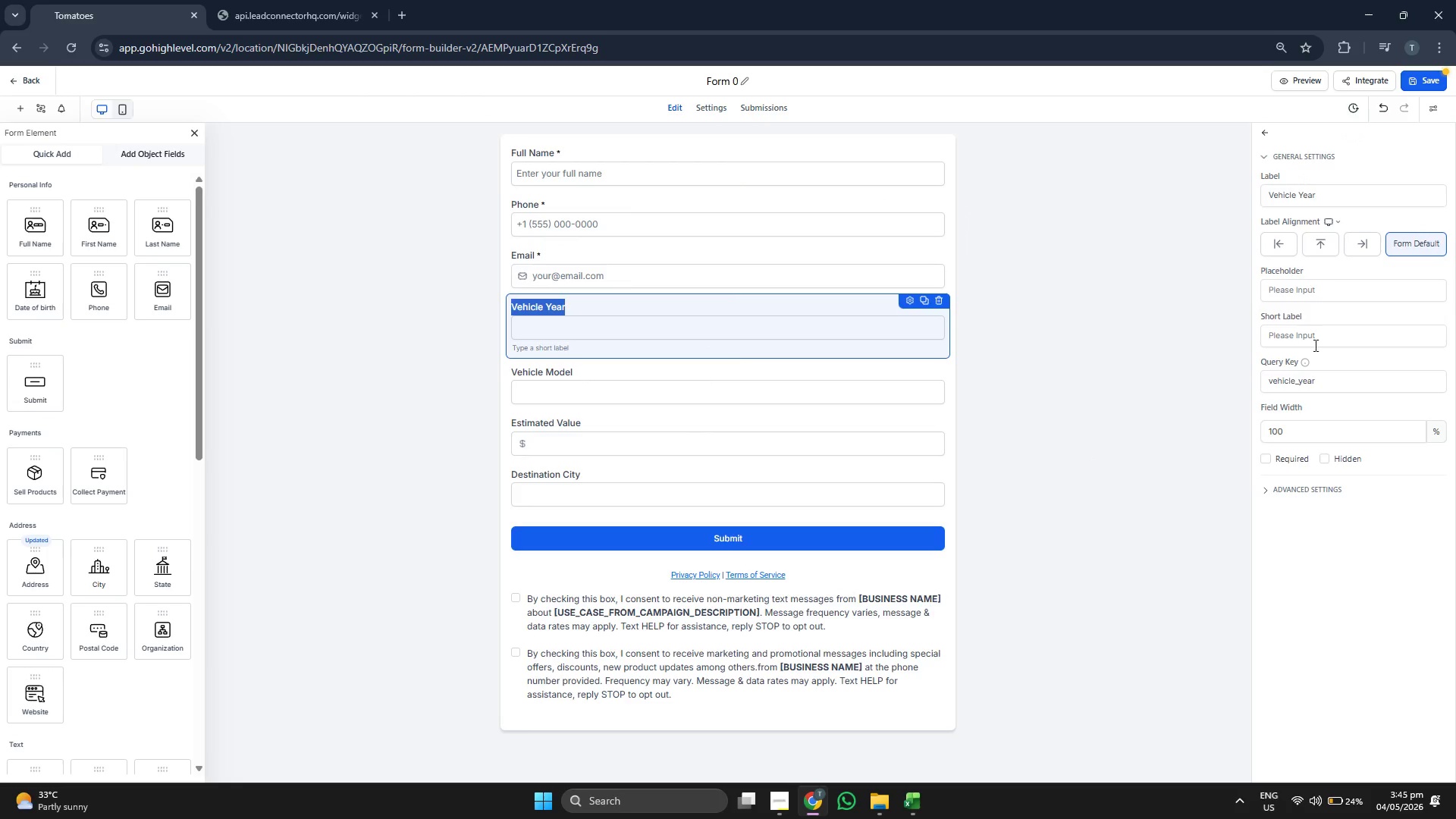 
left_click([1282, 457])
 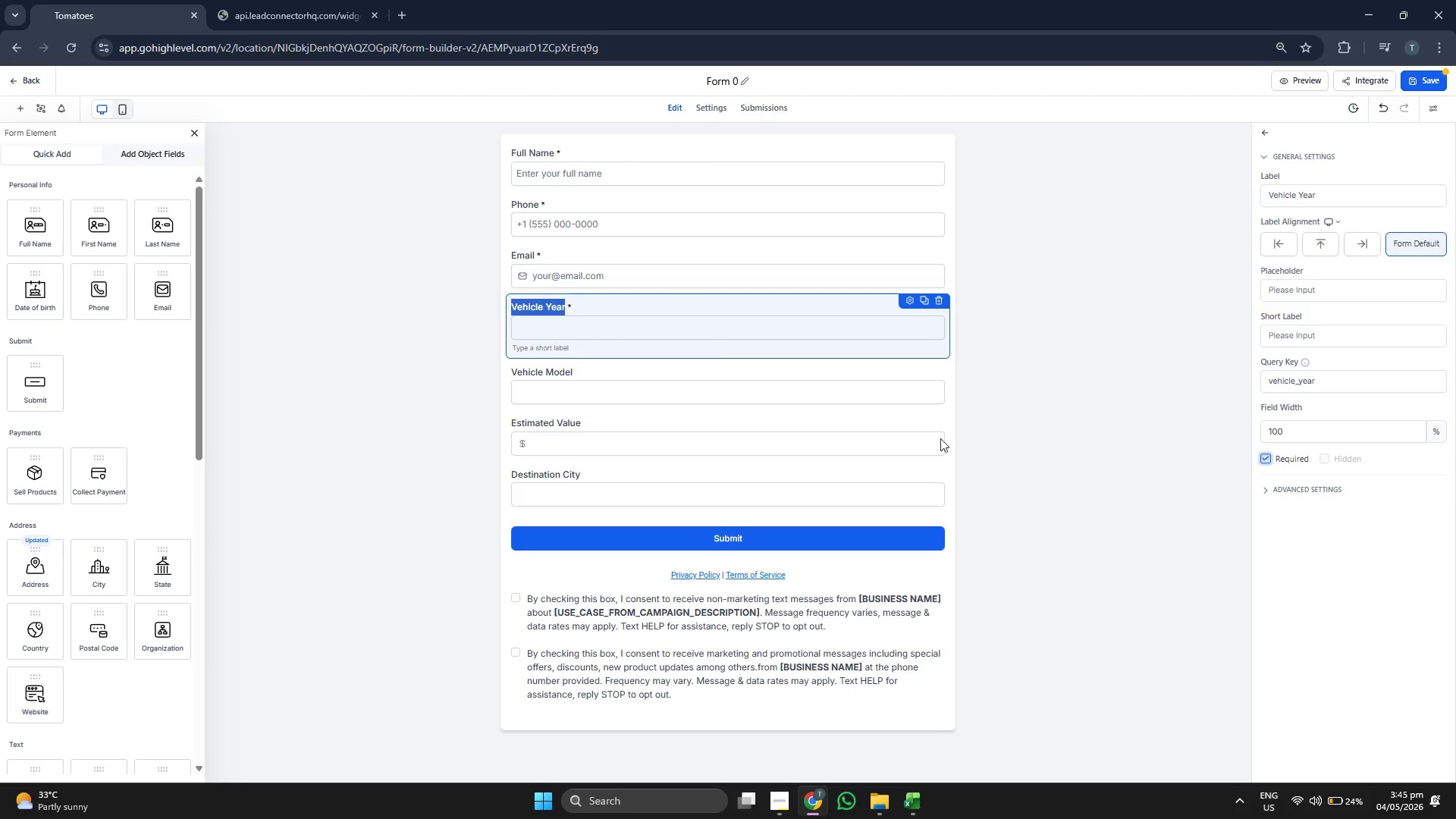 
wait(6.01)
 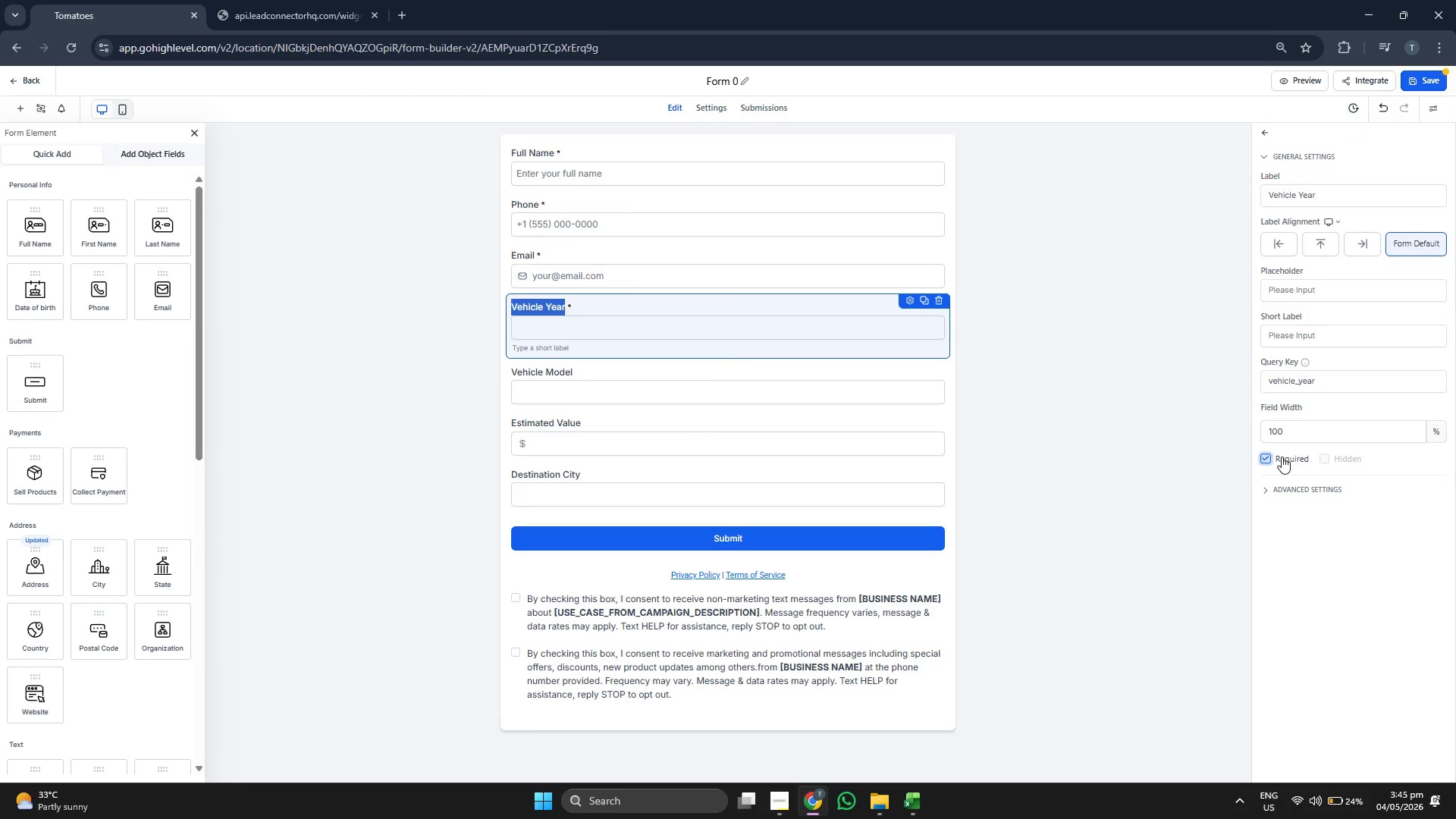 
left_click([710, 403])
 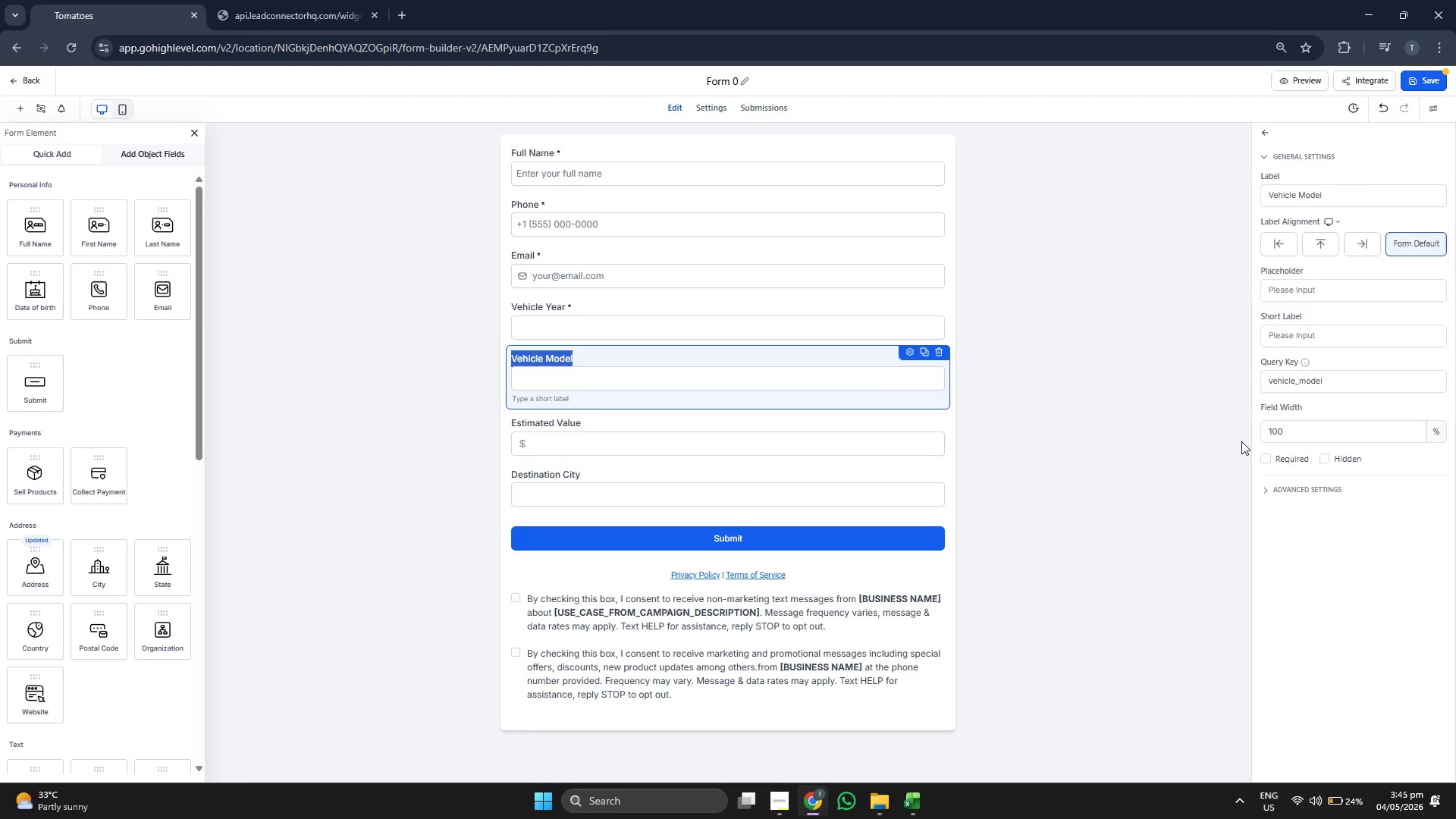 
left_click([1266, 453])
 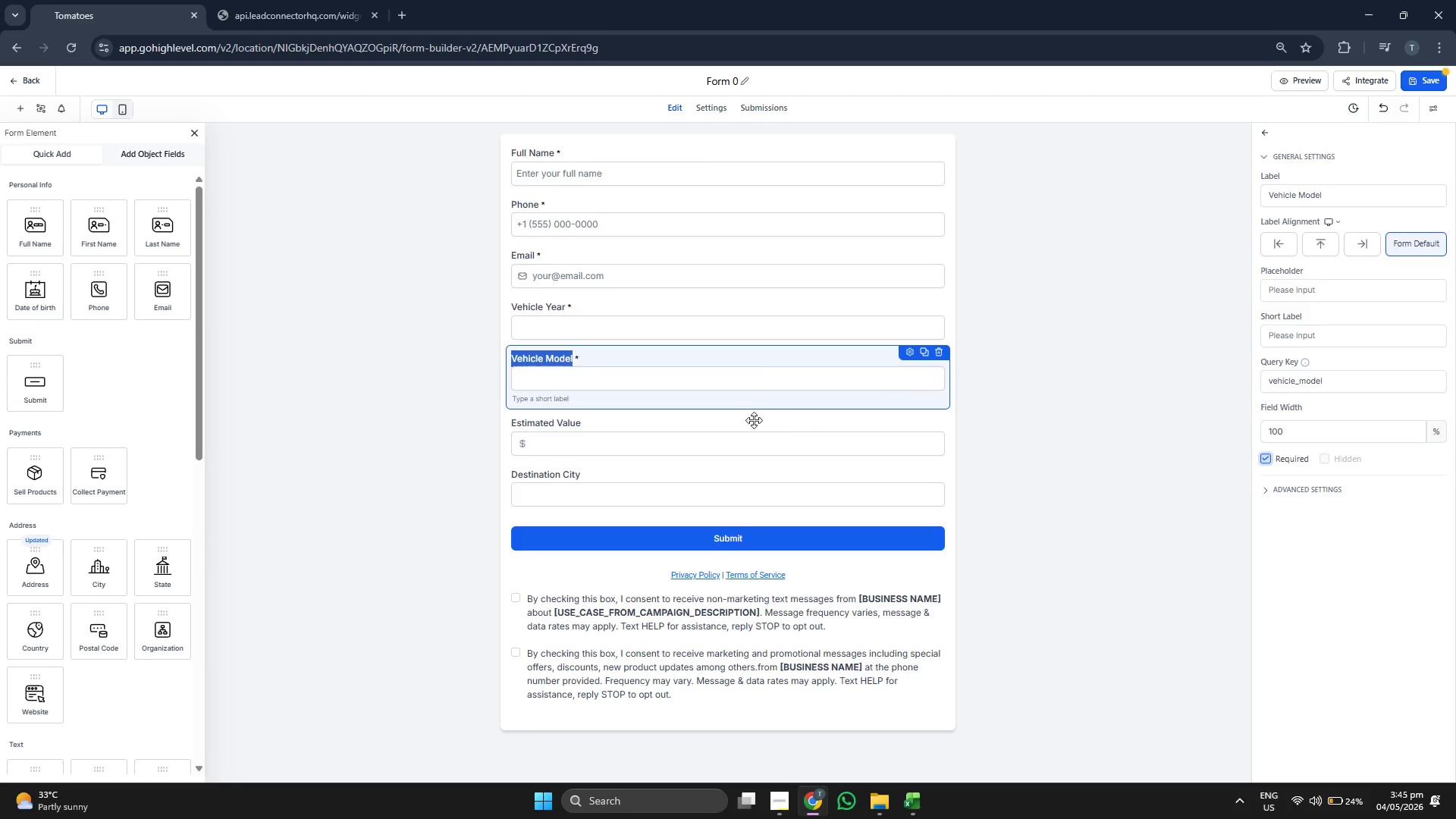 
left_click([745, 450])
 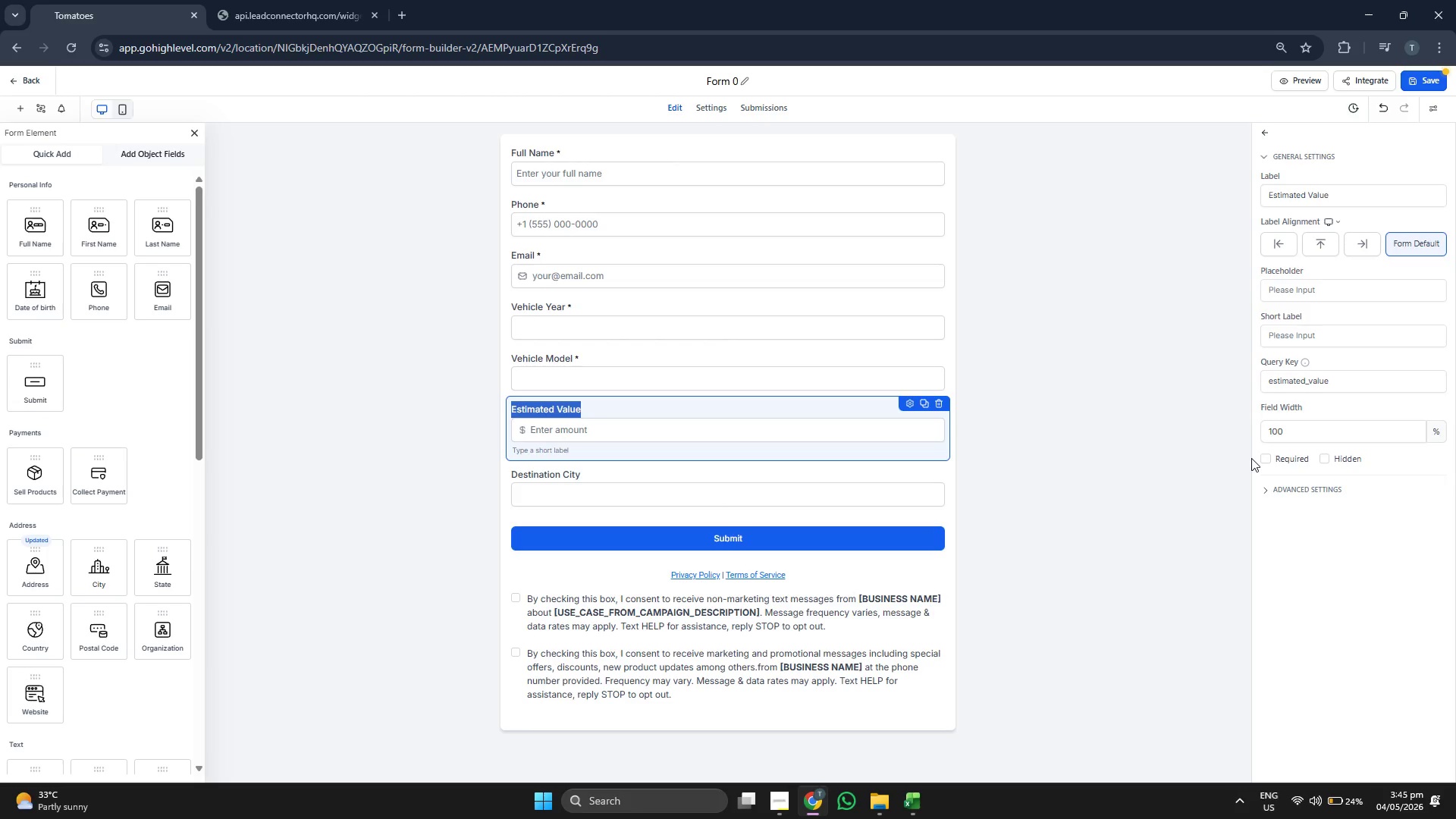 
left_click([1264, 462])
 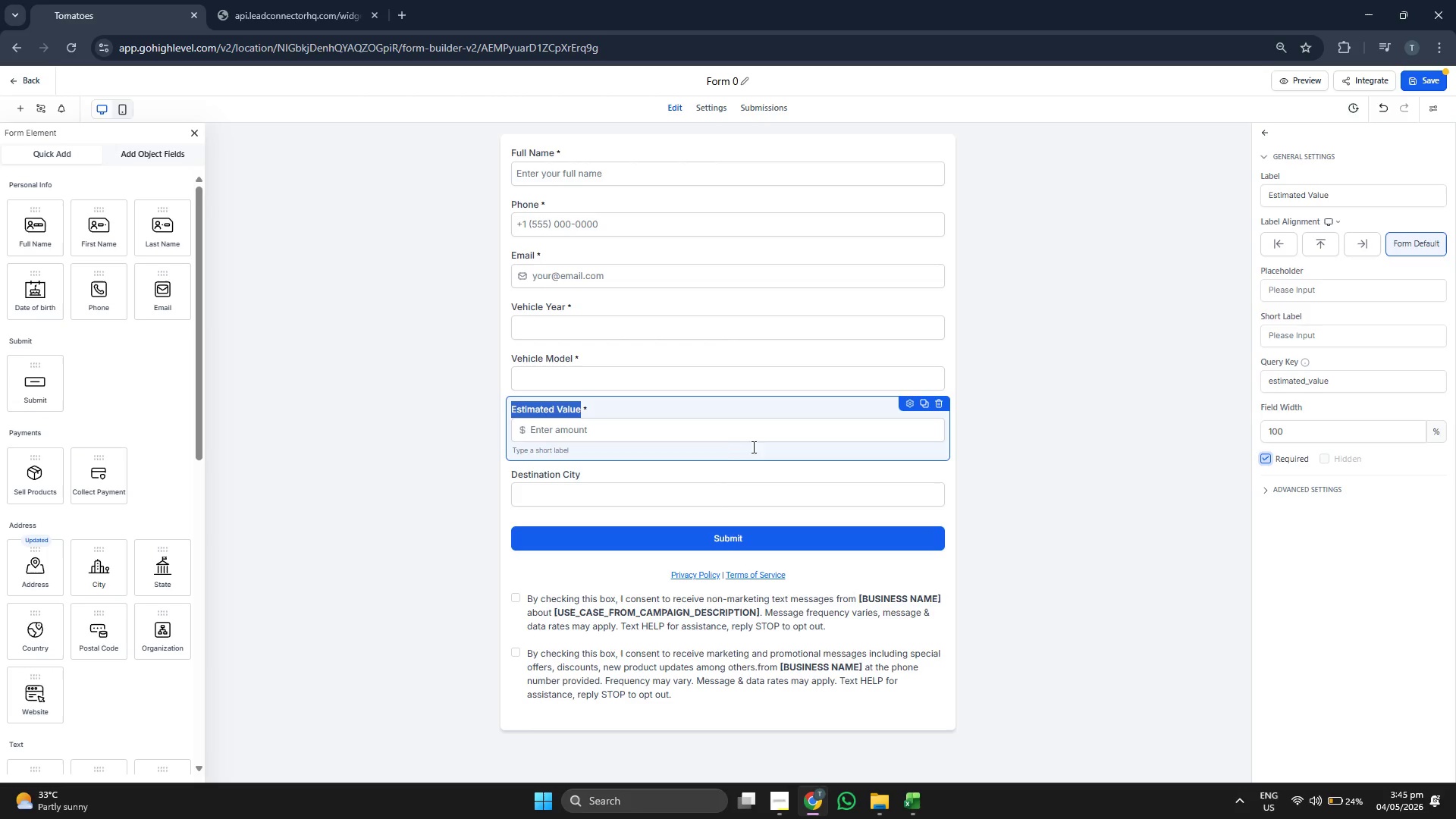 
left_click([711, 488])
 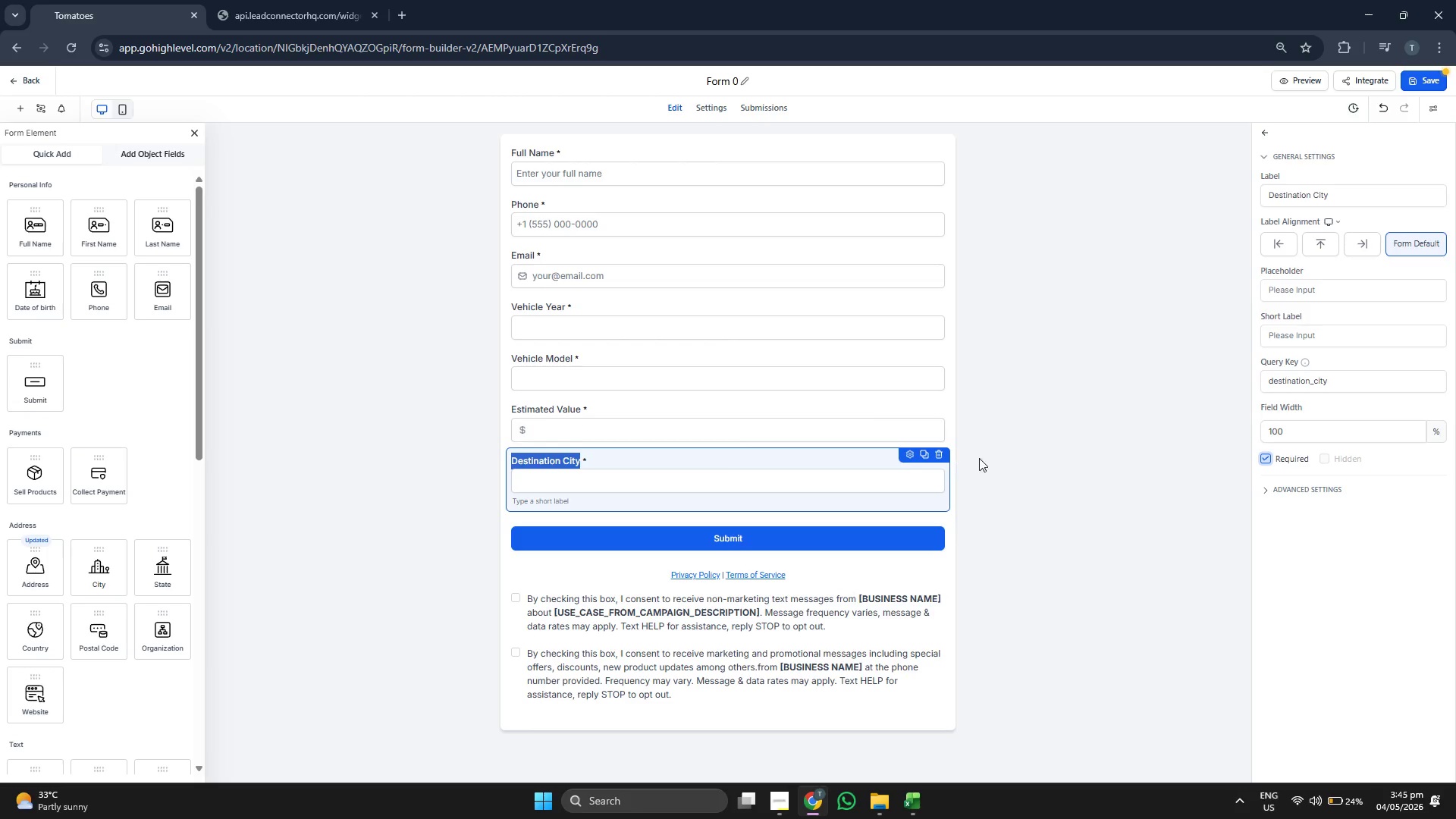 
left_click([938, 455])
 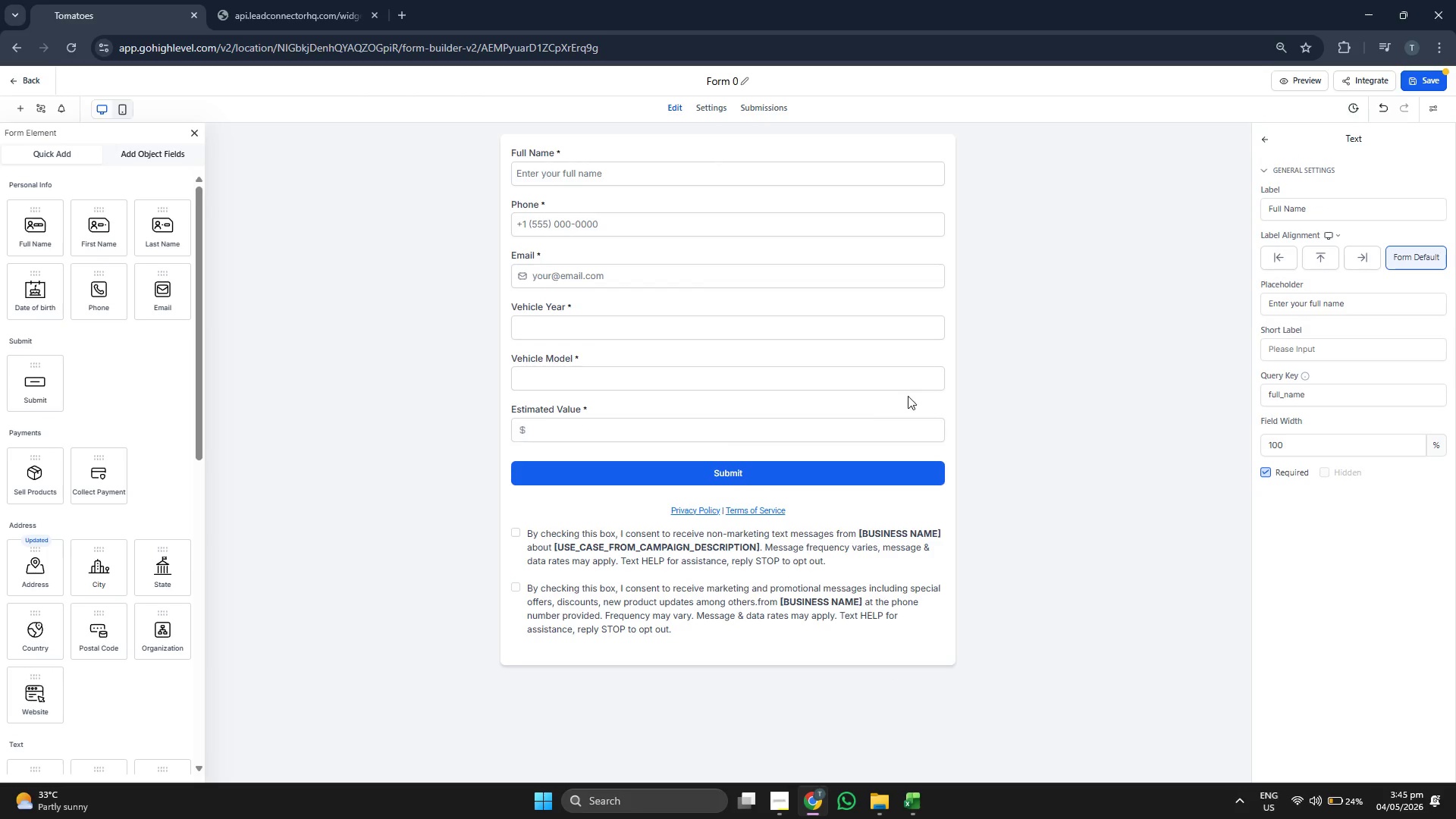 
left_click([920, 431])
 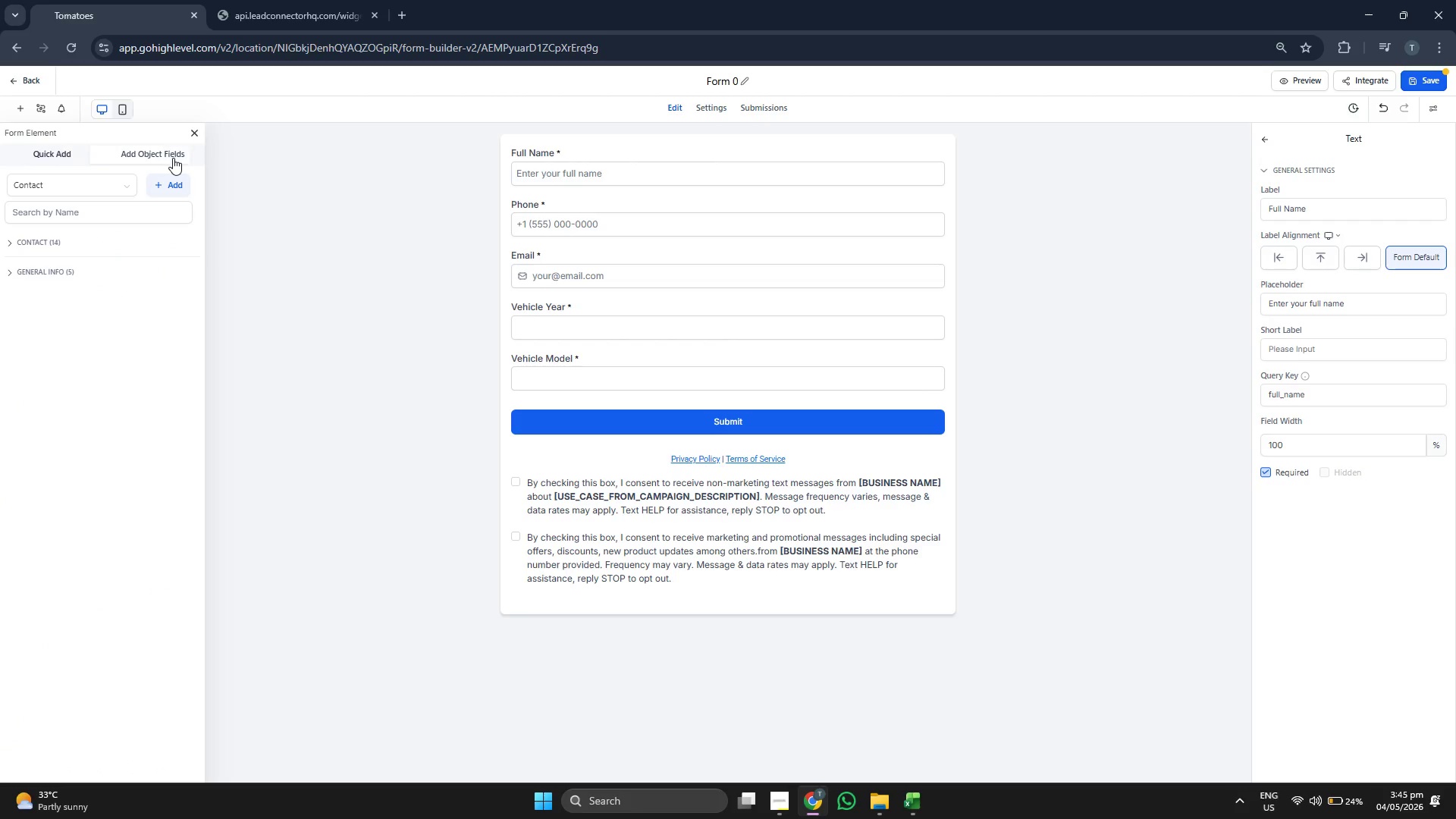 
left_click([123, 243])
 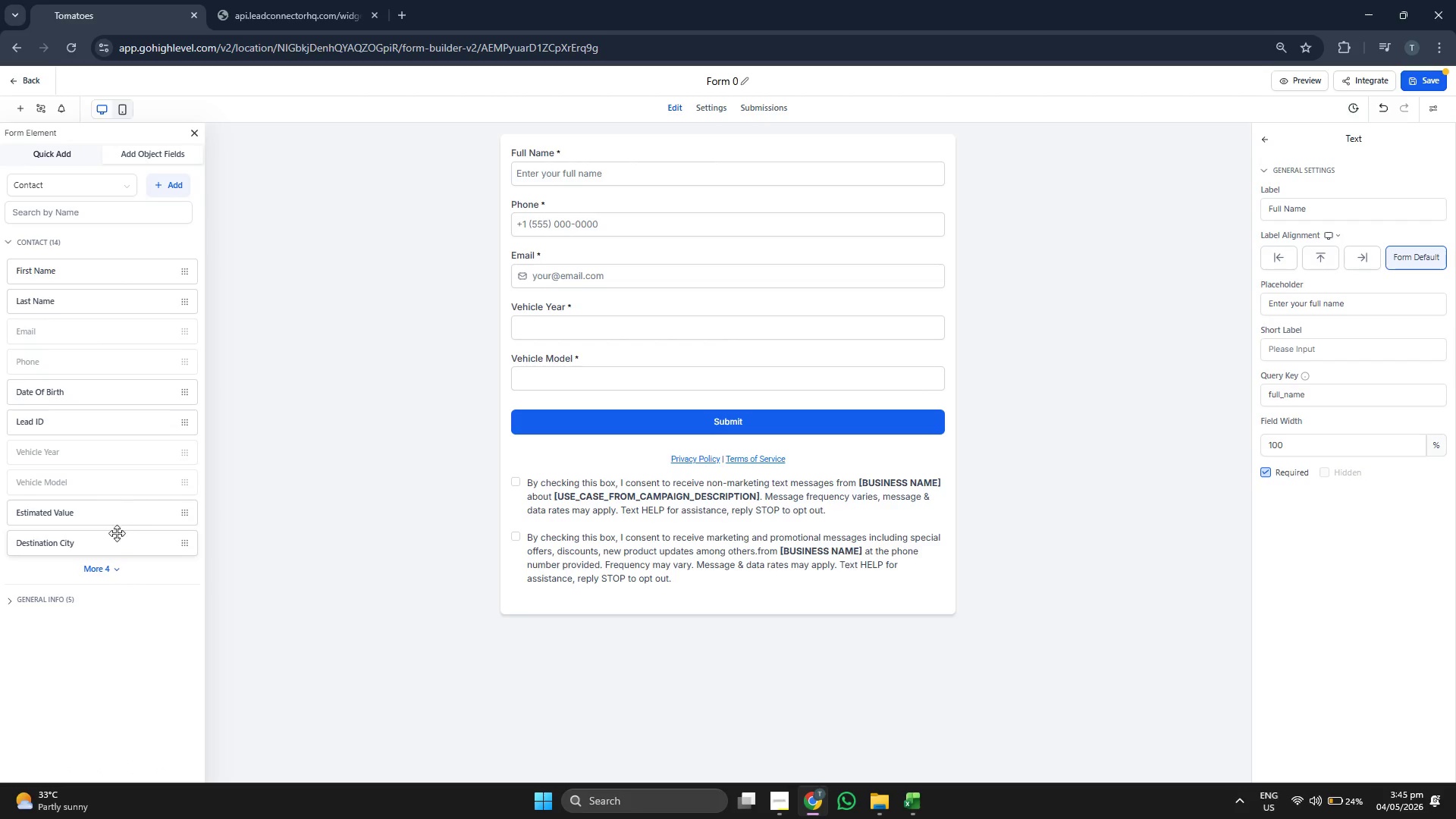 
left_click_drag(start_coordinate=[113, 553], to_coordinate=[614, 432])
 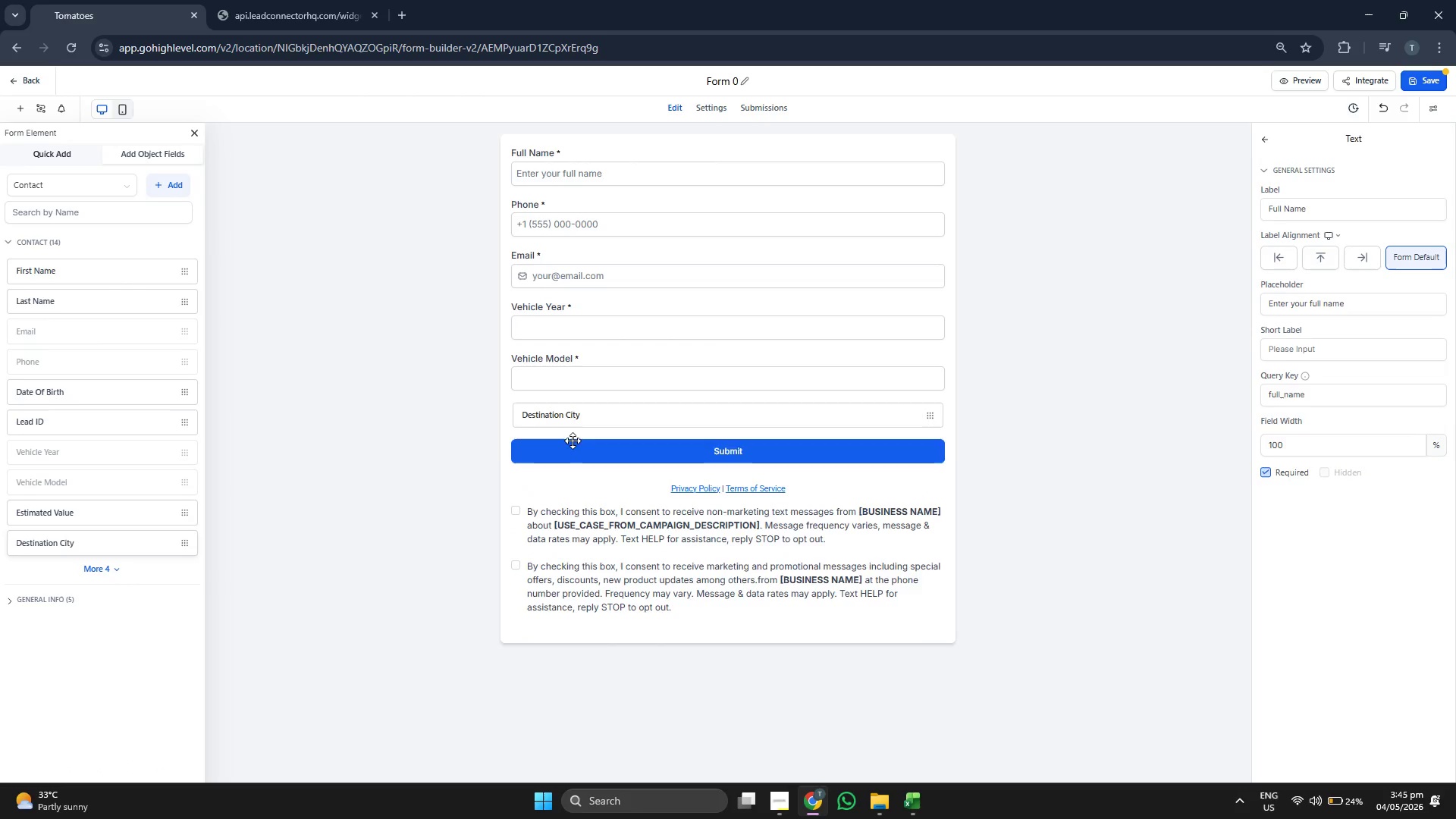 
mouse_move([509, 435])
 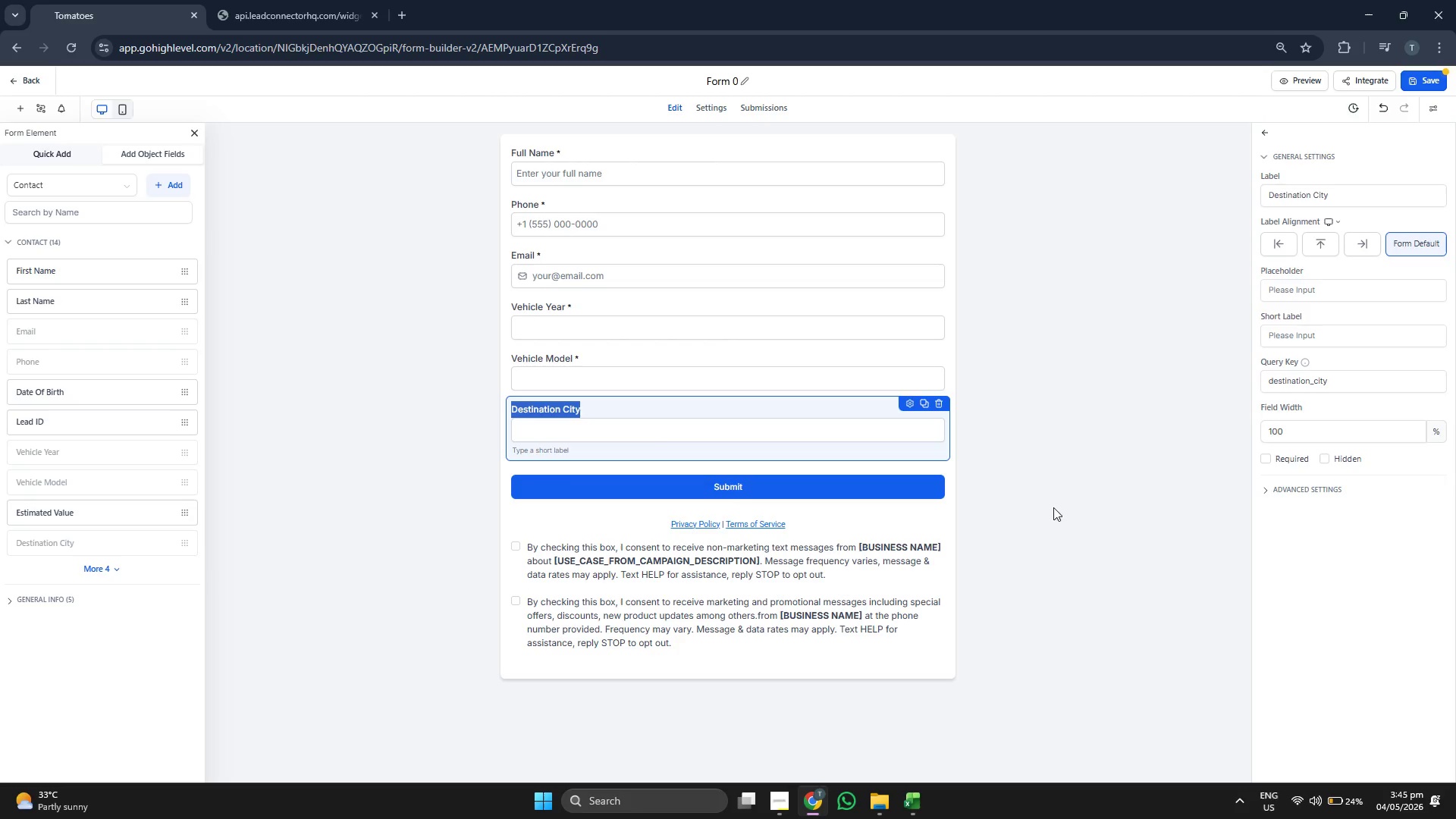 
wait(6.3)
 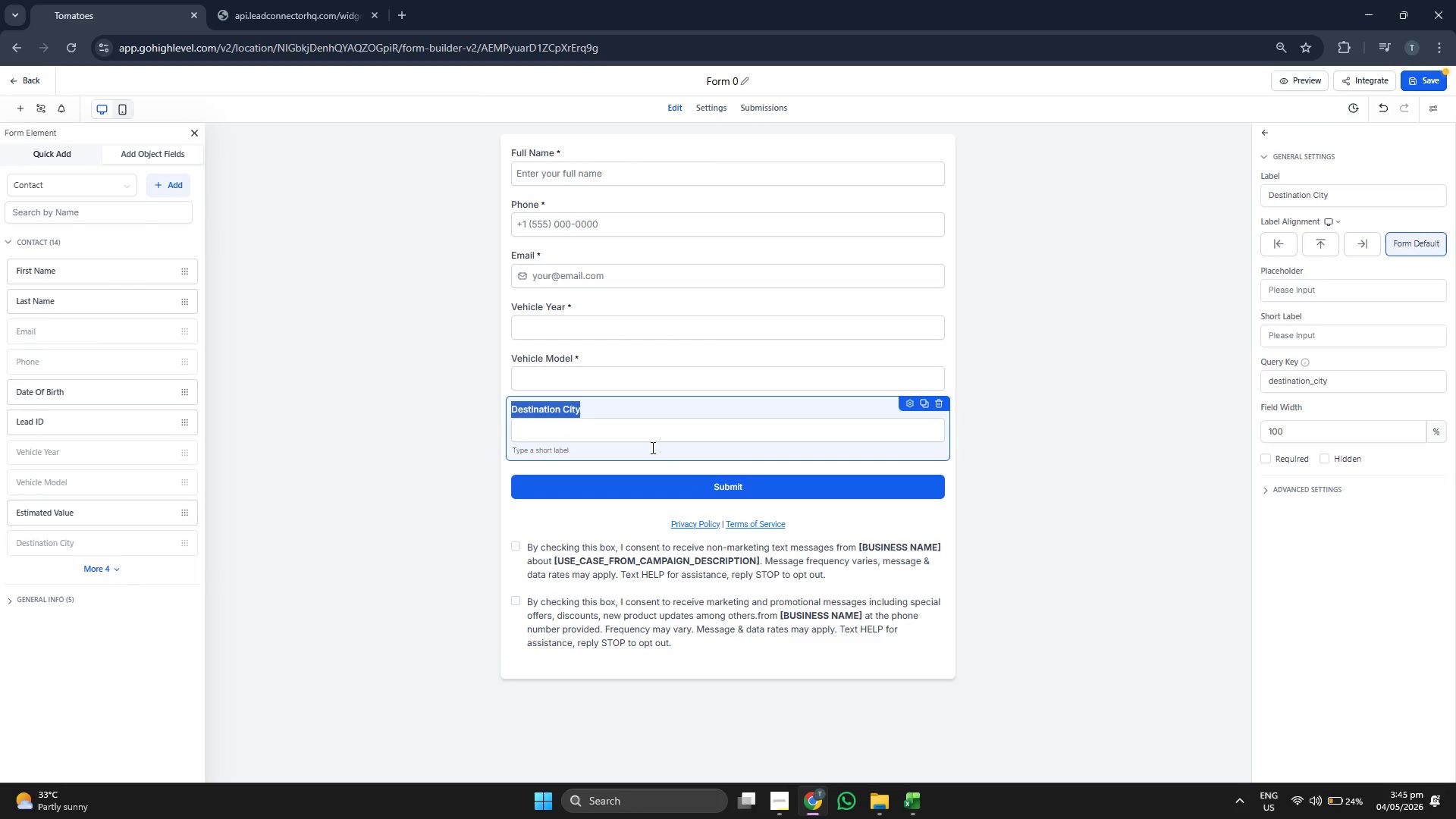 
left_click([89, 521])
 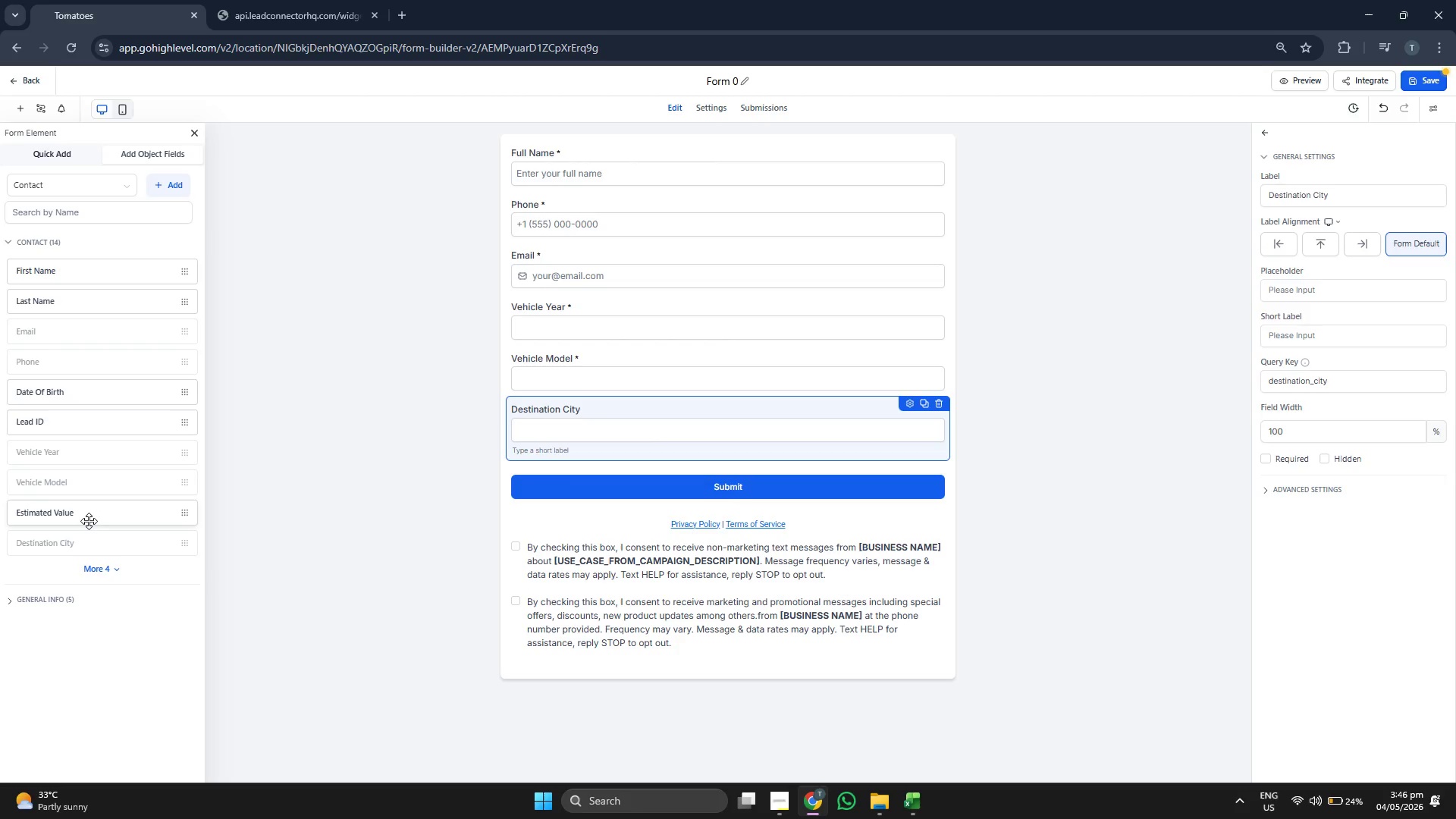 
left_click_drag(start_coordinate=[89, 521], to_coordinate=[494, 438])
 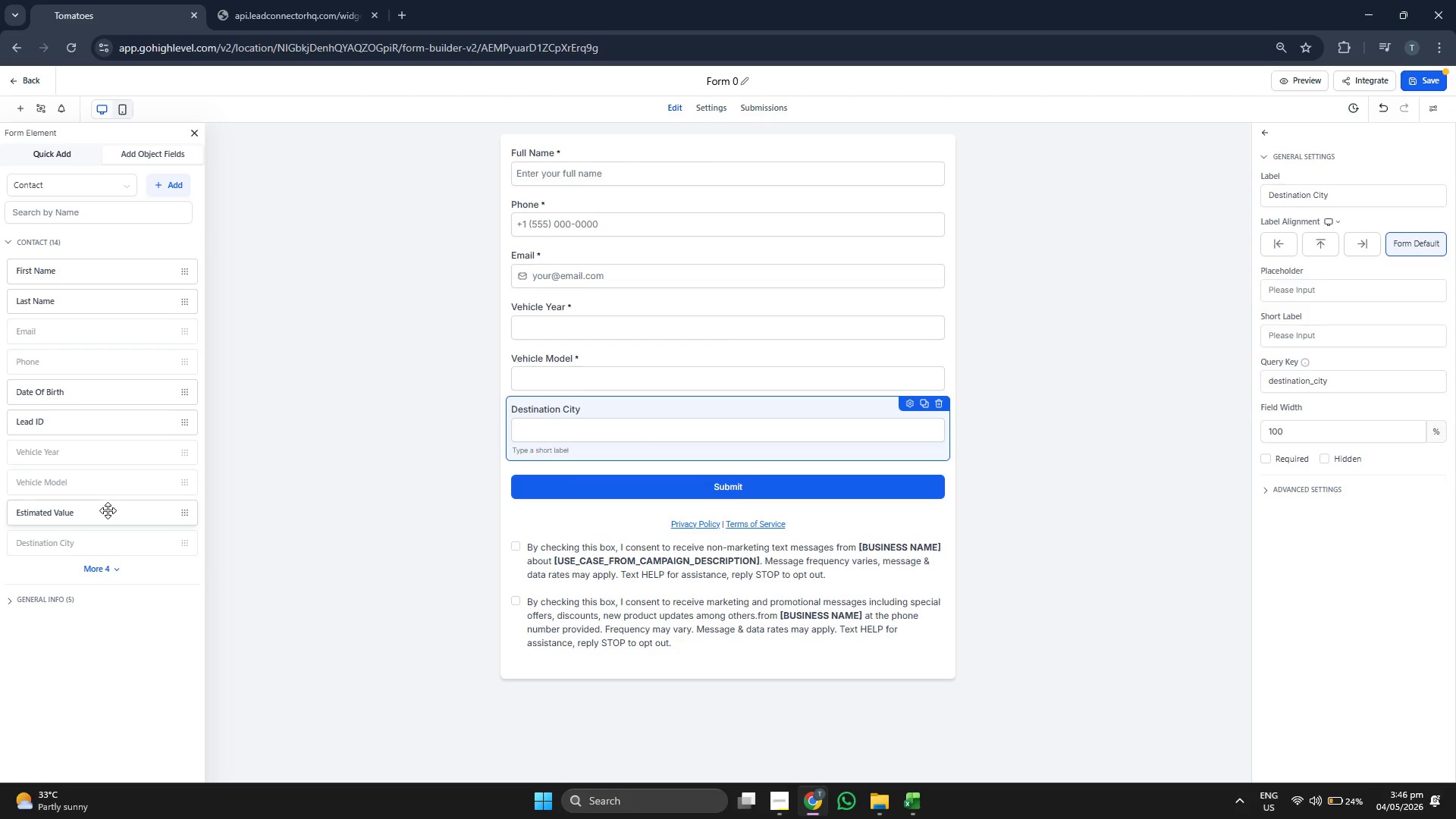 
left_click_drag(start_coordinate=[106, 519], to_coordinate=[590, 406])
 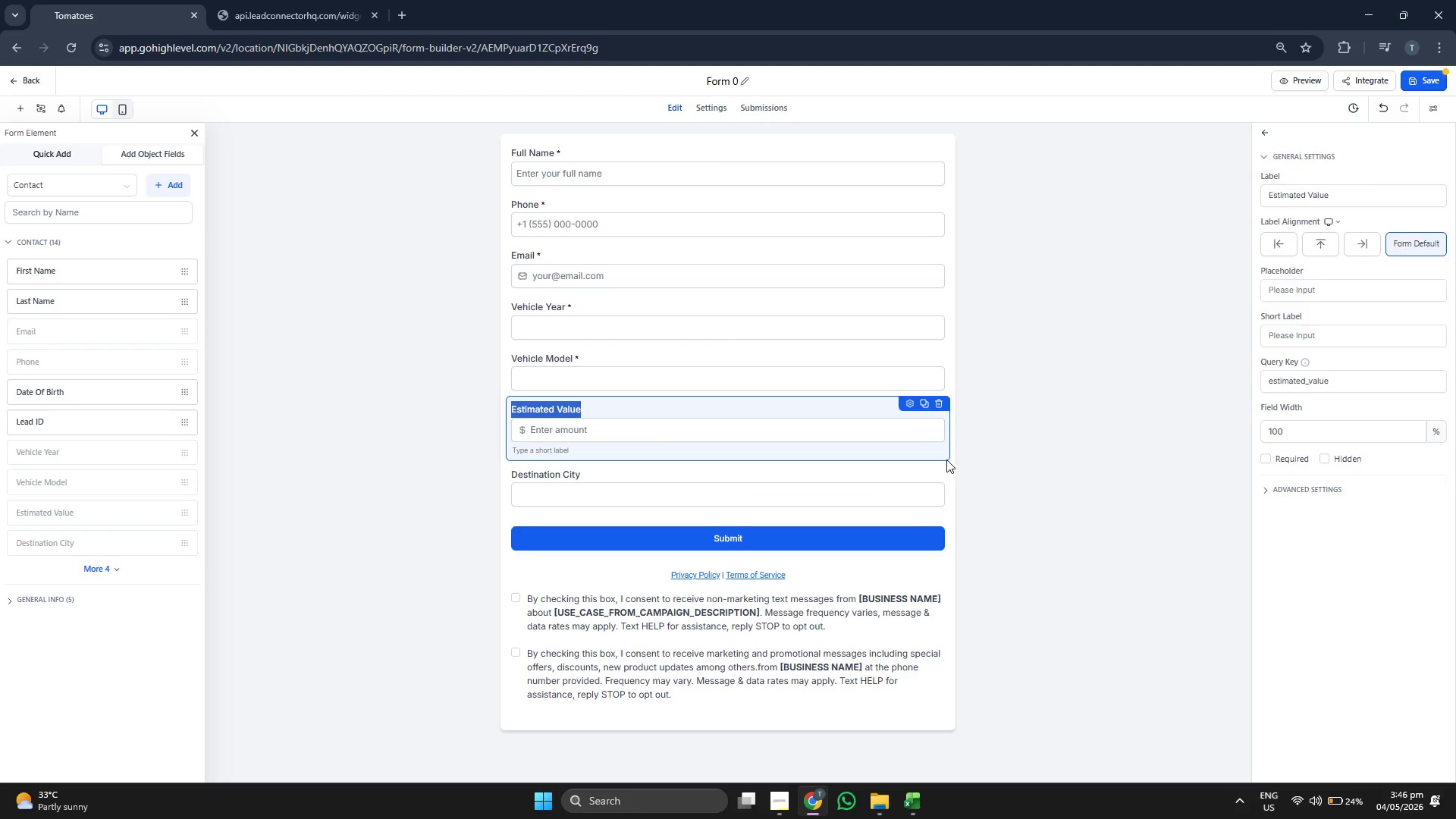 
left_click([1050, 431])
 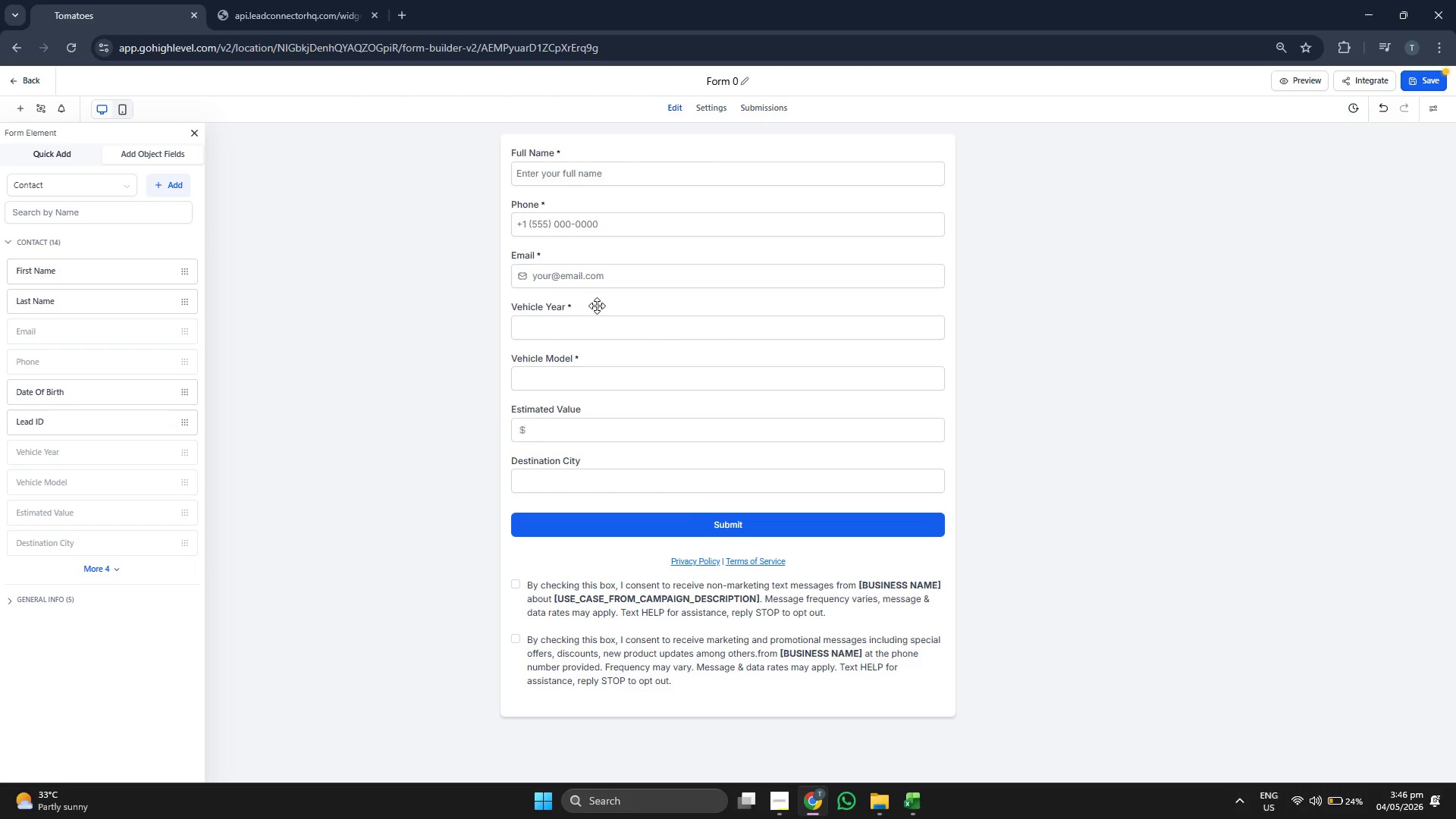 
left_click([617, 416])
 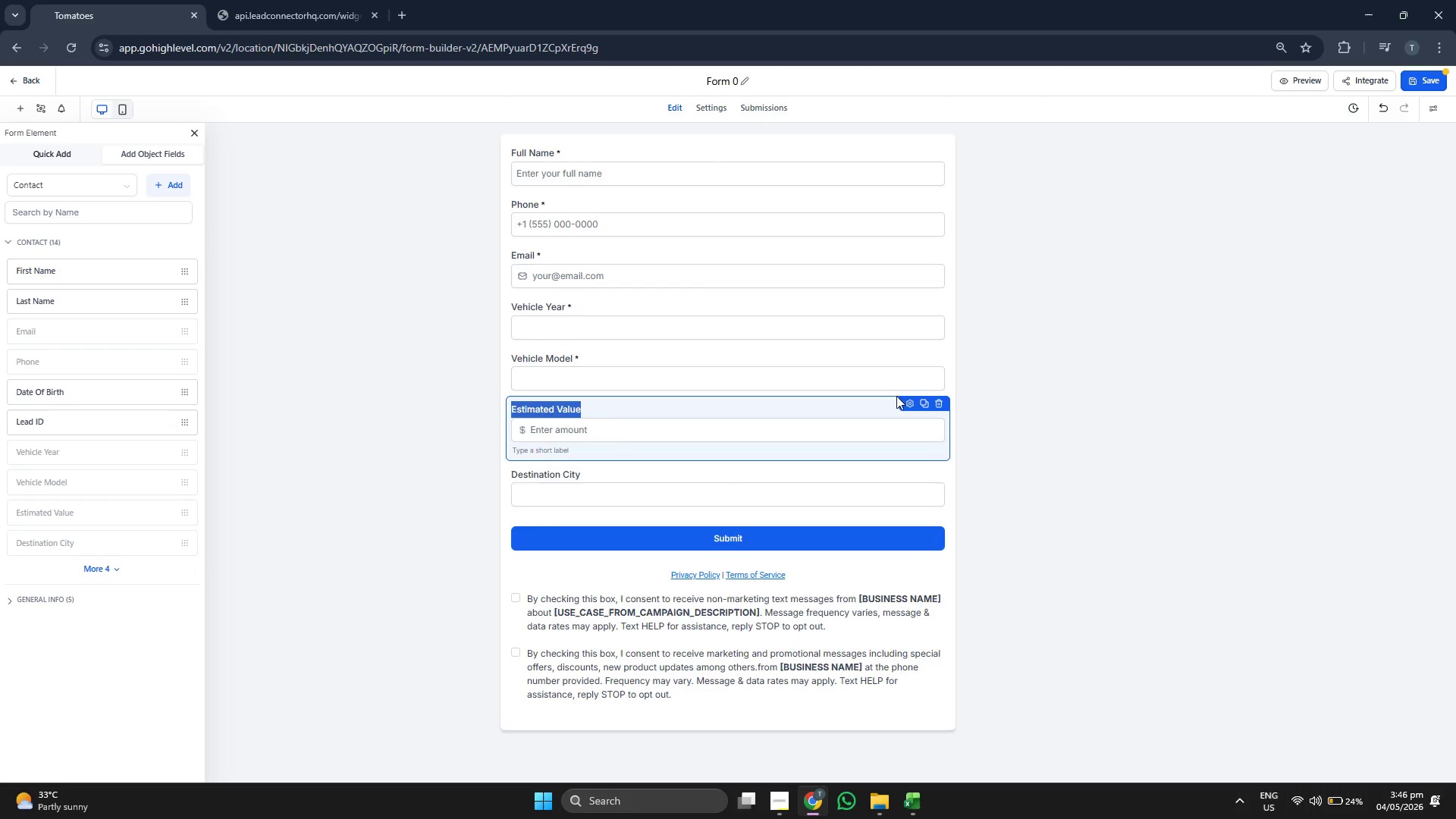 
left_click([906, 401])
 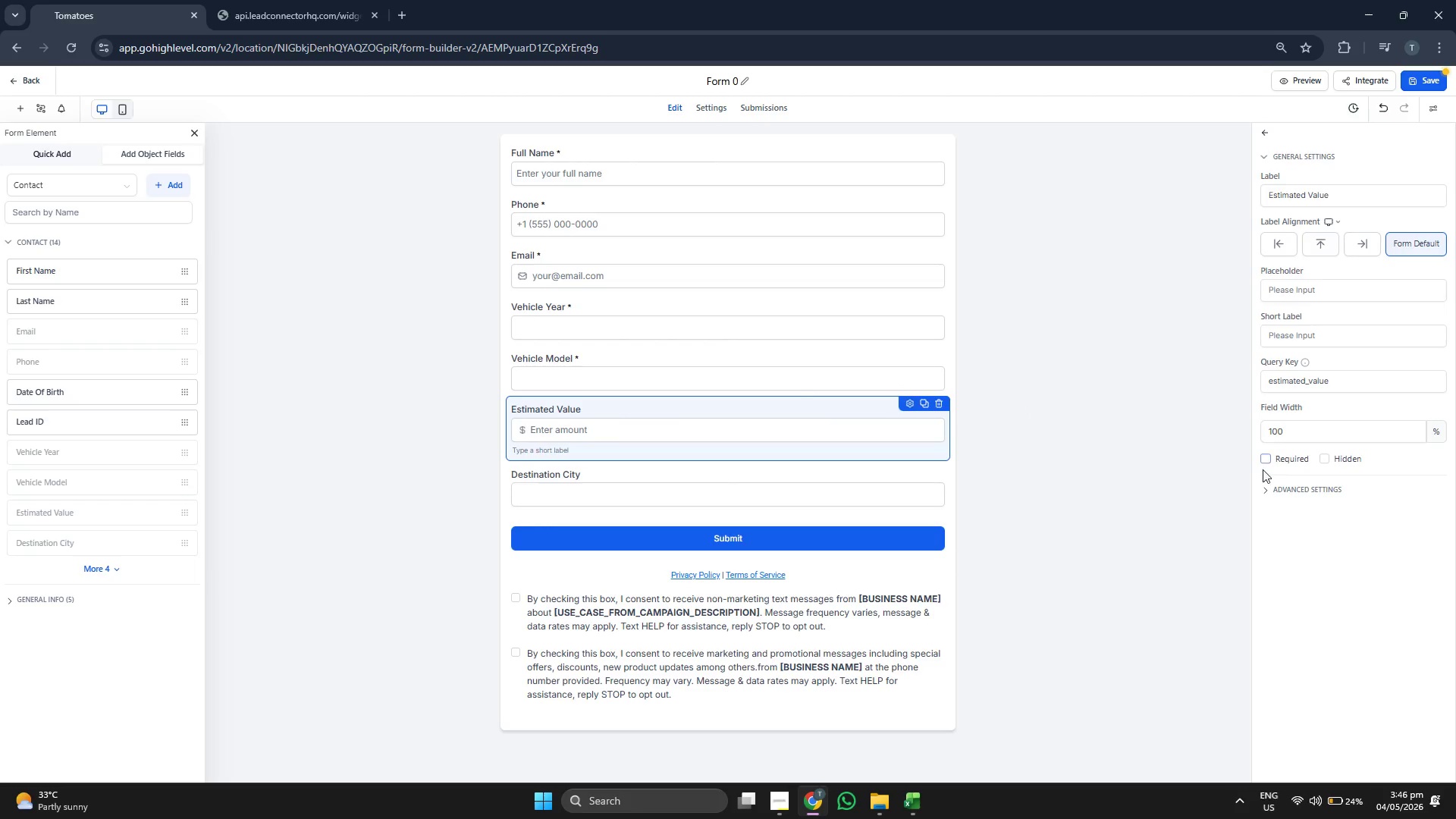 
left_click([1267, 453])
 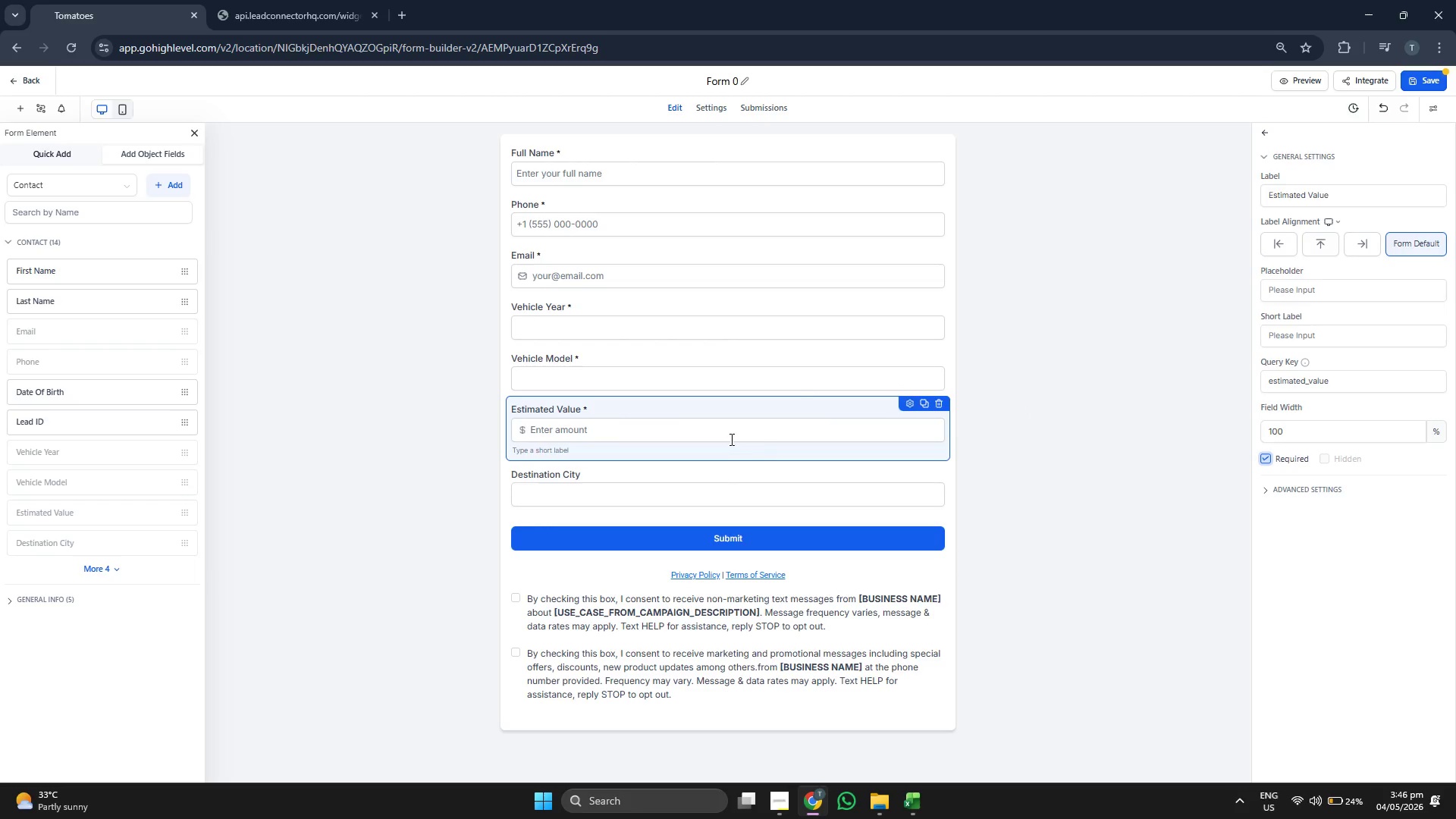 
left_click([715, 479])
 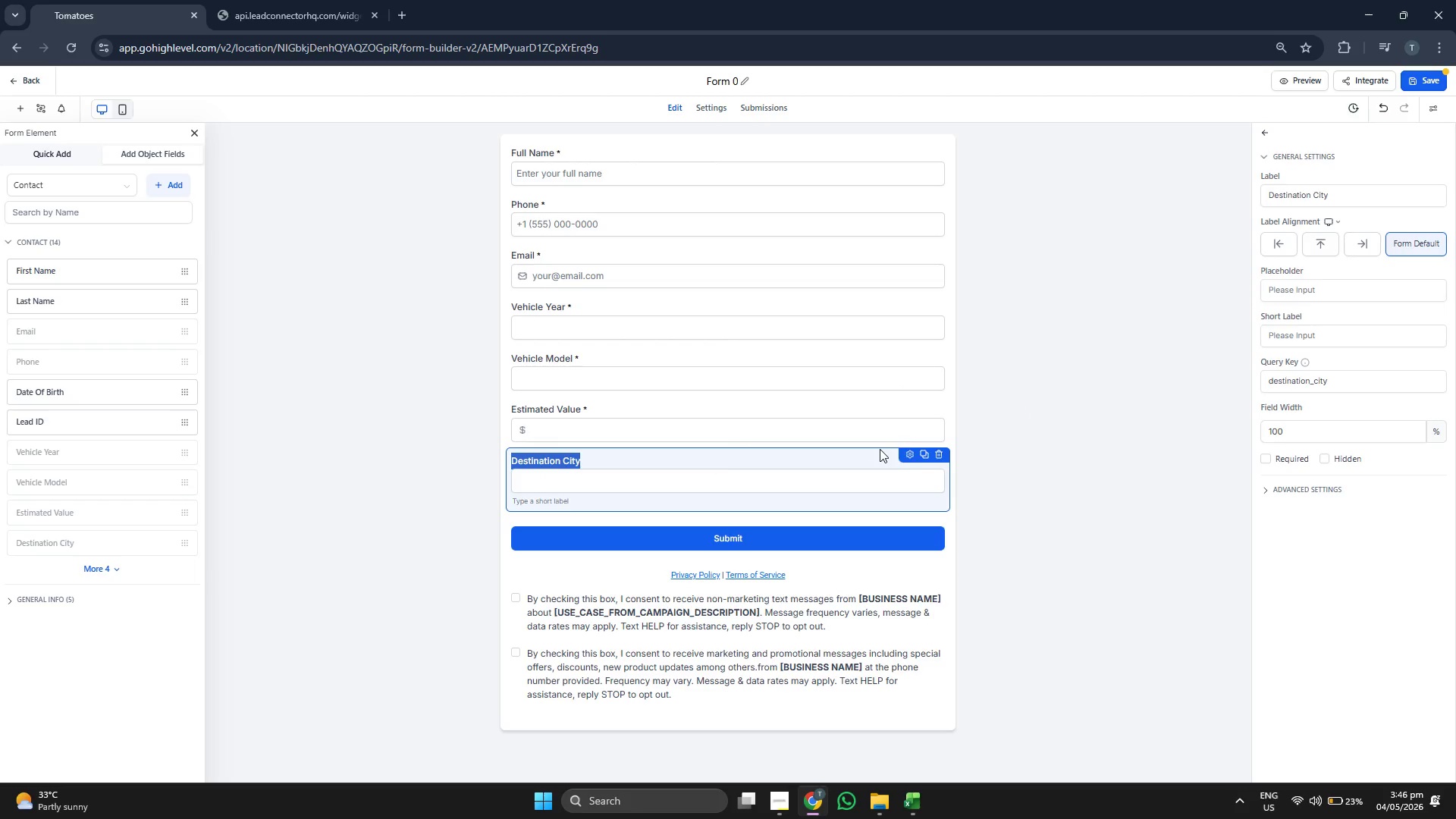 
left_click([915, 448])
 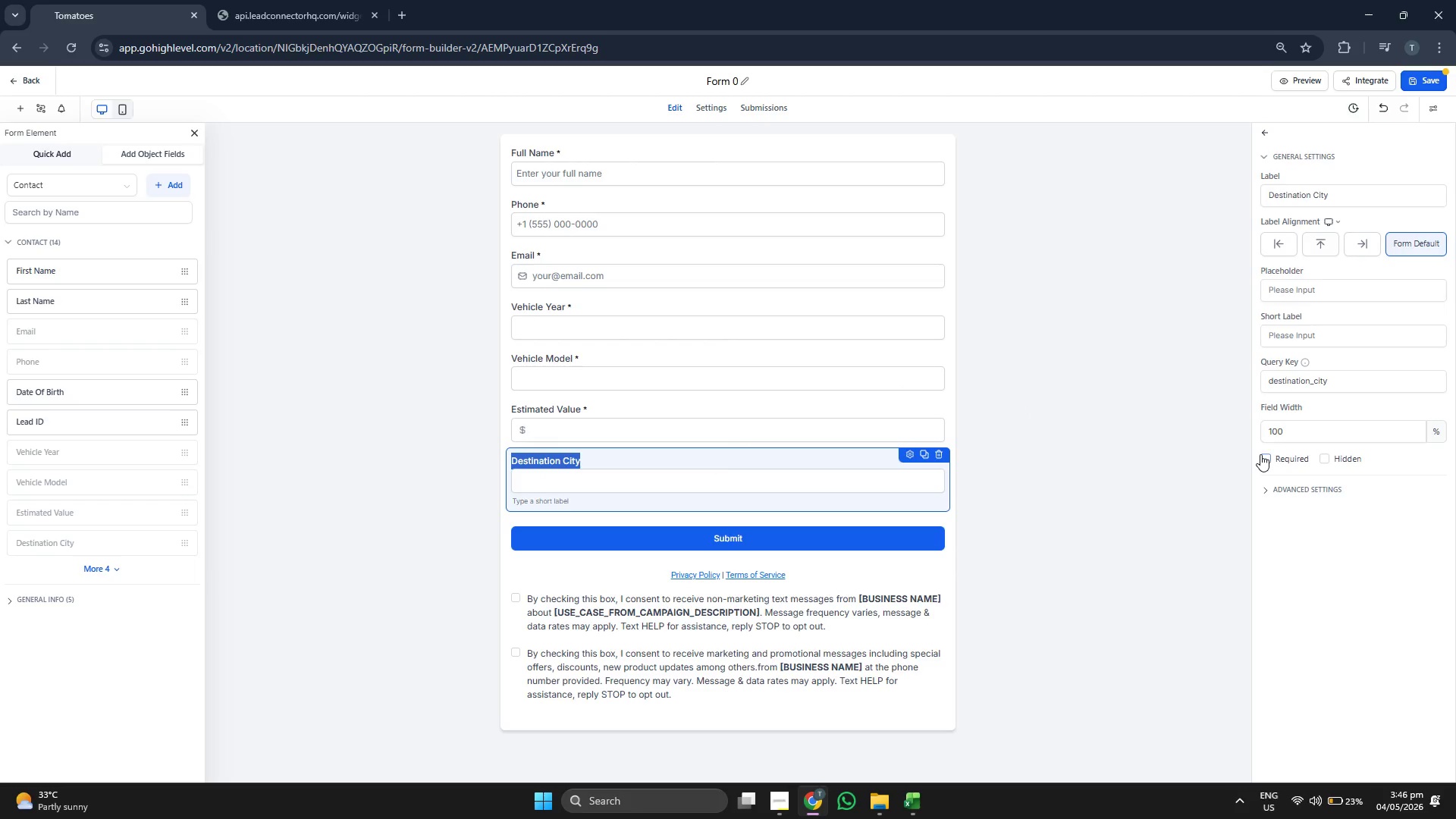 
left_click([1260, 454])
 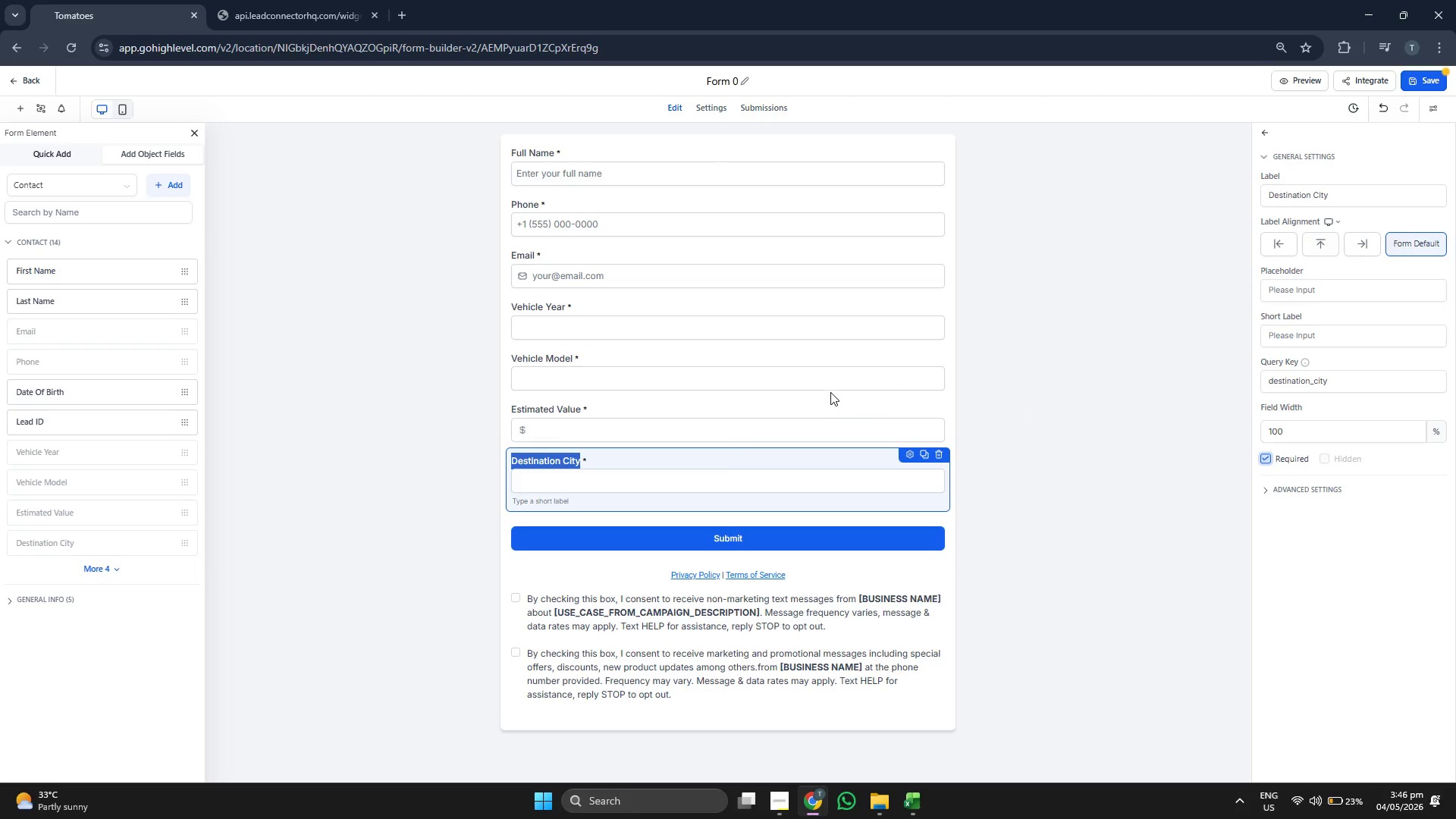 
scroll: coordinate [826, 389], scroll_direction: up, amount: 2.0
 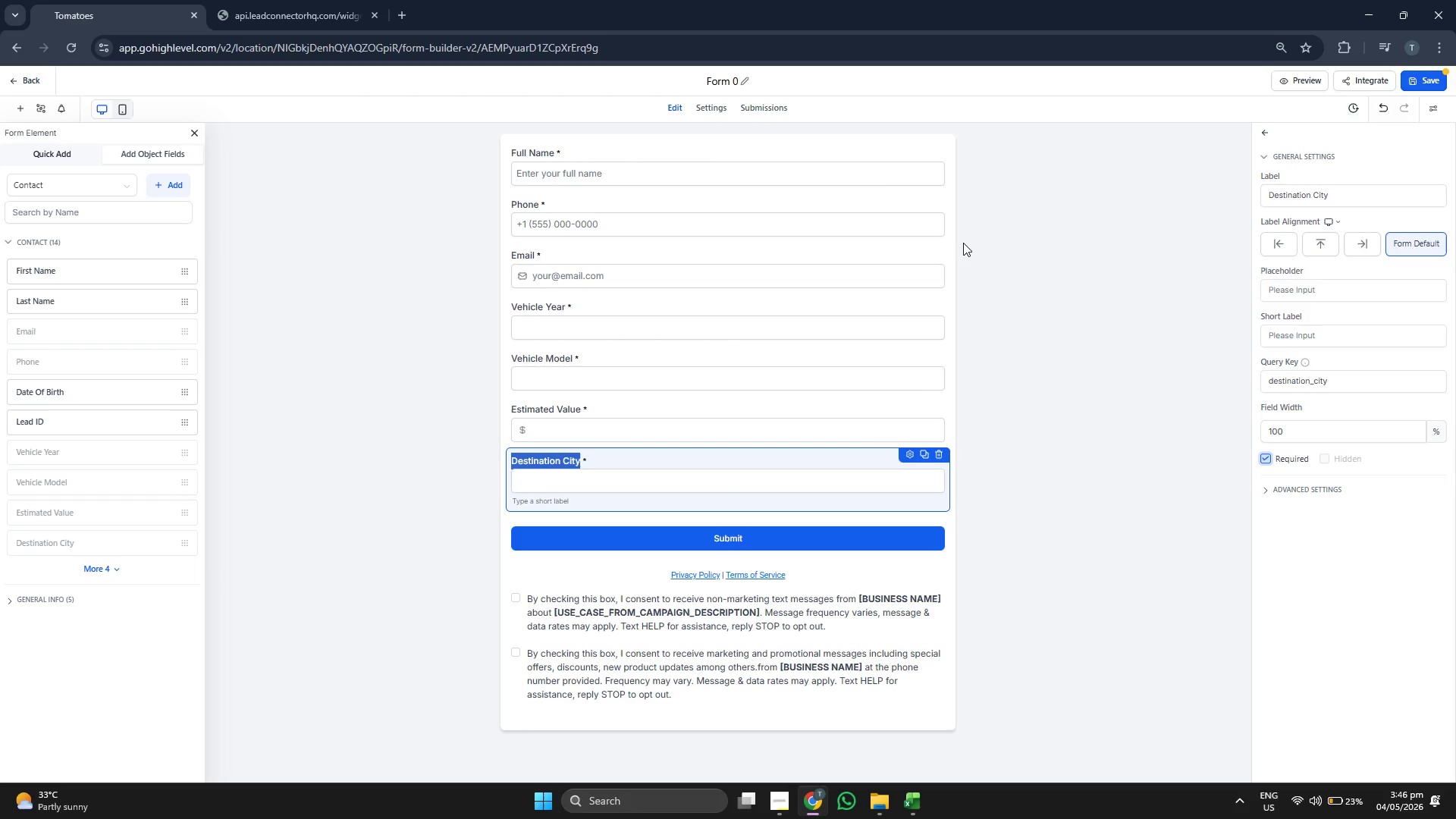 
left_click([714, 108])
 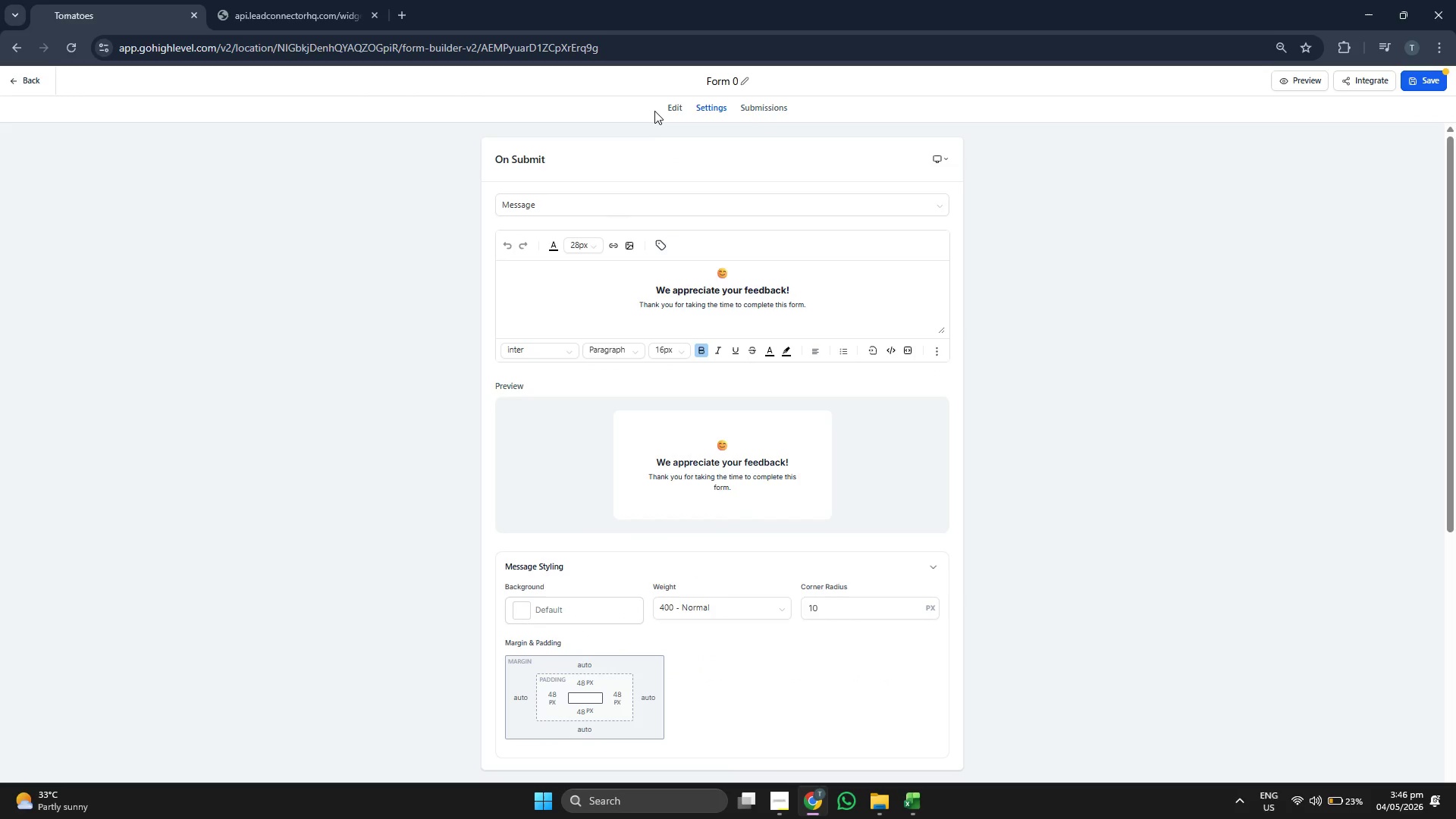 
left_click([673, 107])
 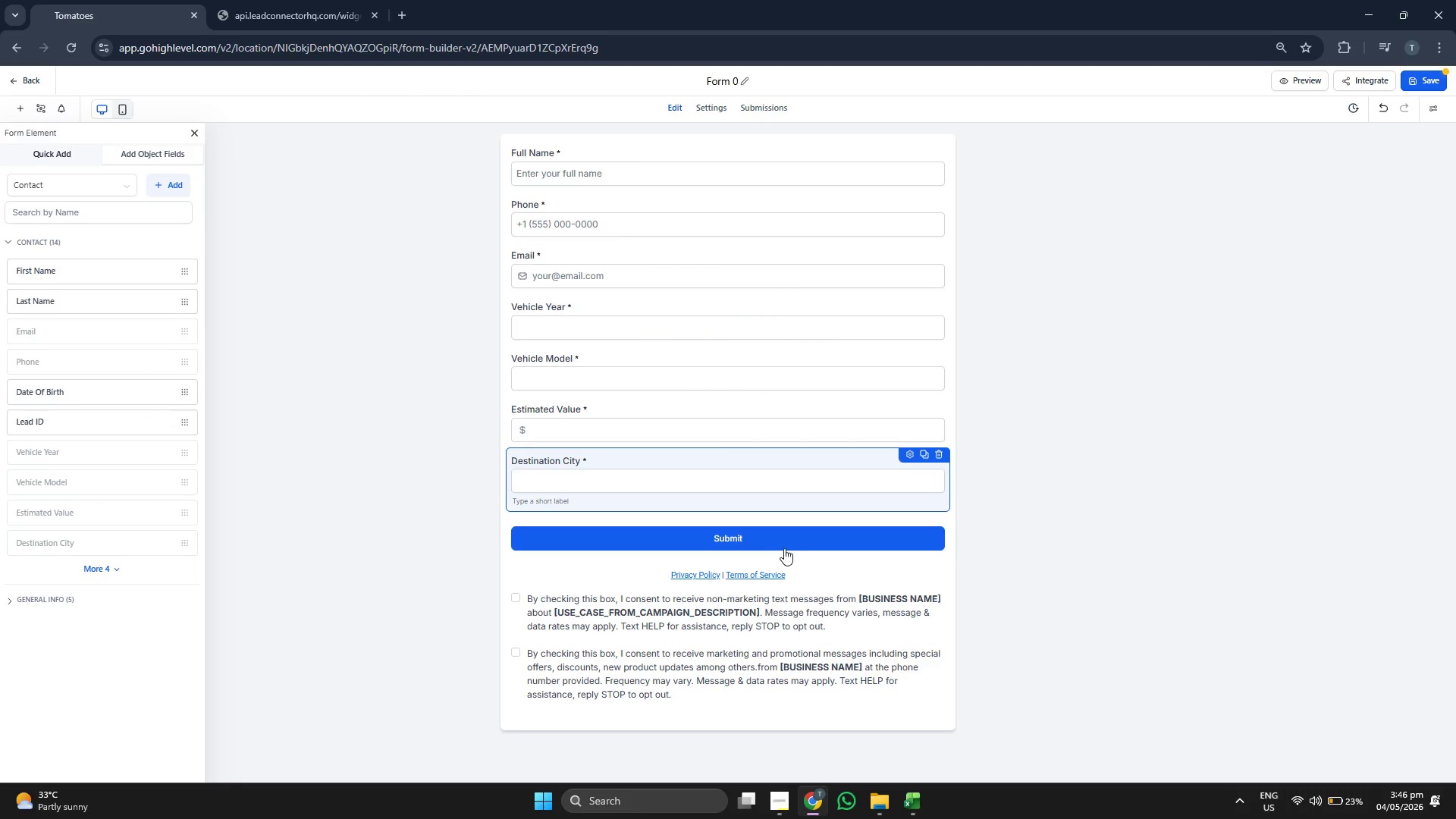 
left_click([783, 545])
 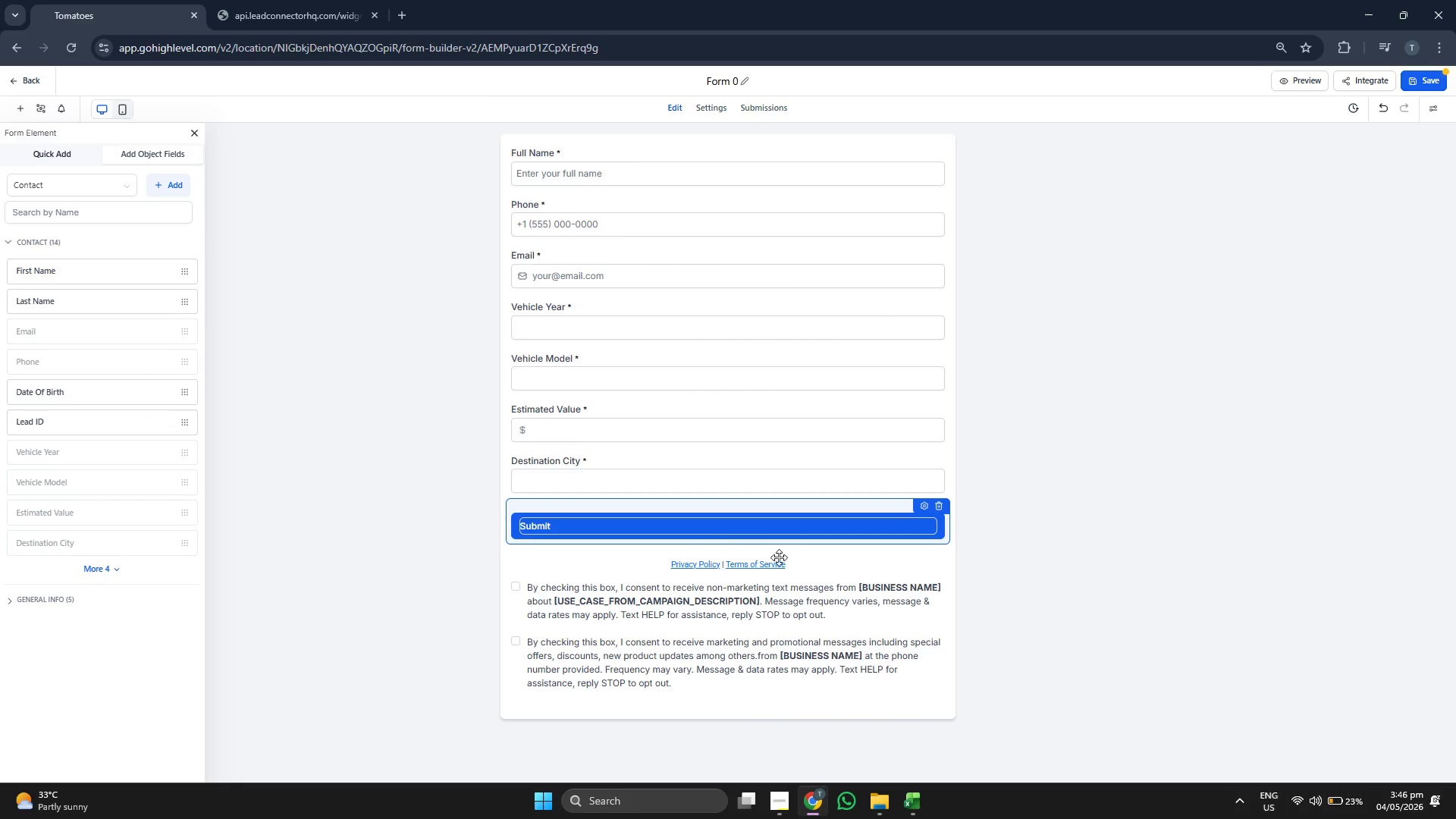 
left_click([766, 588])
 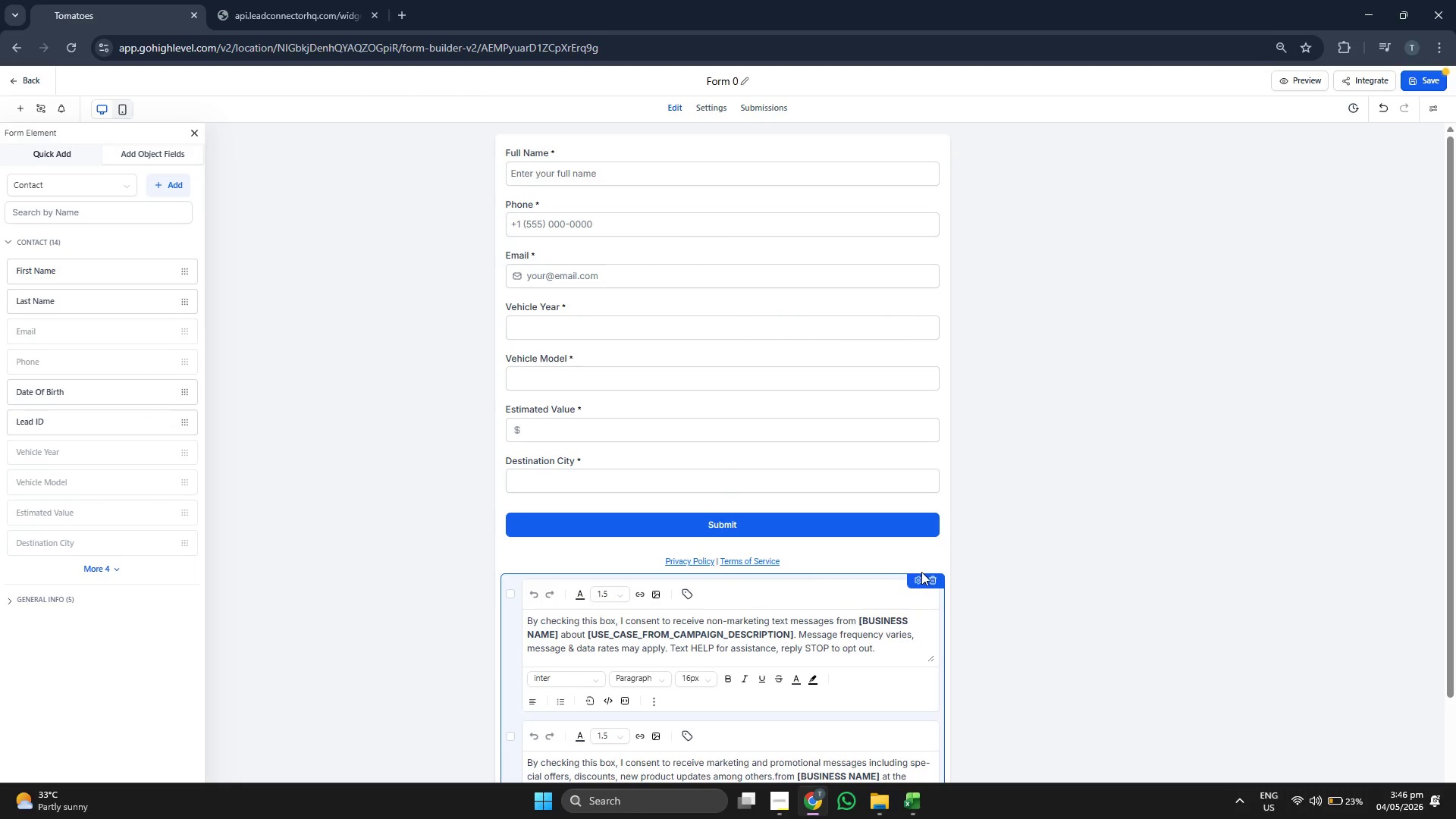 
left_click([930, 576])
 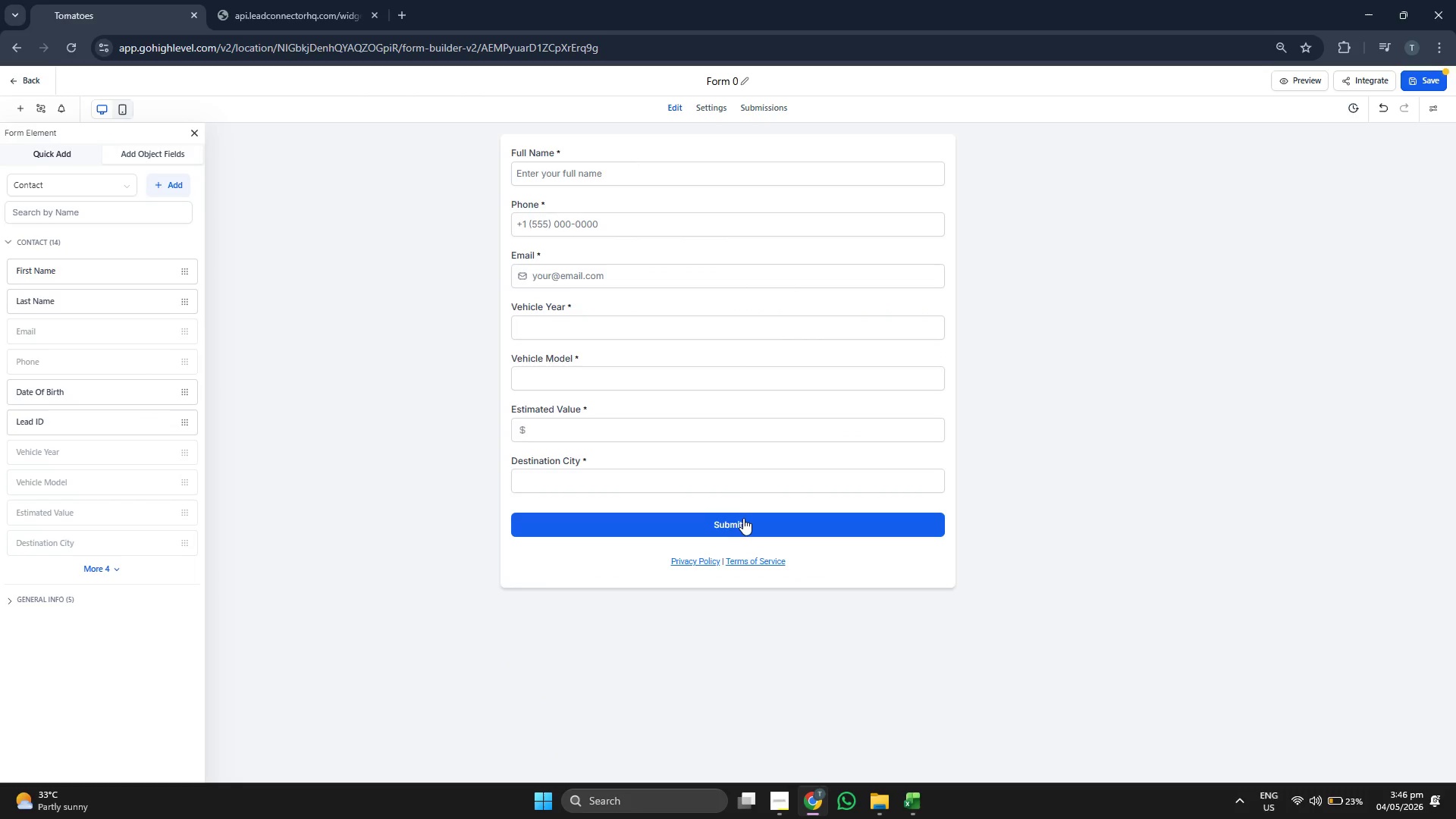 
left_click([743, 521])
 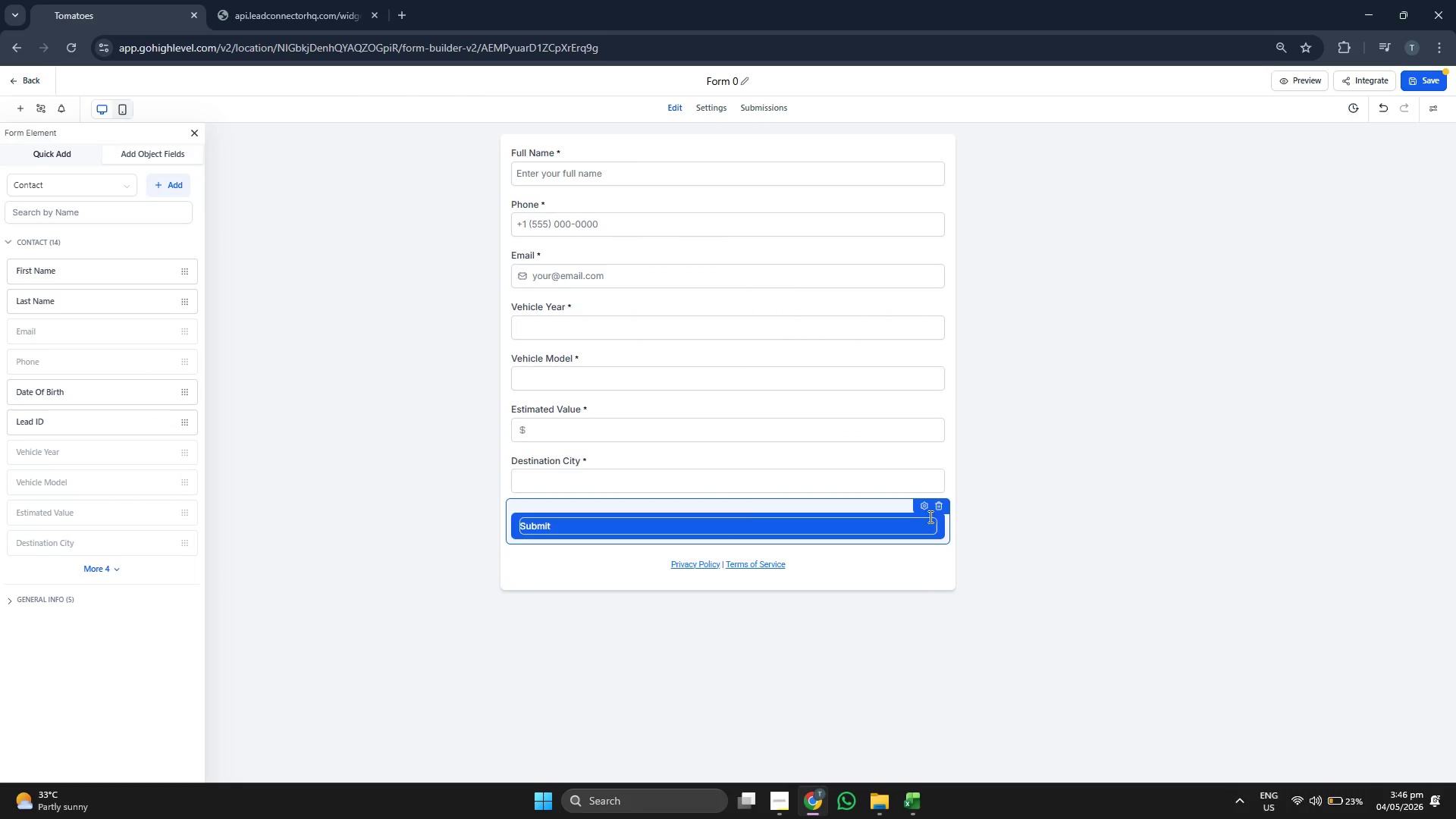 
left_click([922, 509])
 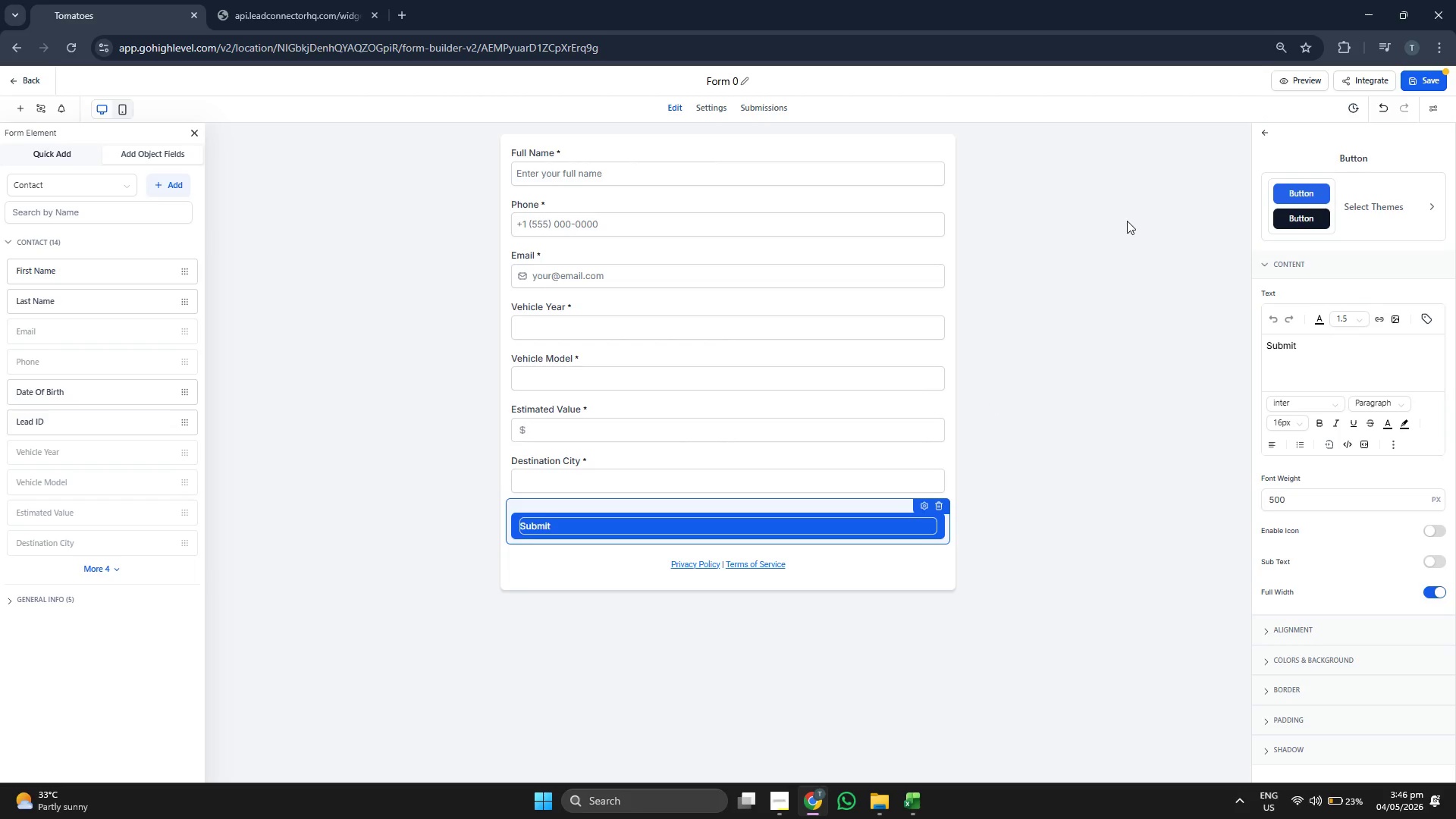 
left_click([1354, 199])
 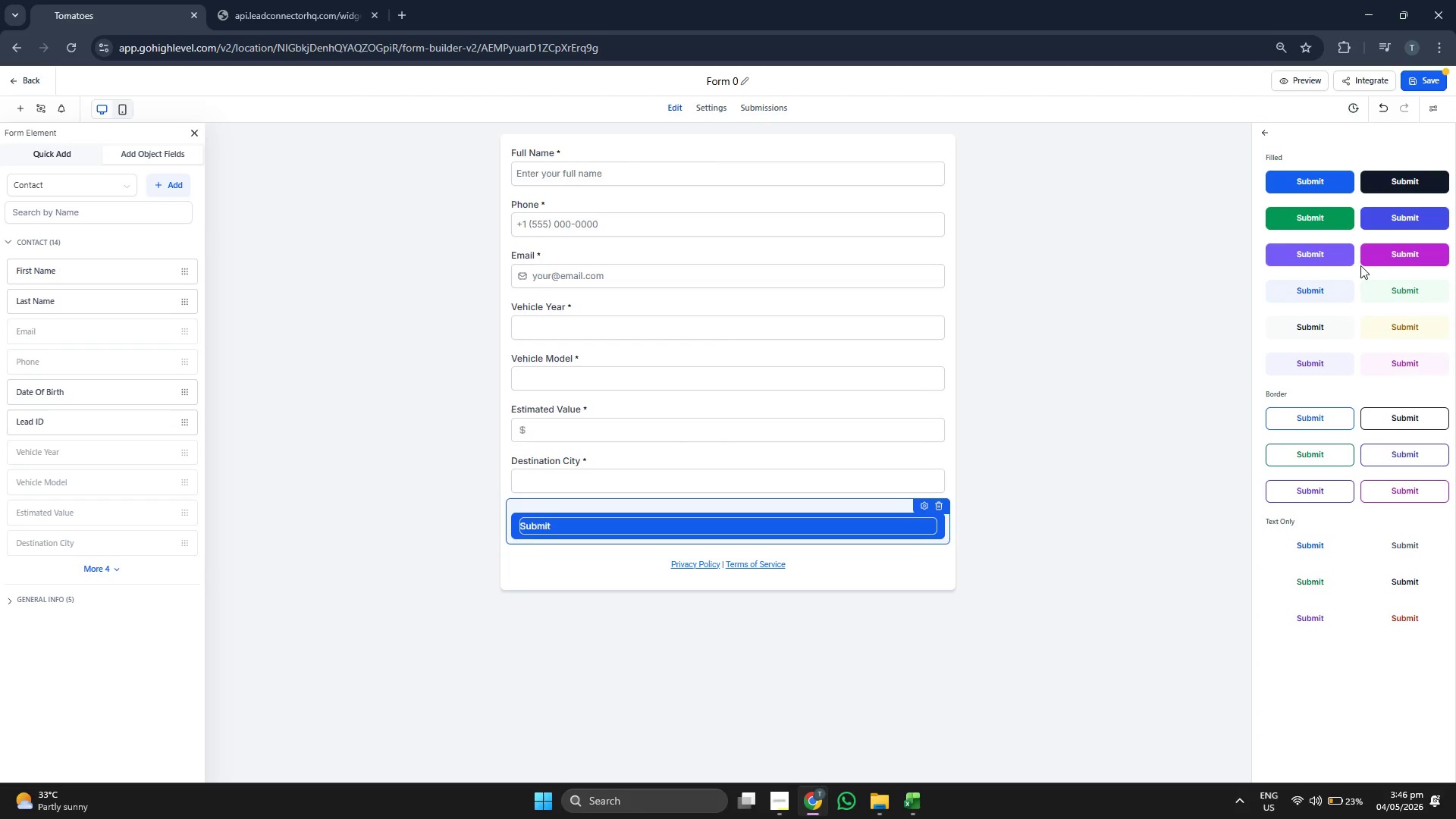 
left_click([1323, 218])
 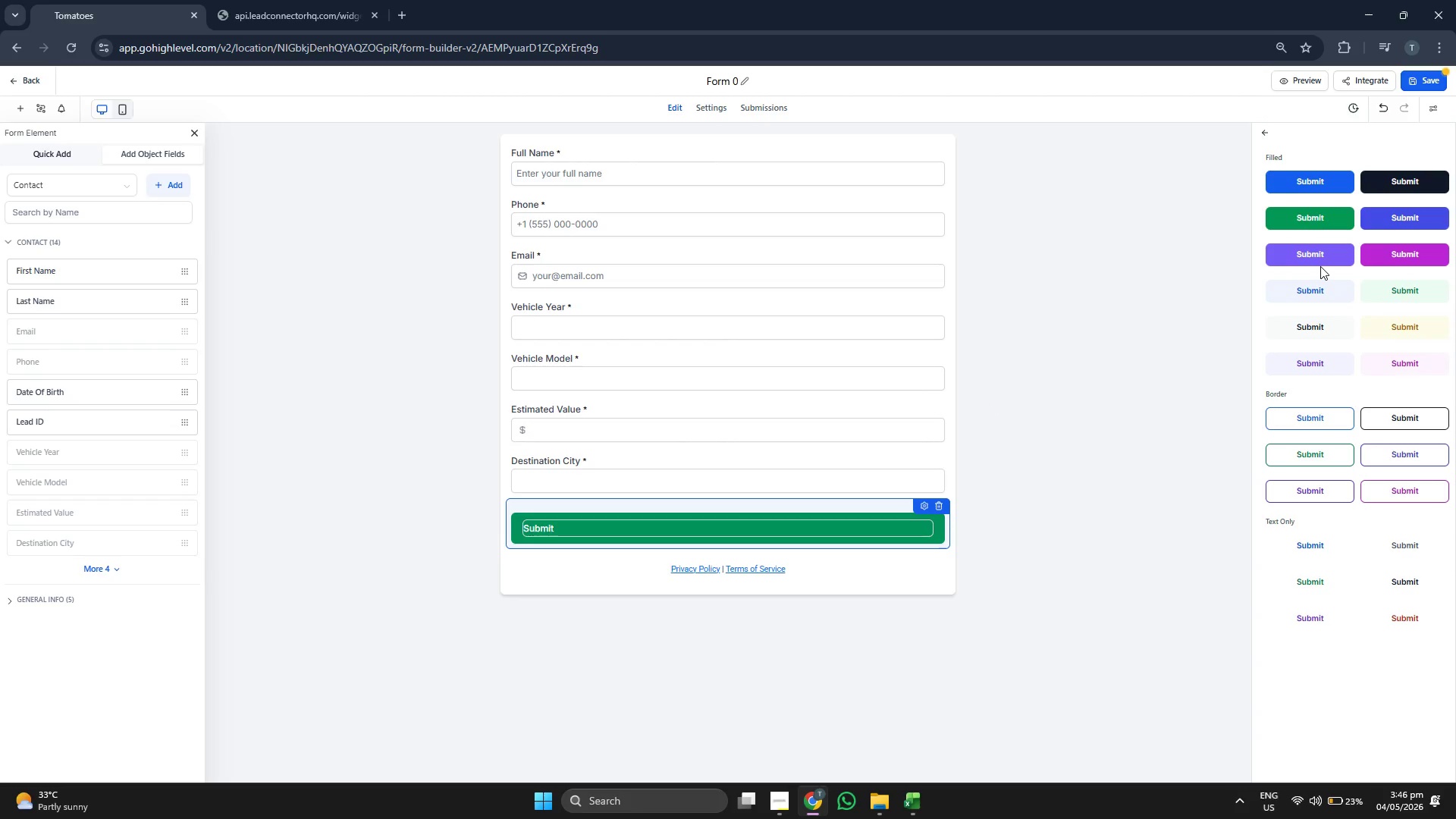 
scroll: coordinate [1322, 316], scroll_direction: up, amount: 1.0
 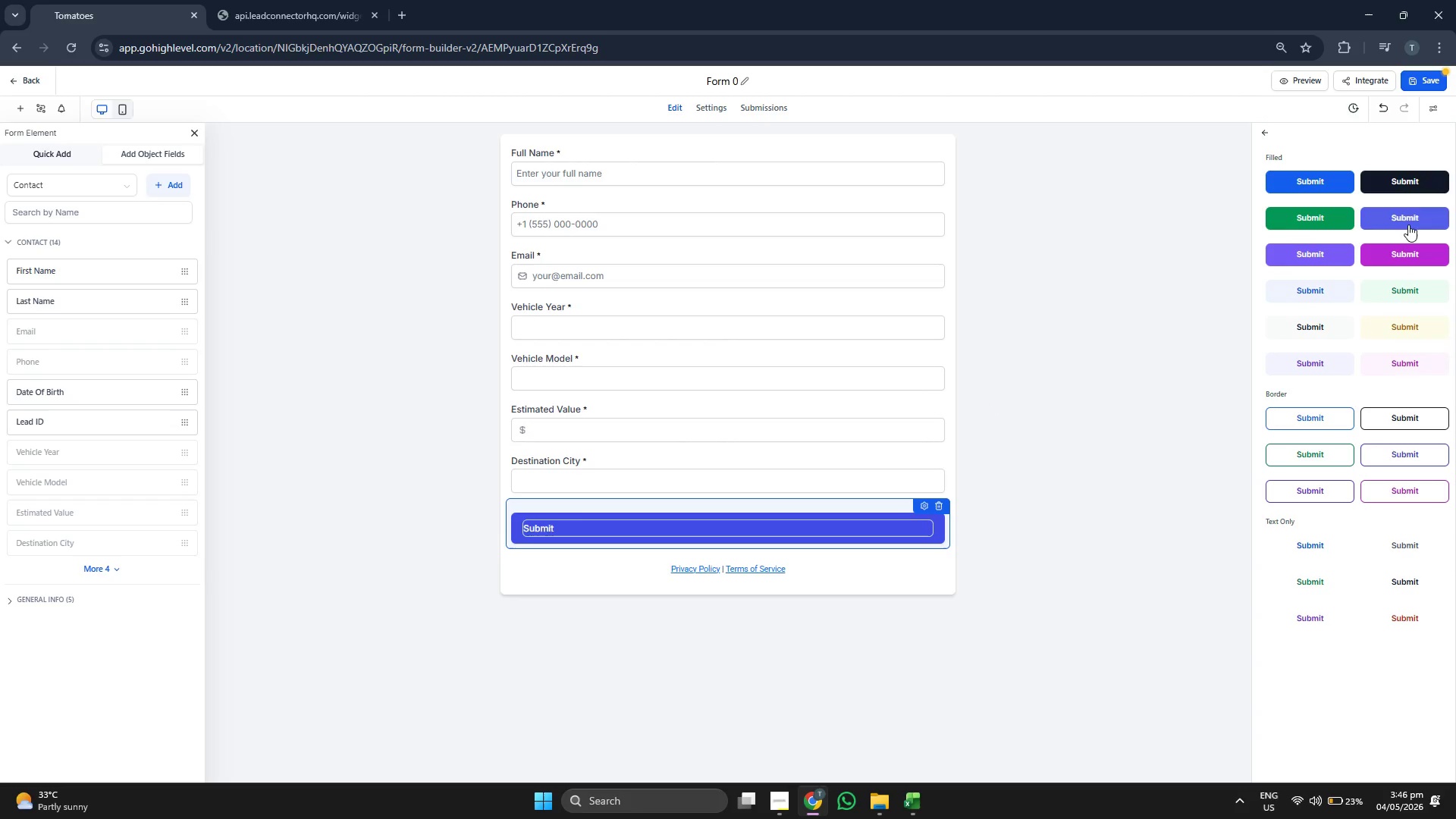 
left_click([1260, 131])
 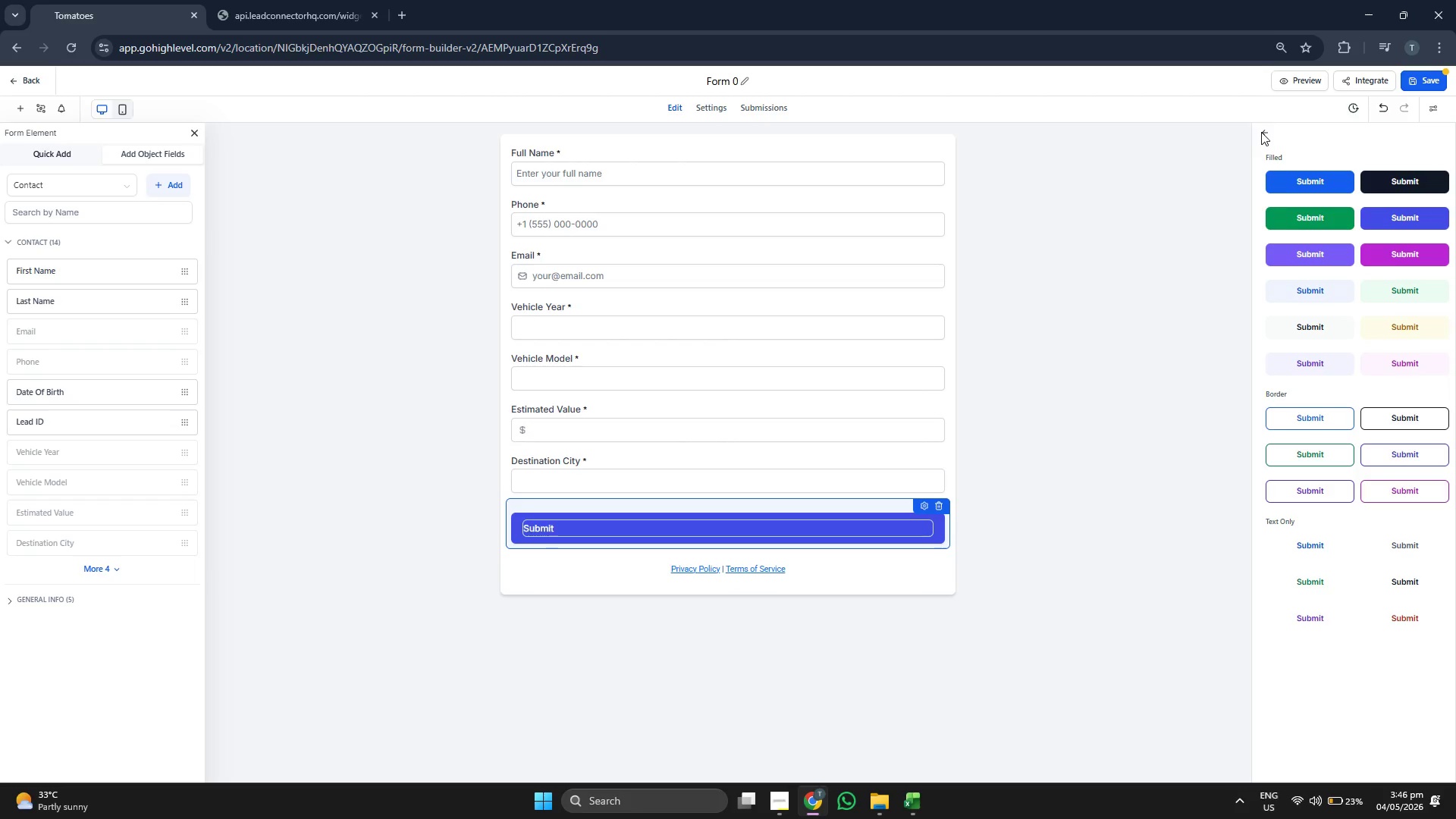 
left_click([1263, 132])
 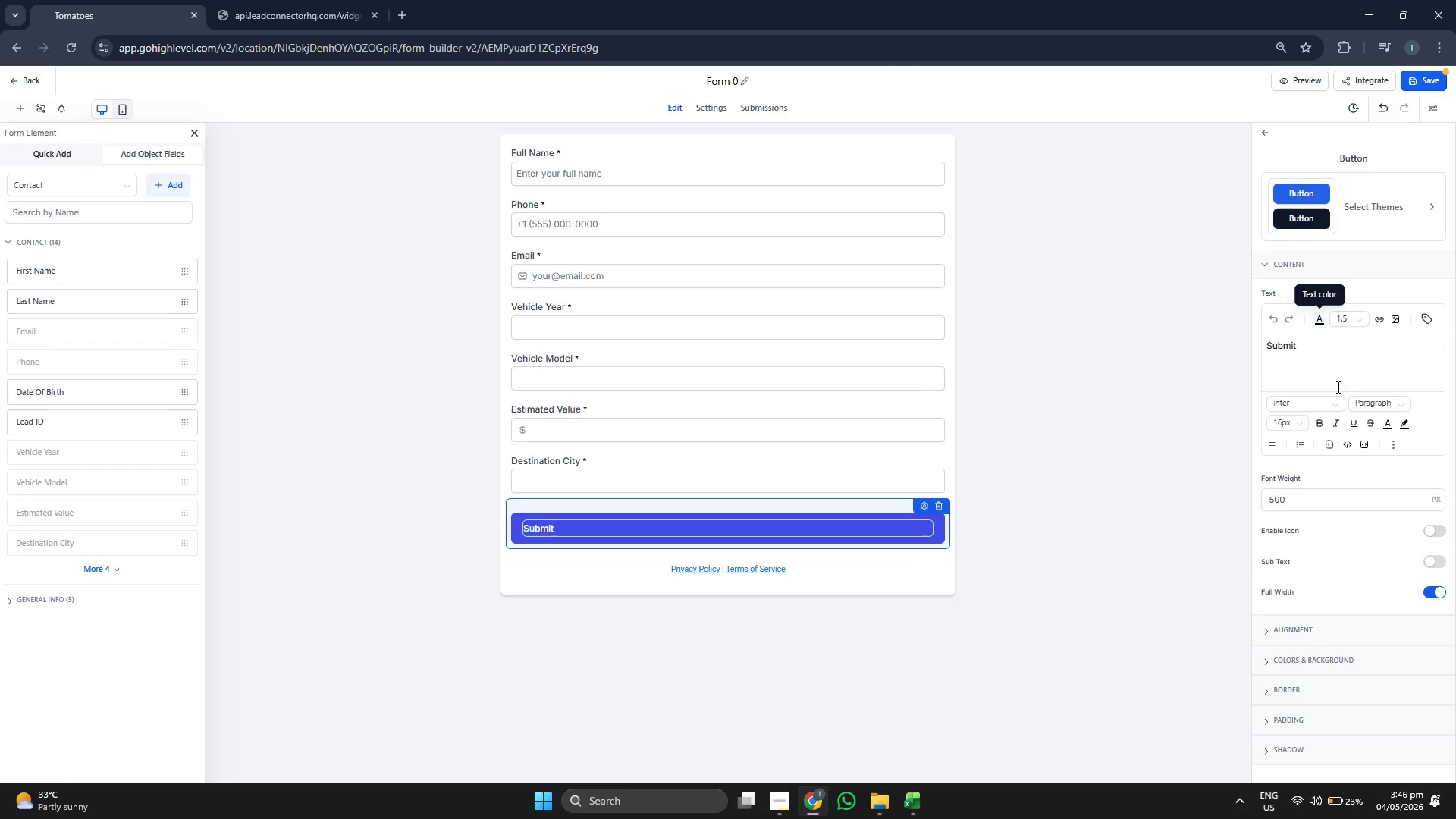 
scroll: coordinate [1345, 444], scroll_direction: down, amount: 2.0
 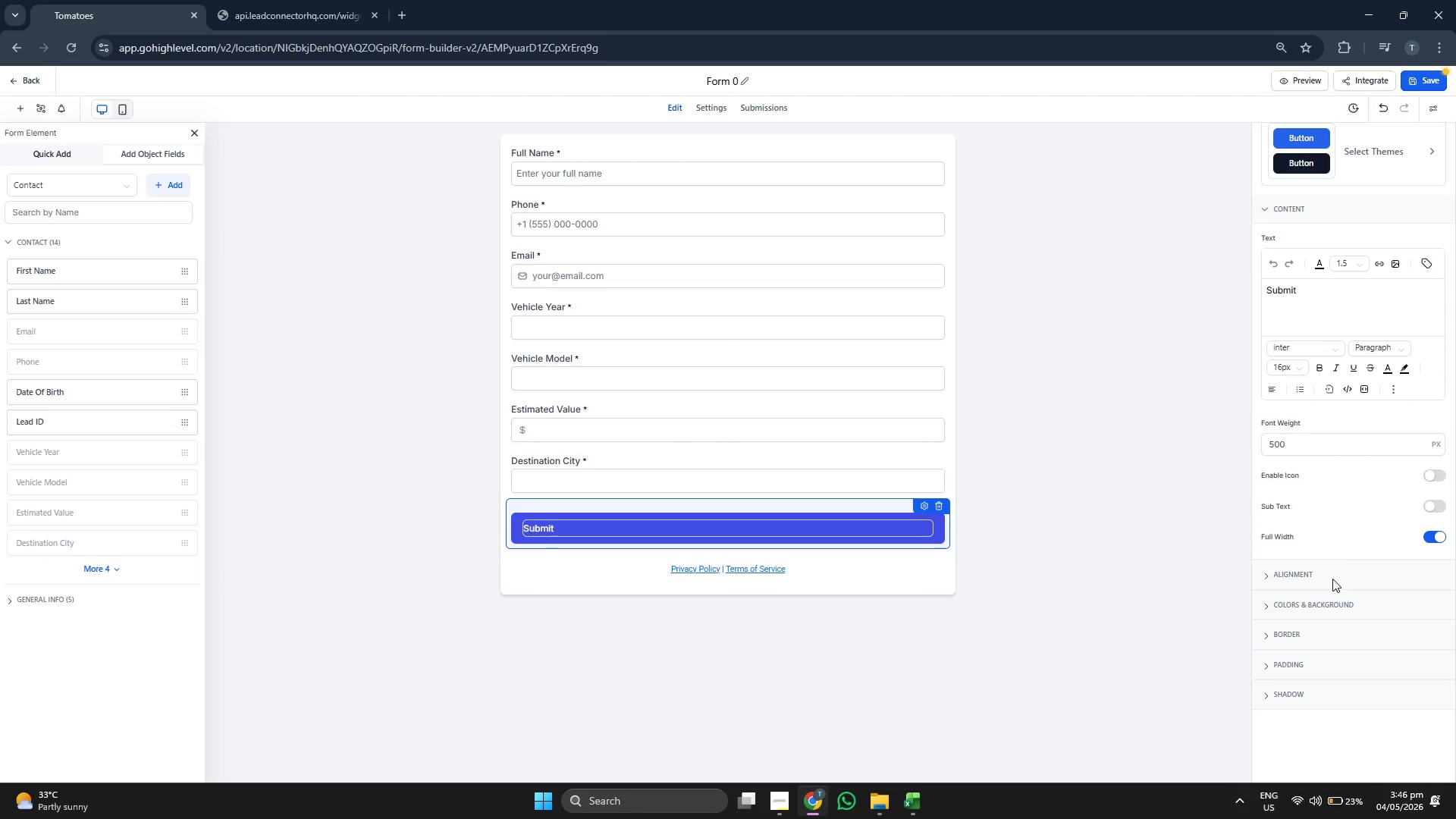 
left_click([1319, 629])
 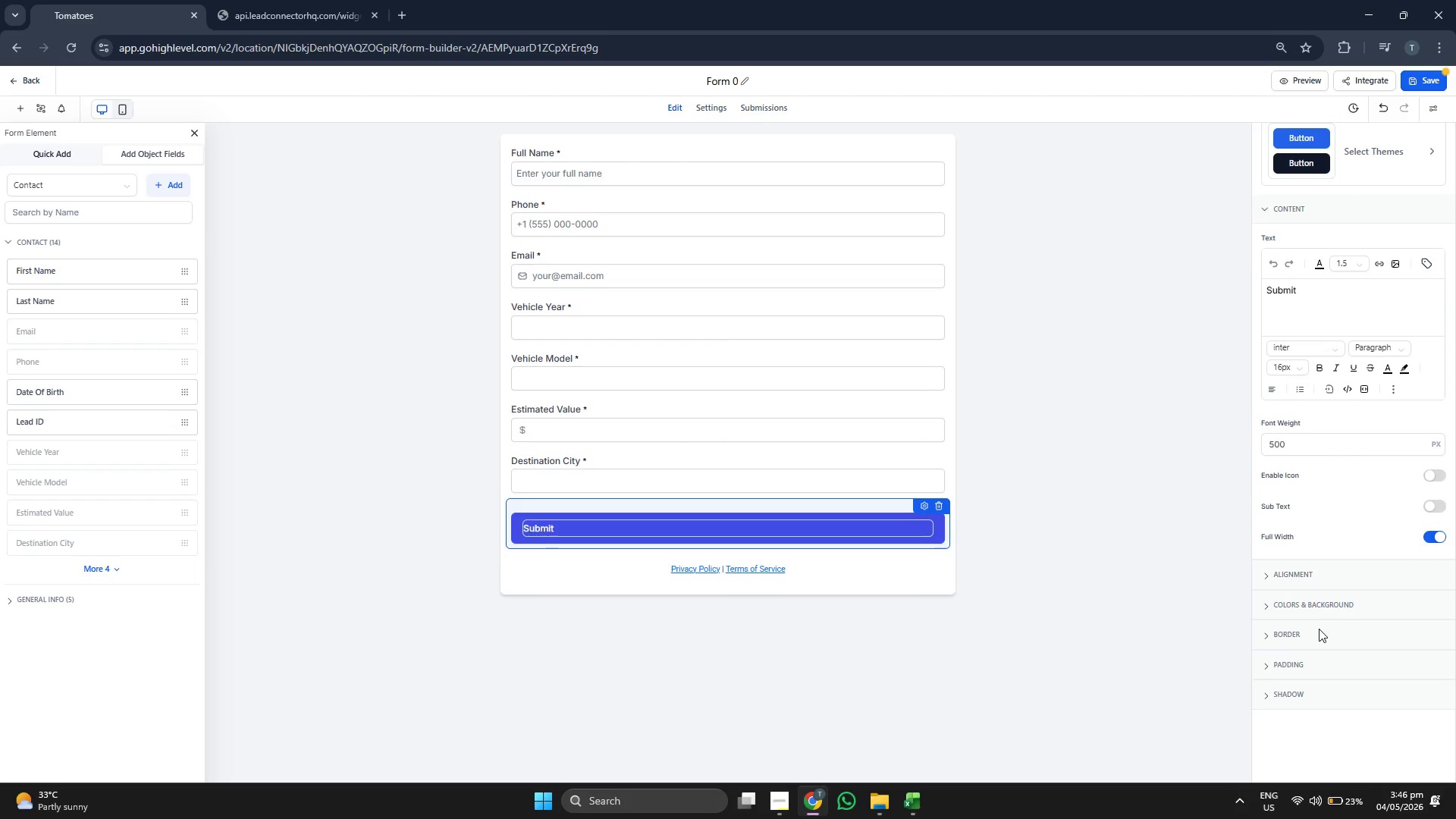 
left_click([1319, 629])
 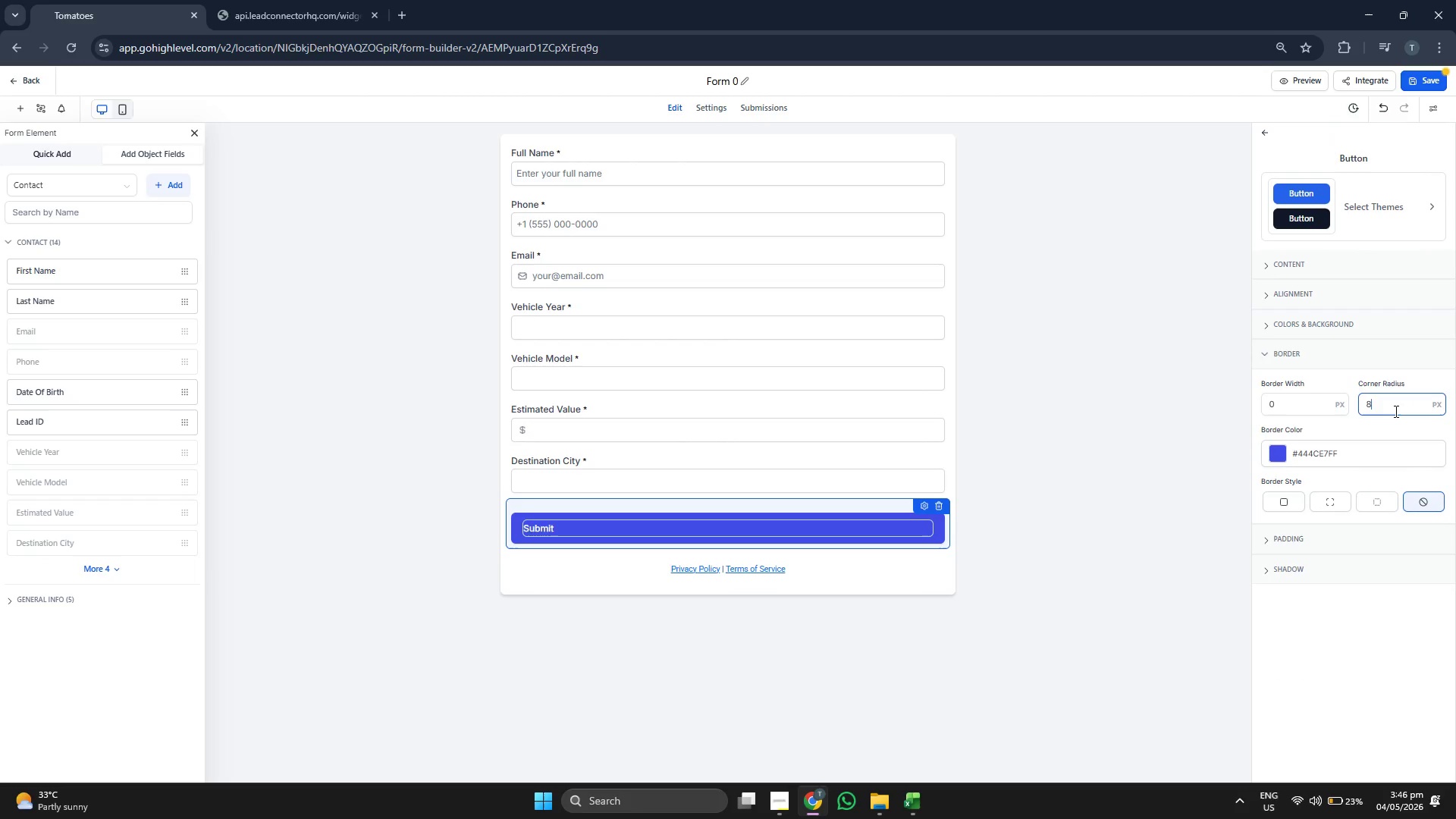 
key(Backspace)
key(Backspace)
key(Backspace)
type(25)
 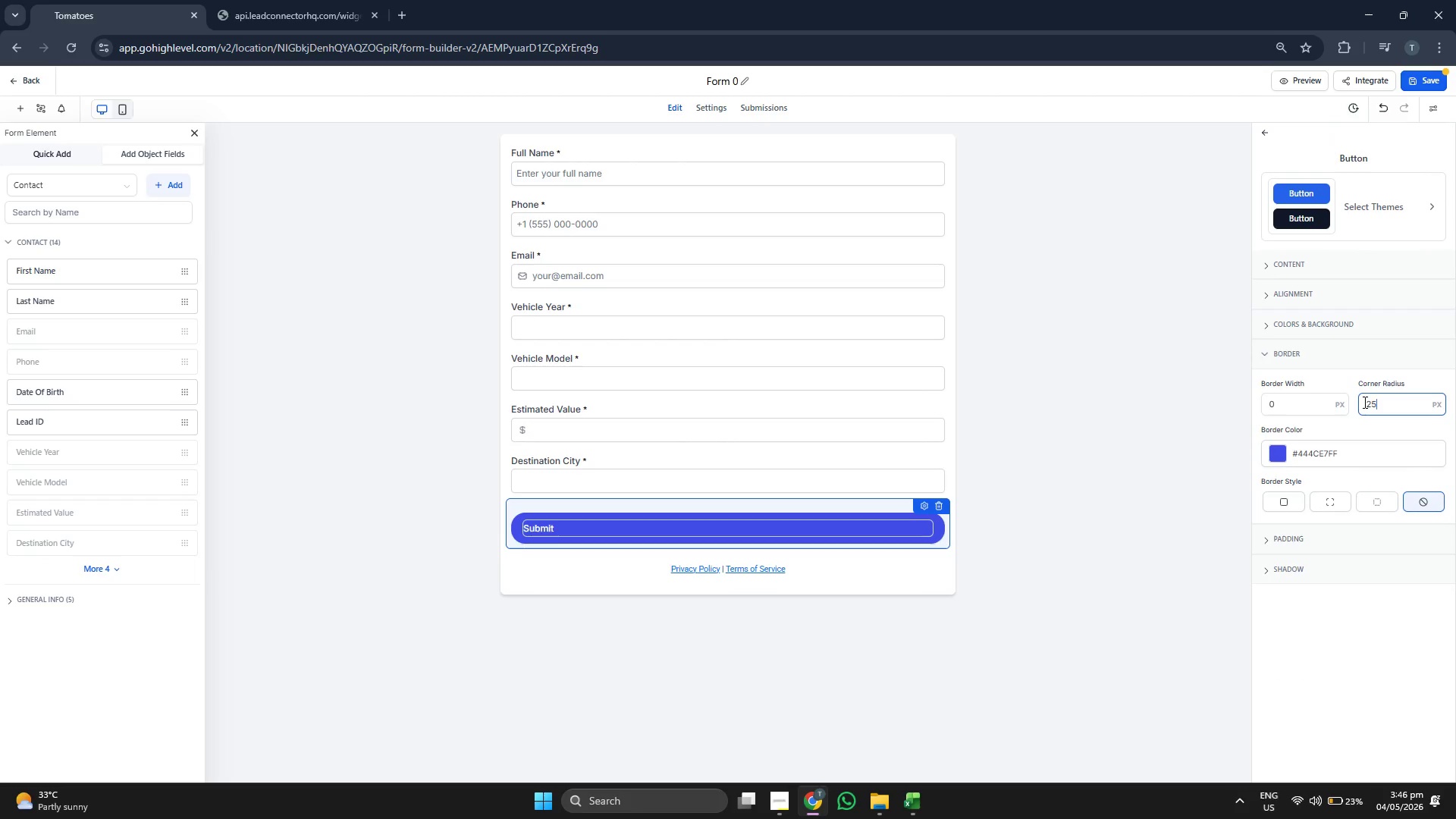 
left_click([1406, 623])
 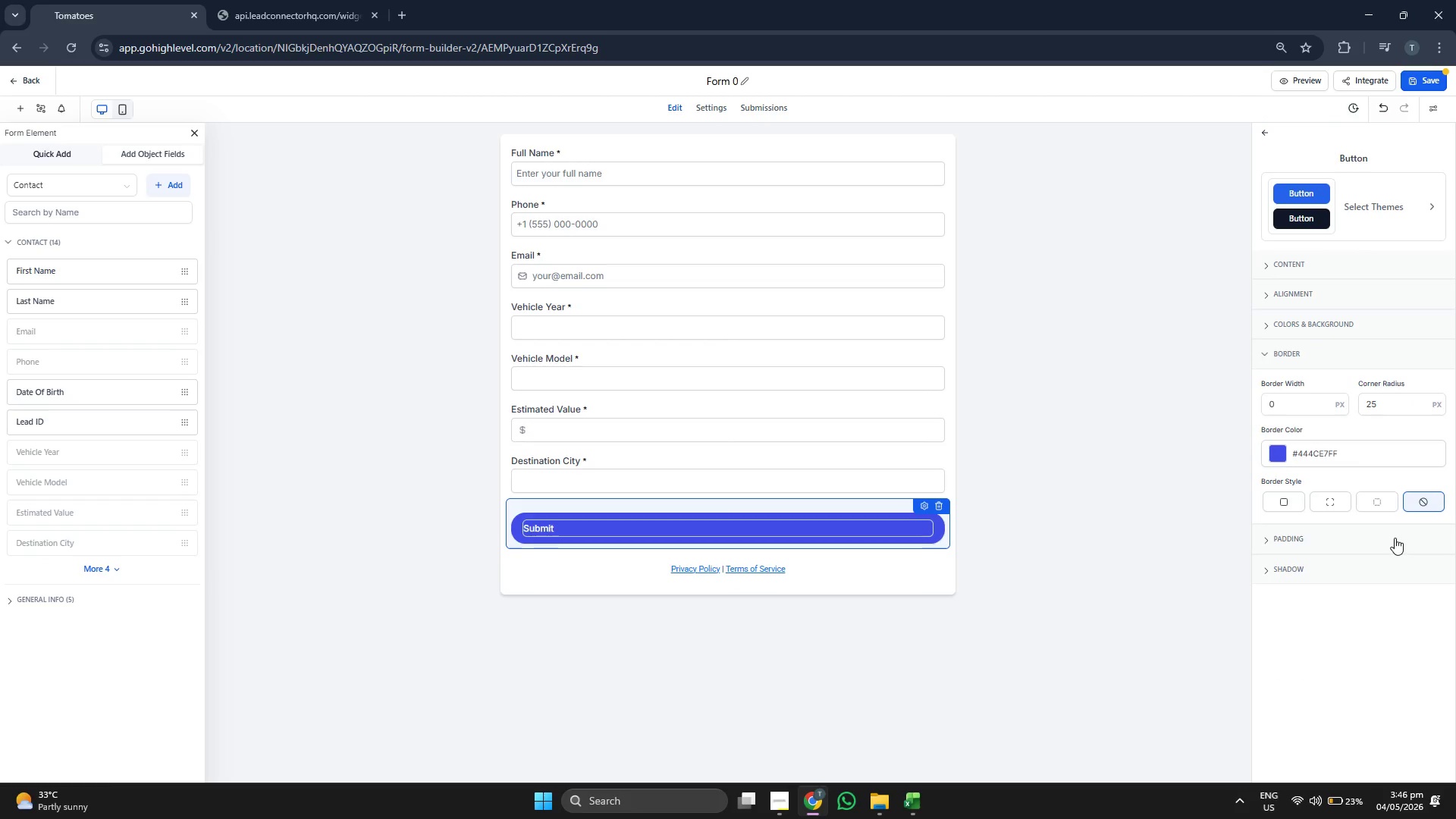 
scroll: coordinate [1396, 535], scroll_direction: up, amount: 2.0
 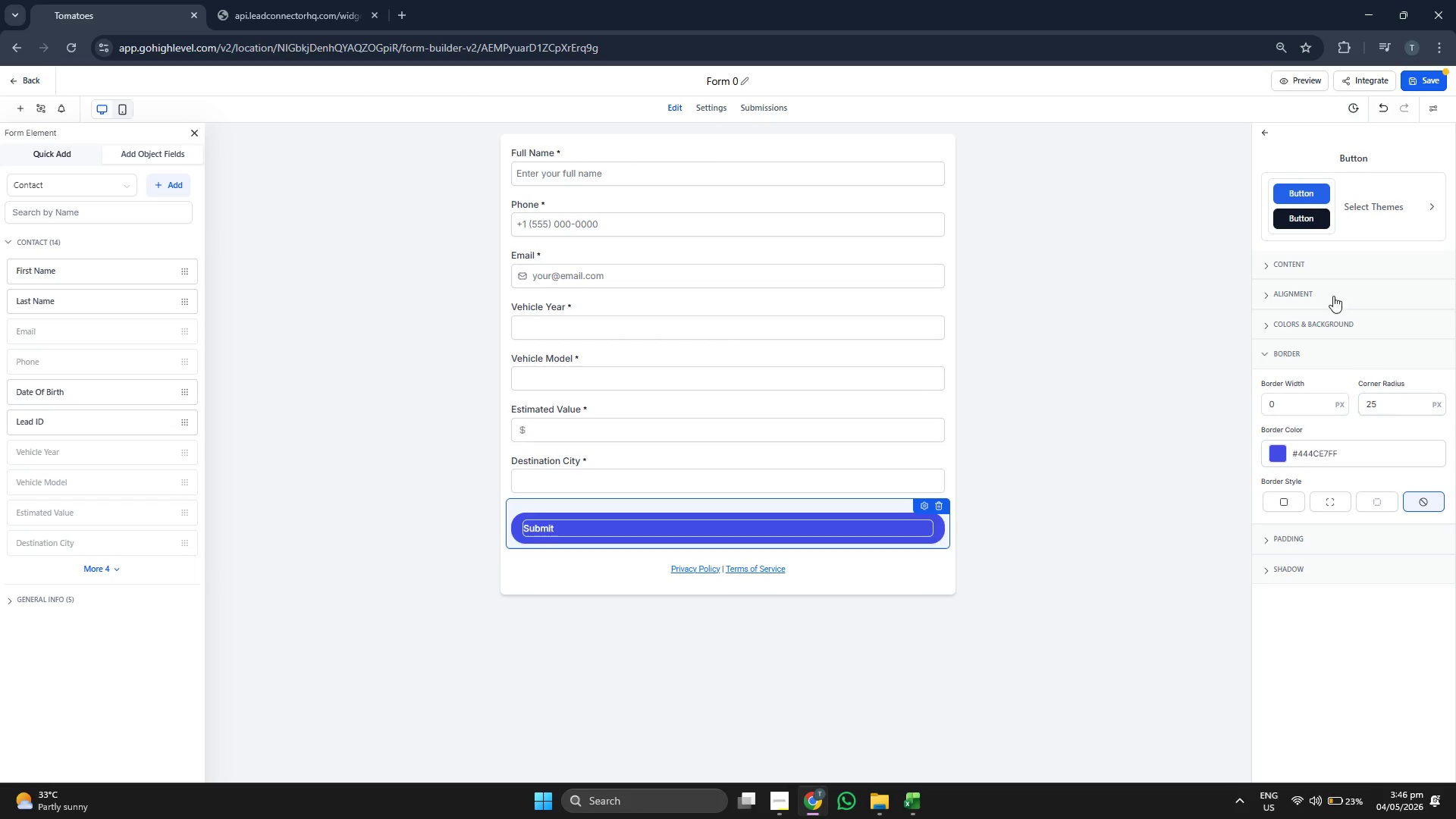 
left_click([1325, 258])
 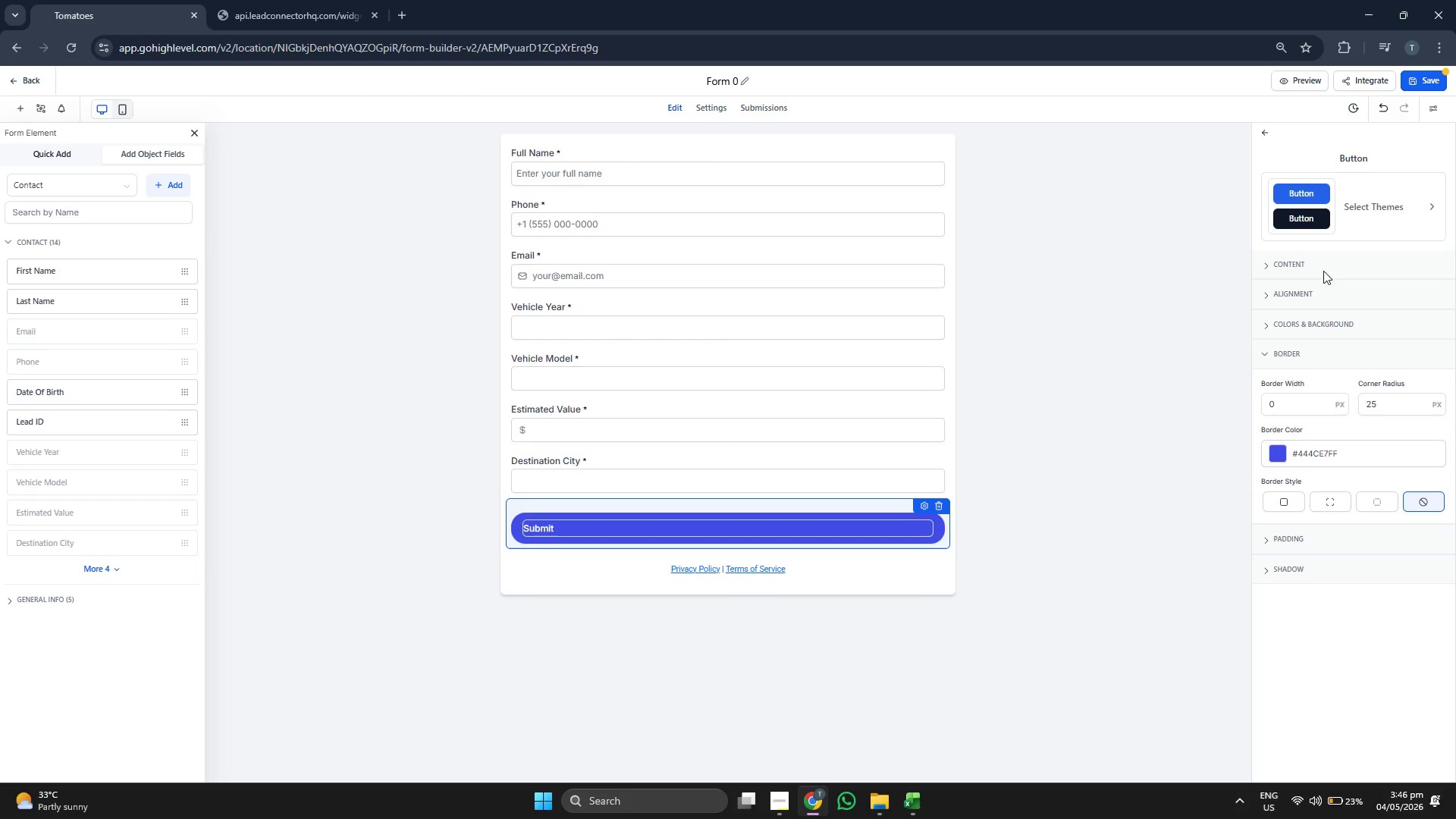 
left_click([1324, 268])
 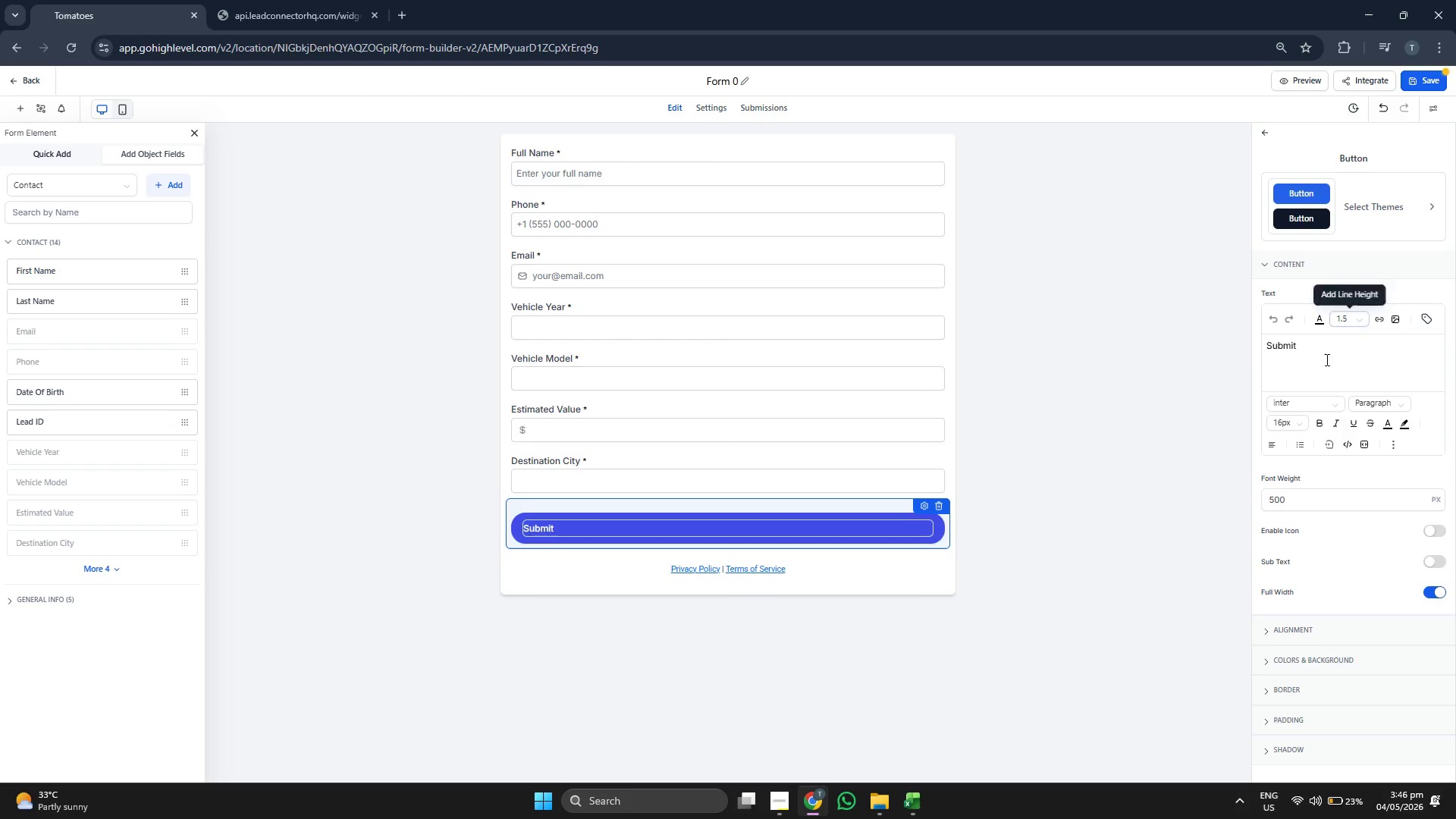 
double_click([1326, 359])
 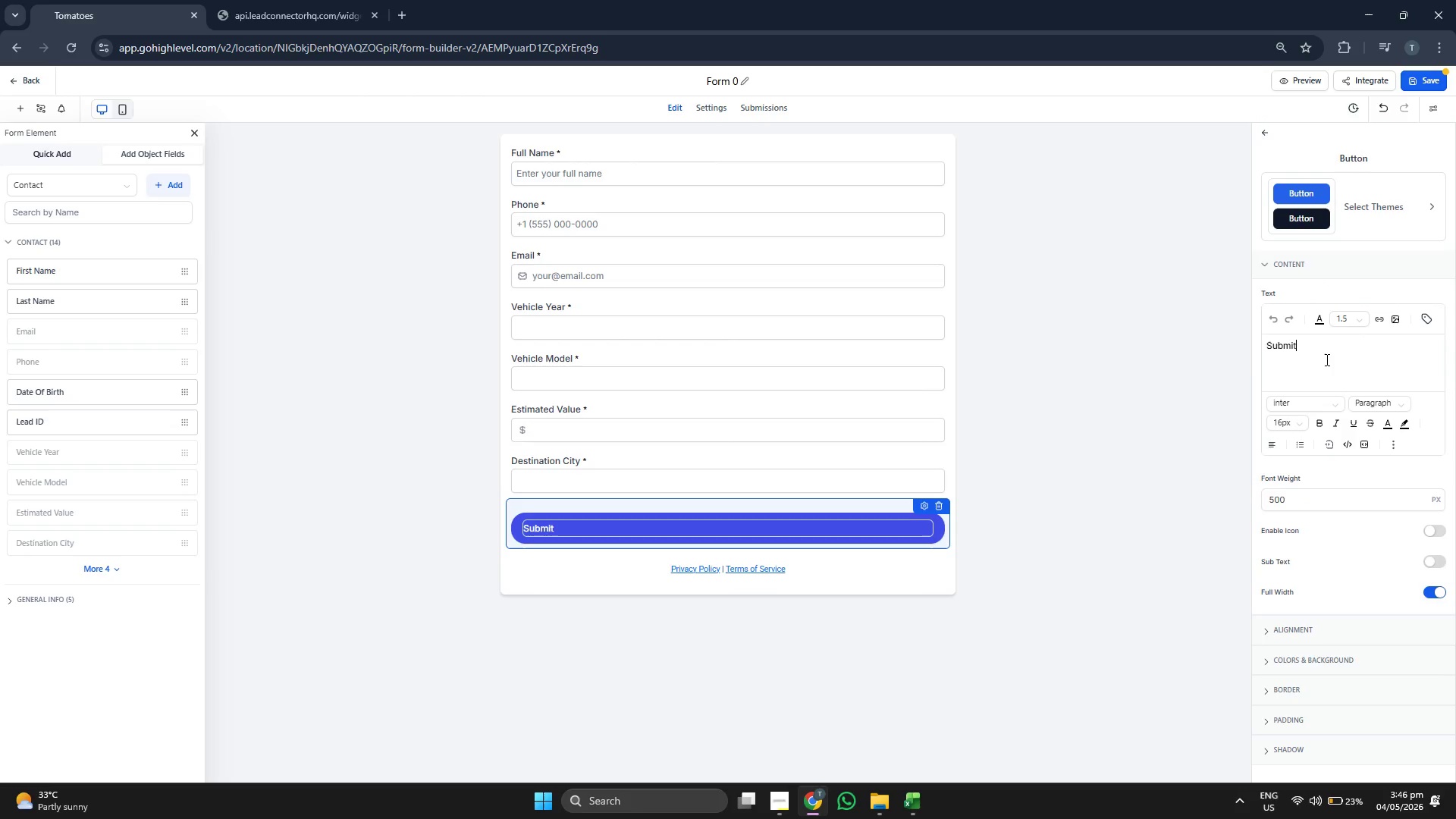 
triple_click([1326, 359])
 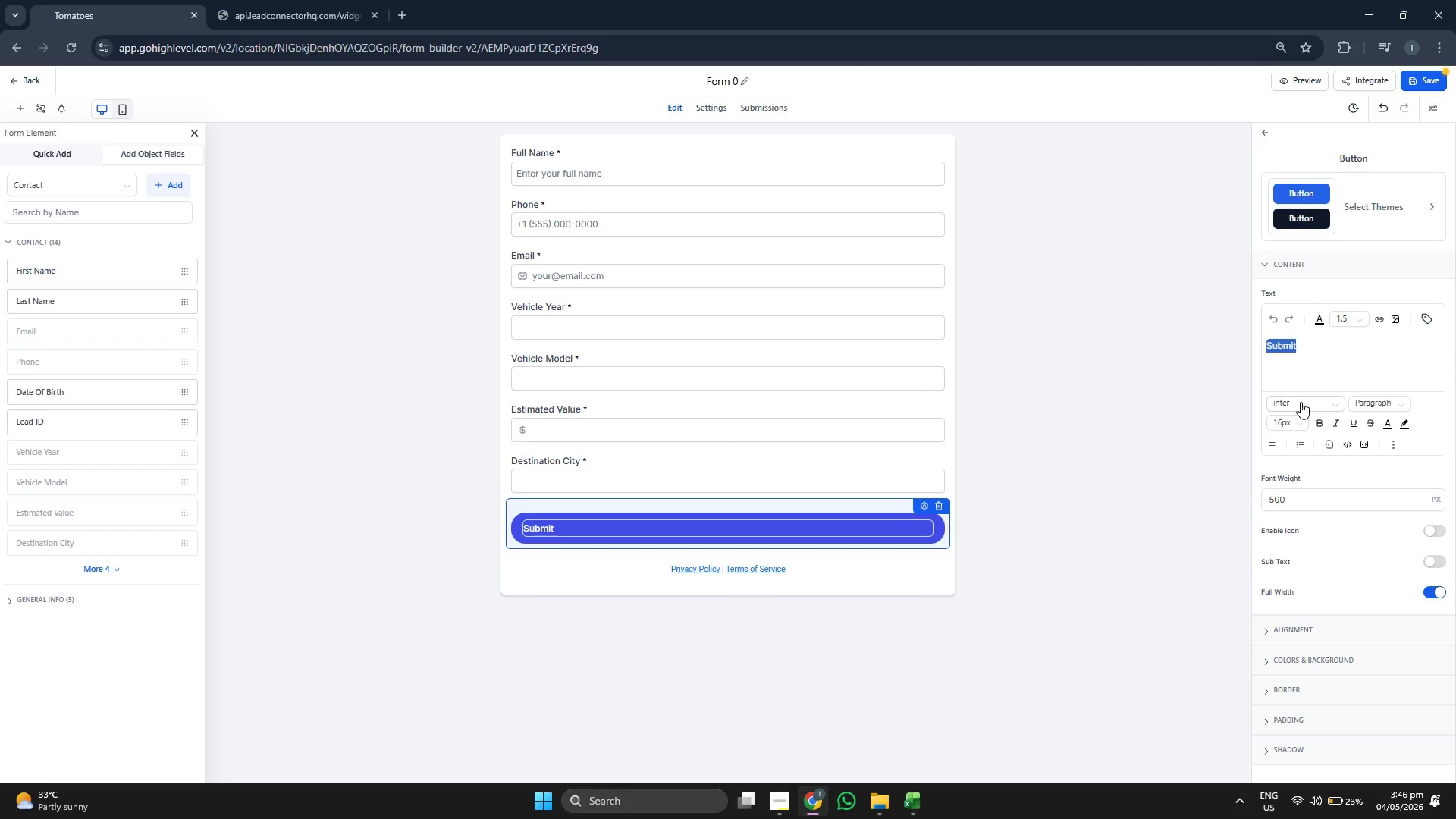 
left_click([1286, 416])
 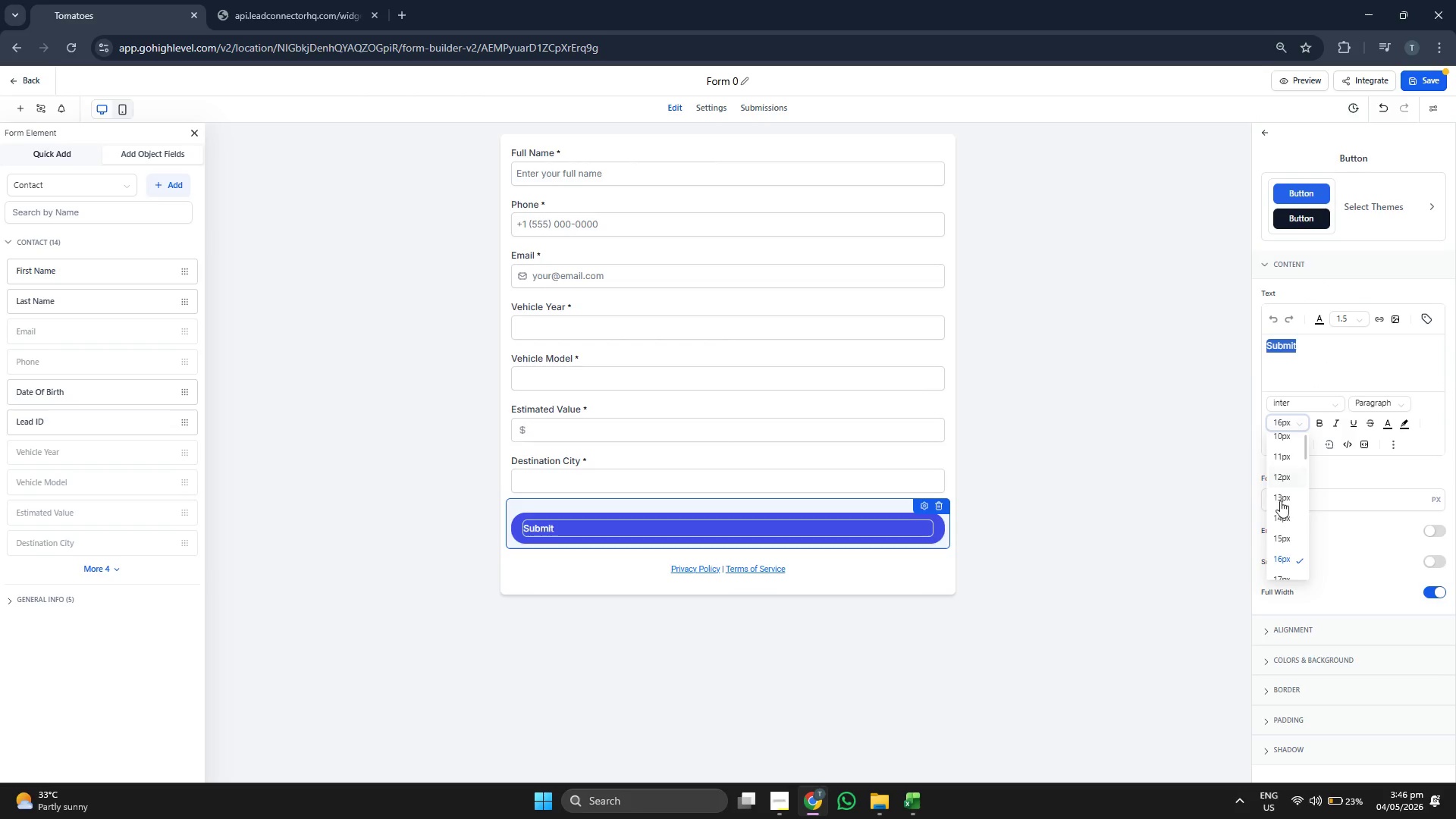 
scroll: coordinate [1284, 515], scroll_direction: down, amount: 1.0
 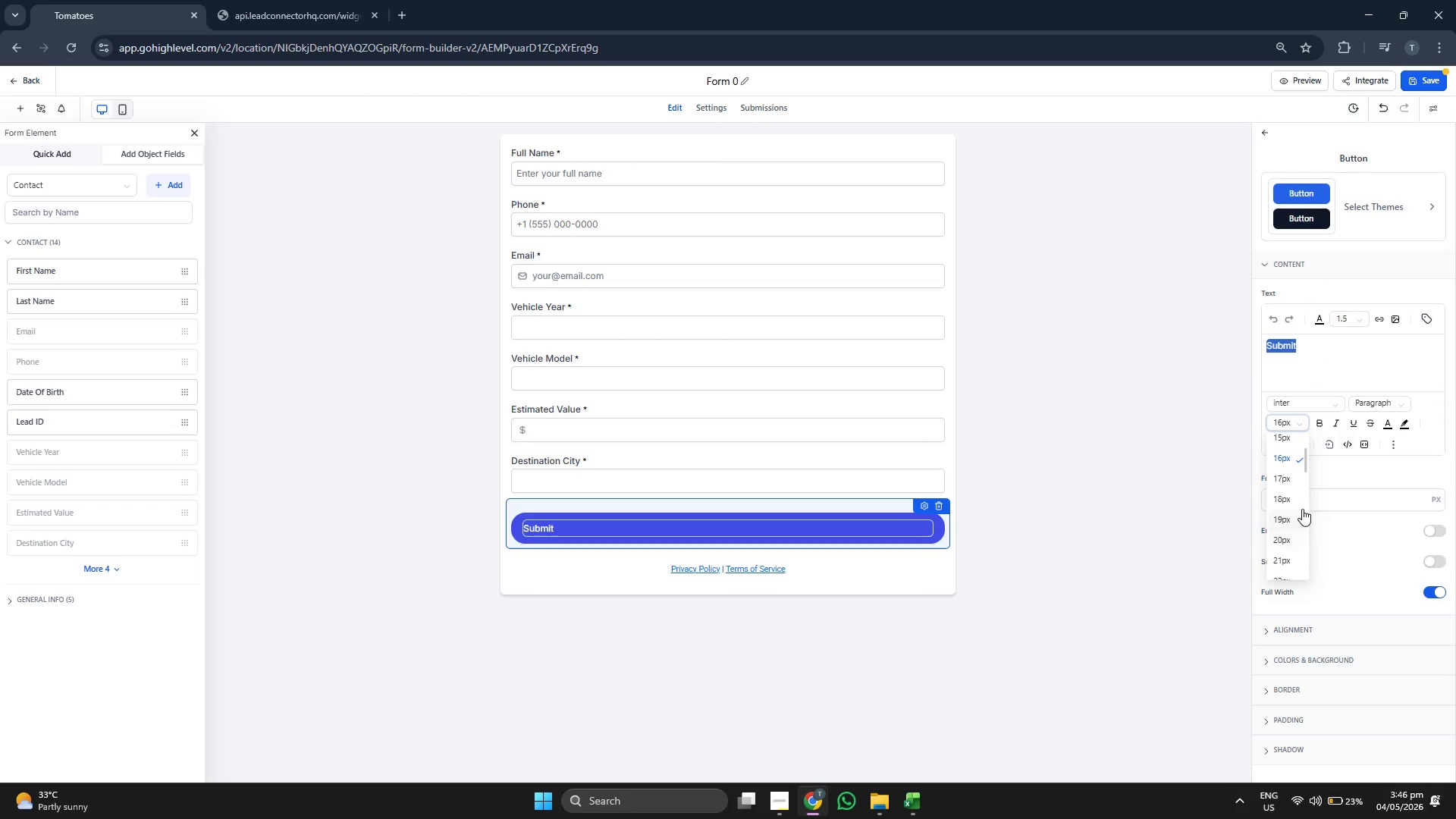 
left_click([1299, 503])
 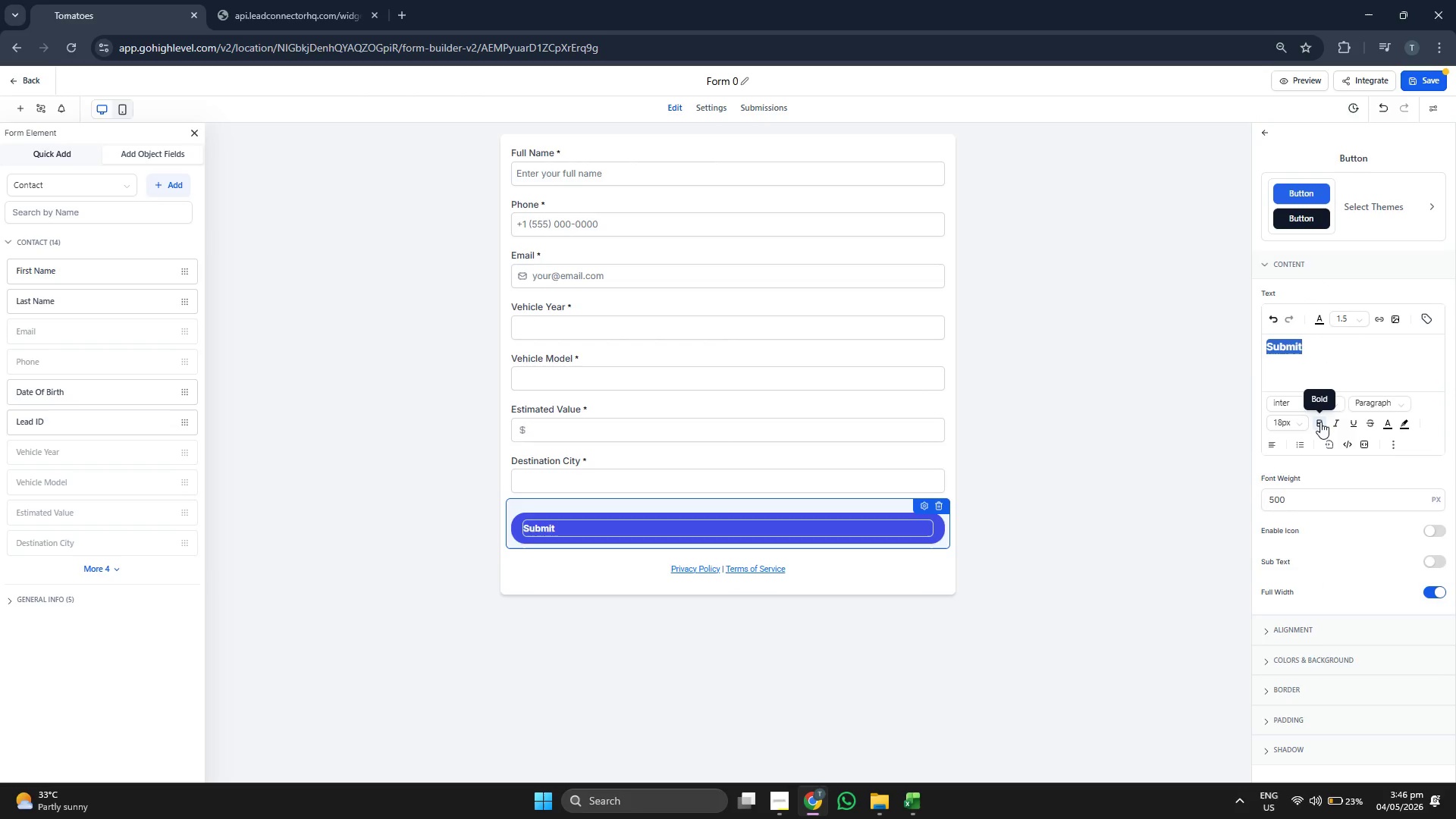 
left_click([1351, 369])
 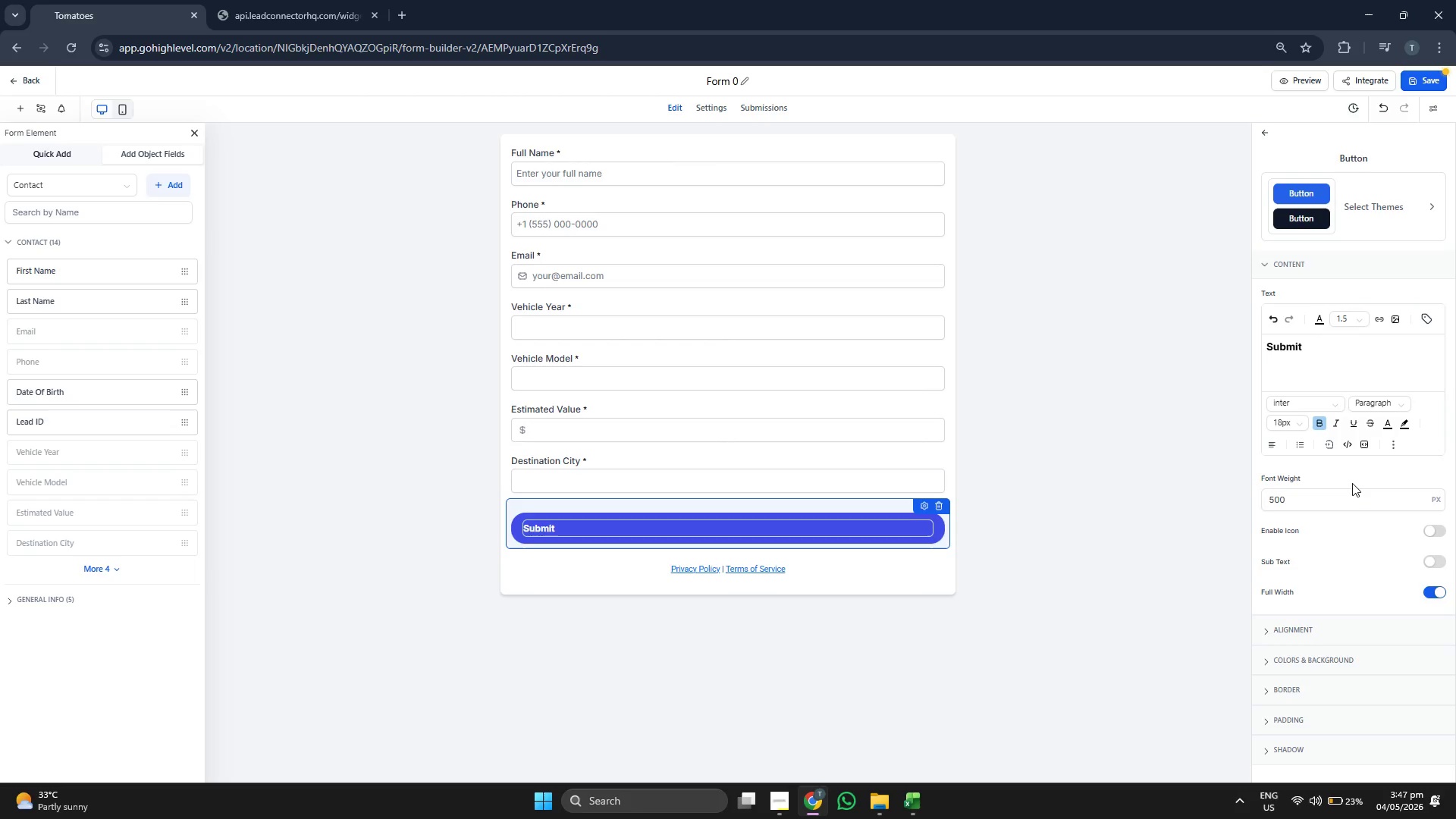 
scroll: coordinate [1385, 349], scroll_direction: up, amount: 2.0
 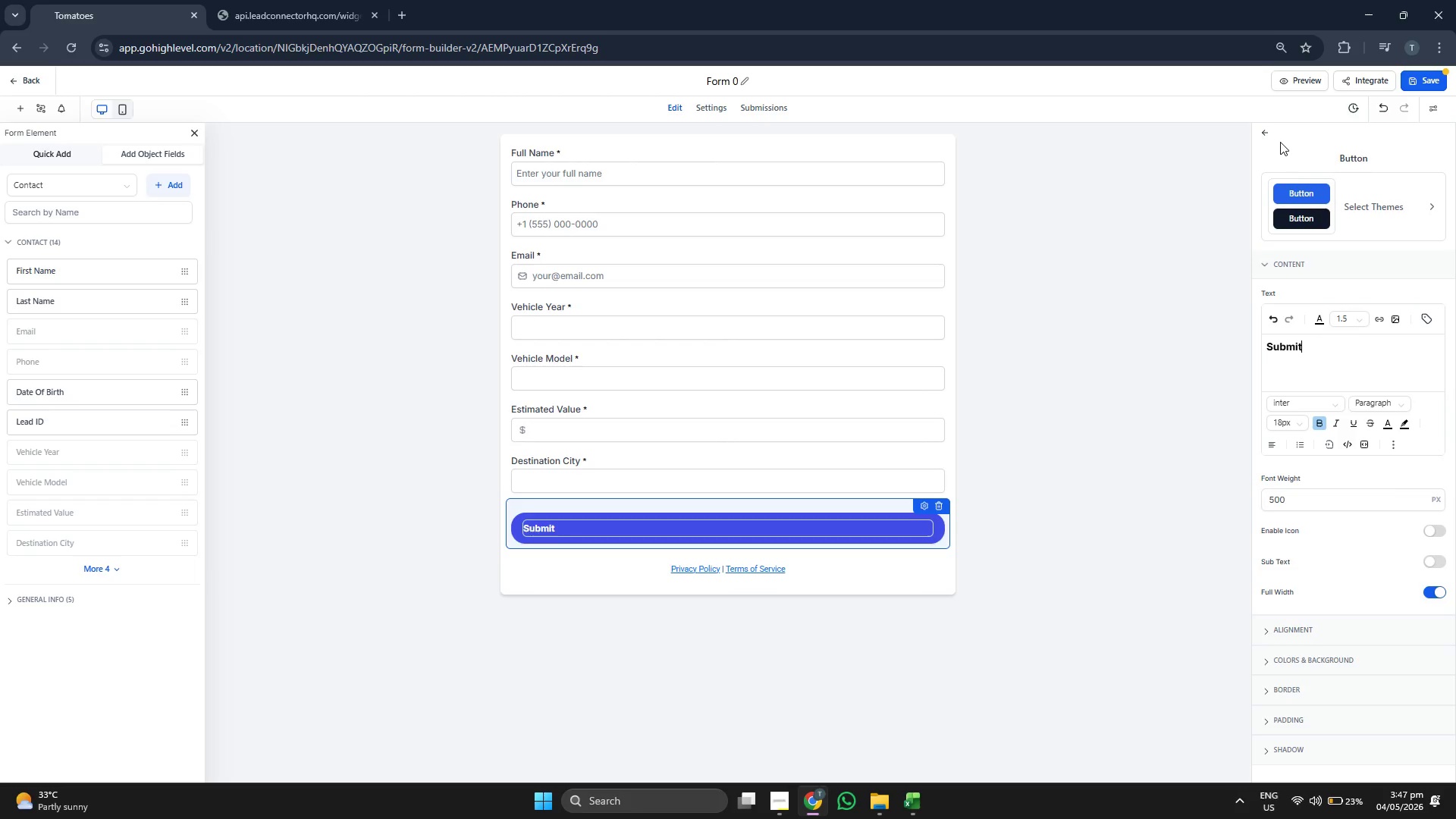 
left_click([1269, 138])
 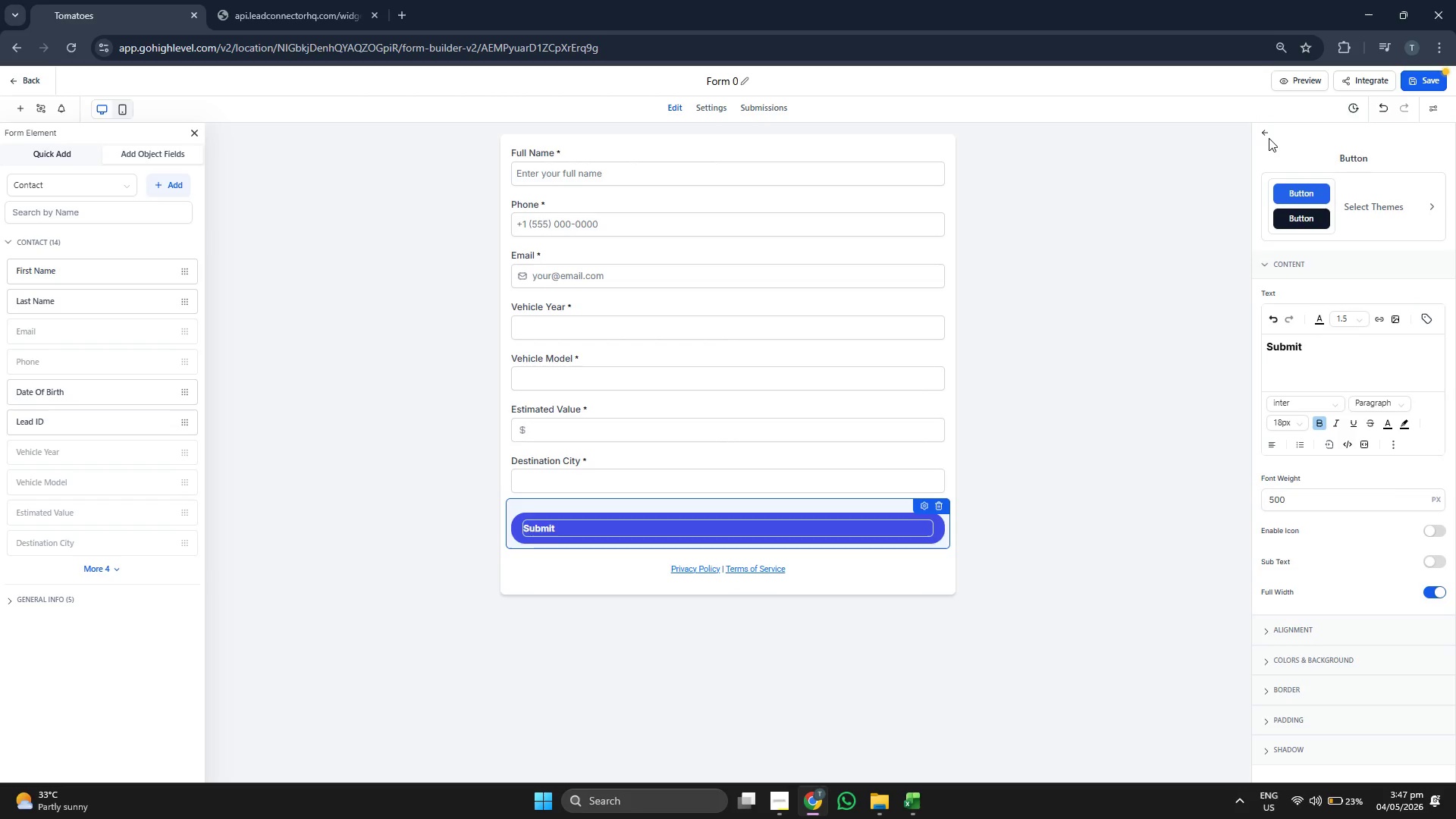 
double_click([1266, 136])
 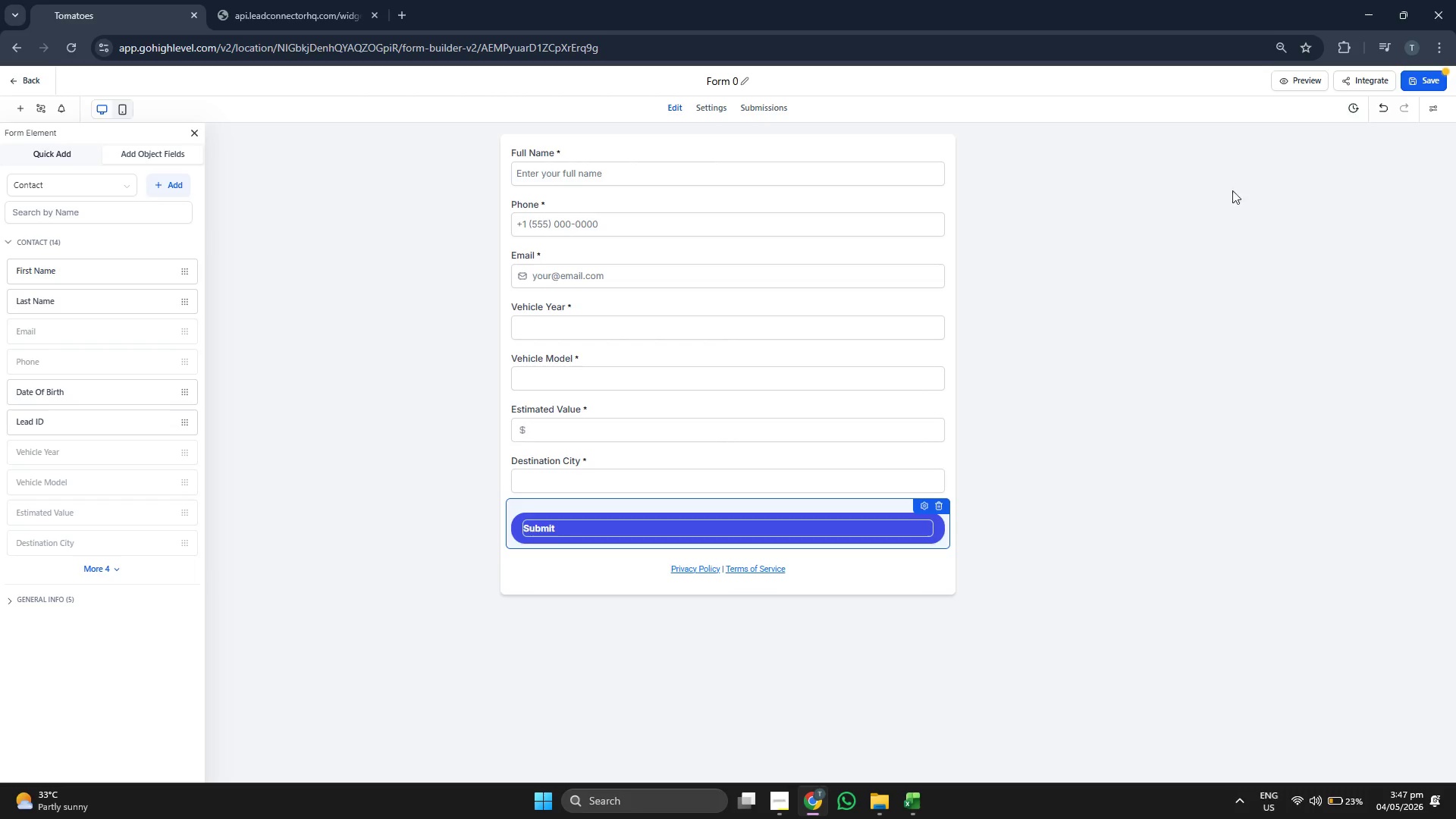 
left_click([1163, 306])
 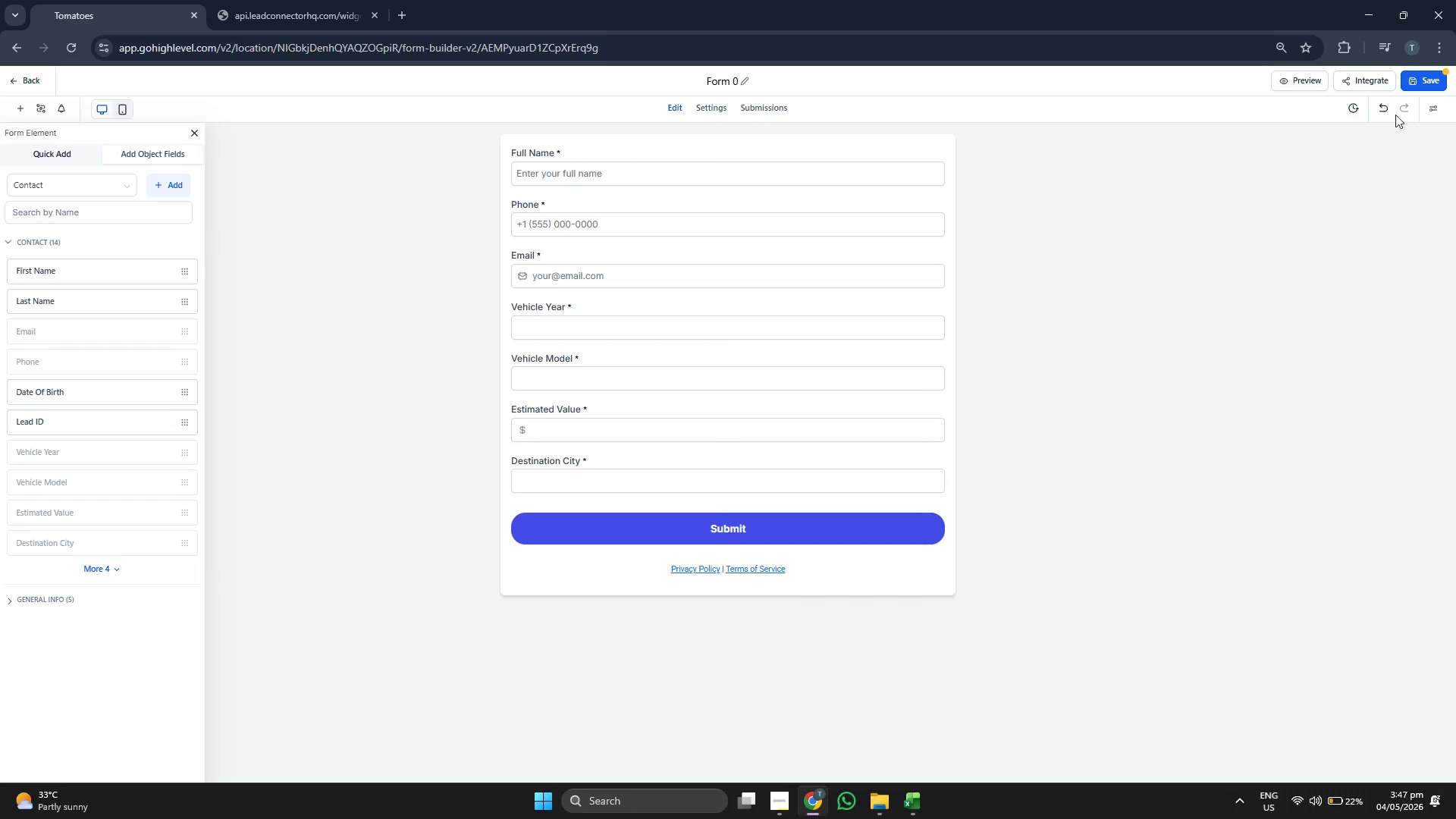 
left_click([1416, 87])
 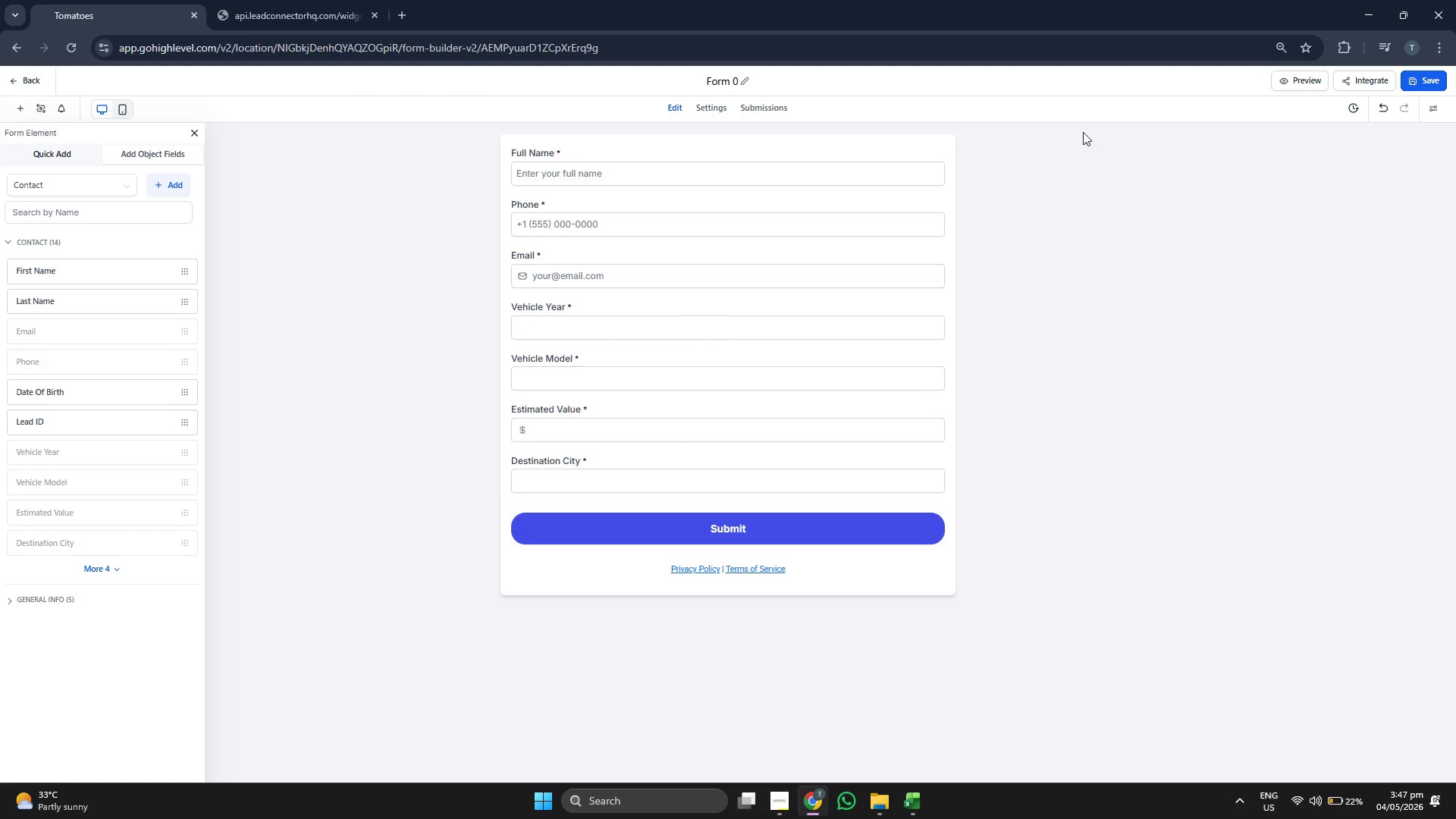 
wait(5.33)
 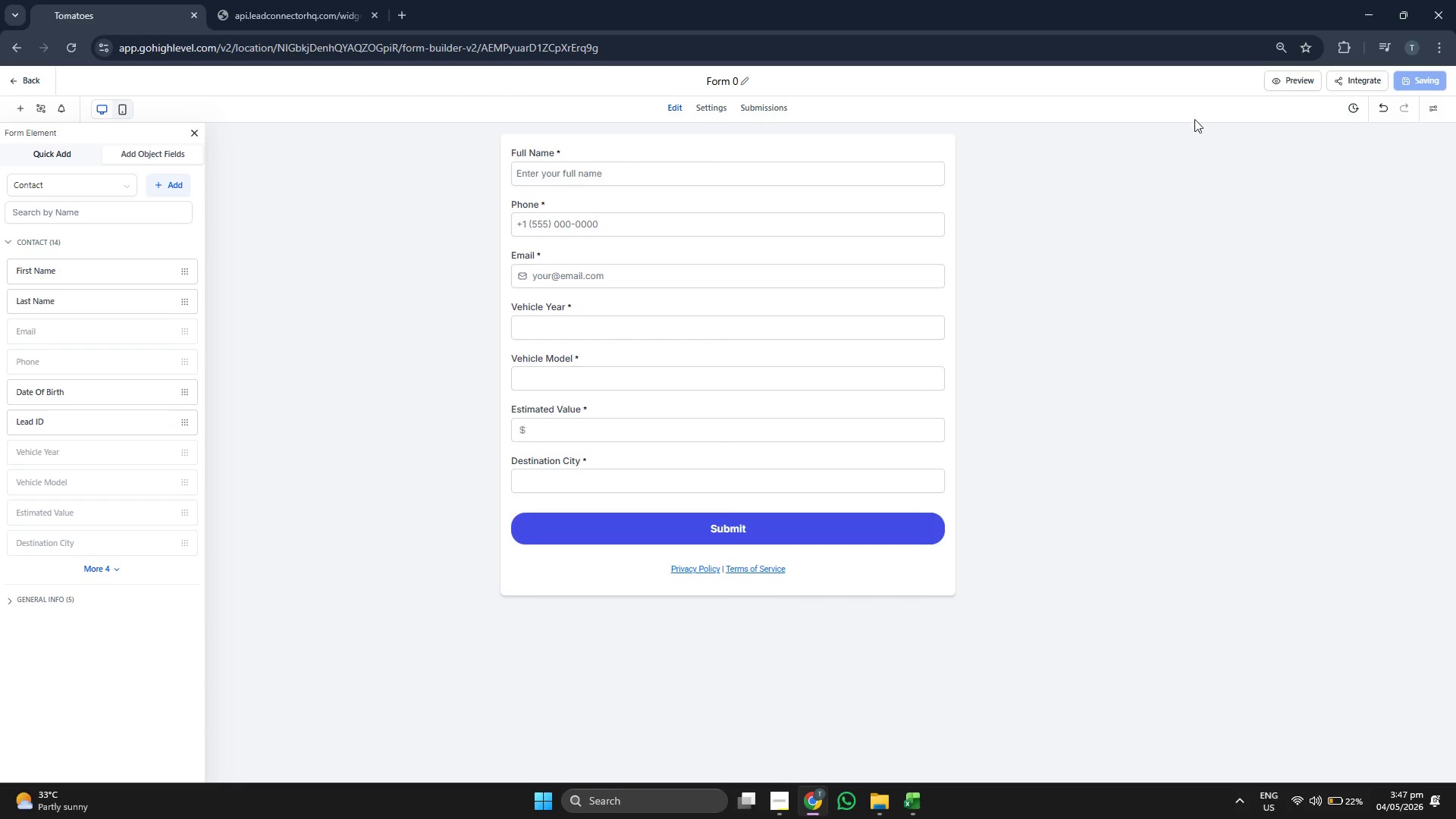 
left_click([715, 108])
 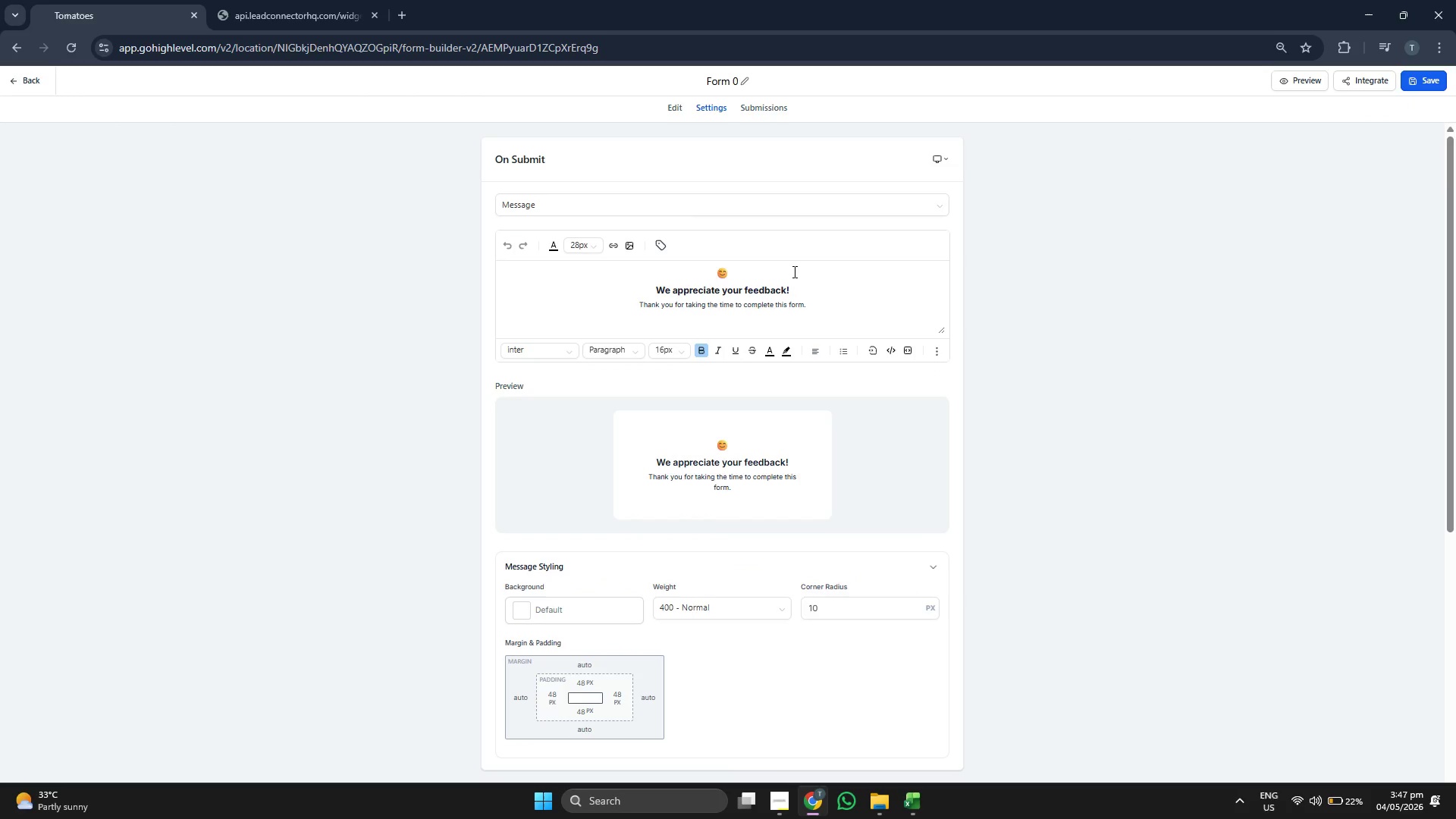 
left_click([785, 279])
 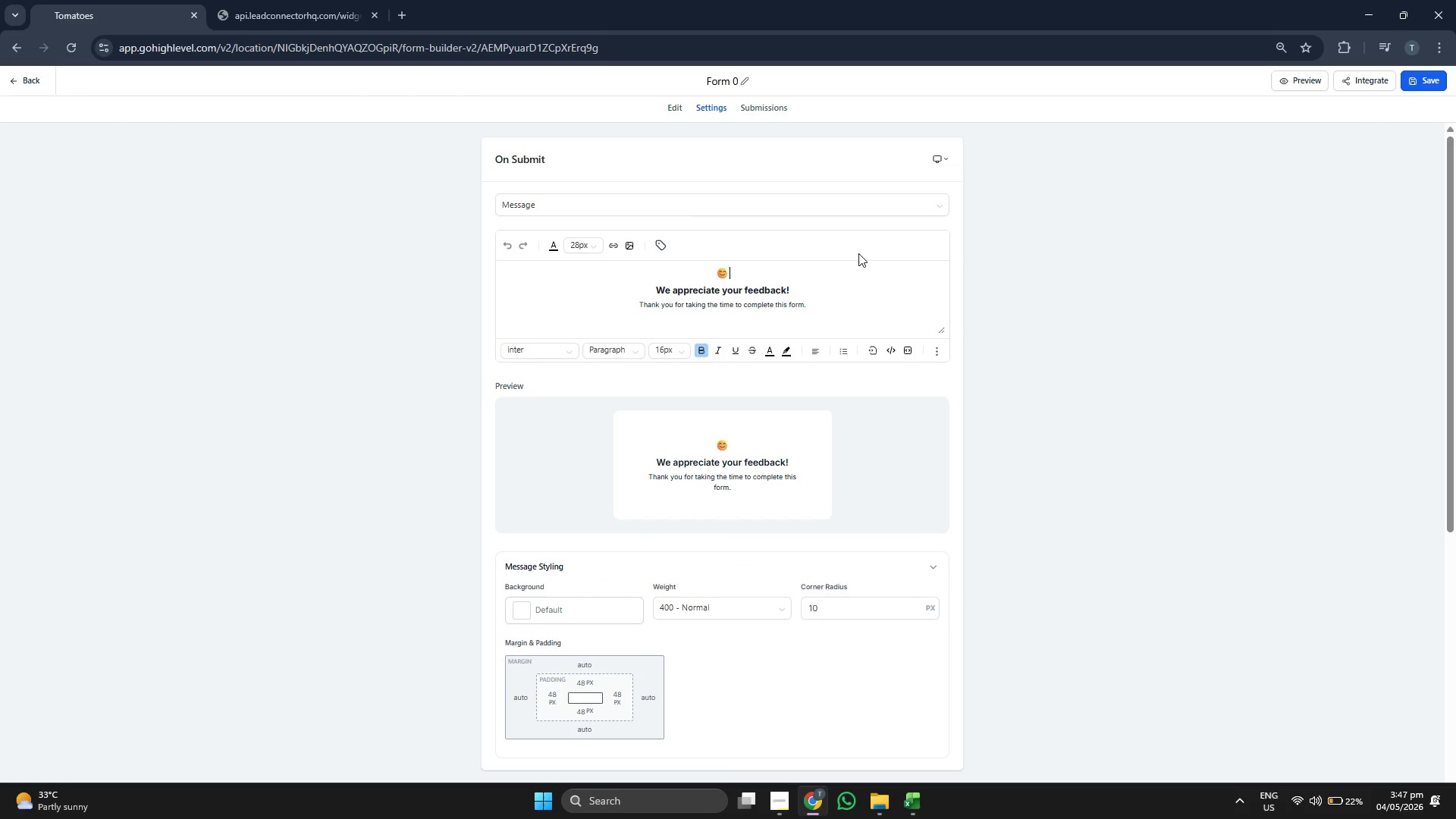 
key(ArrowUp)
 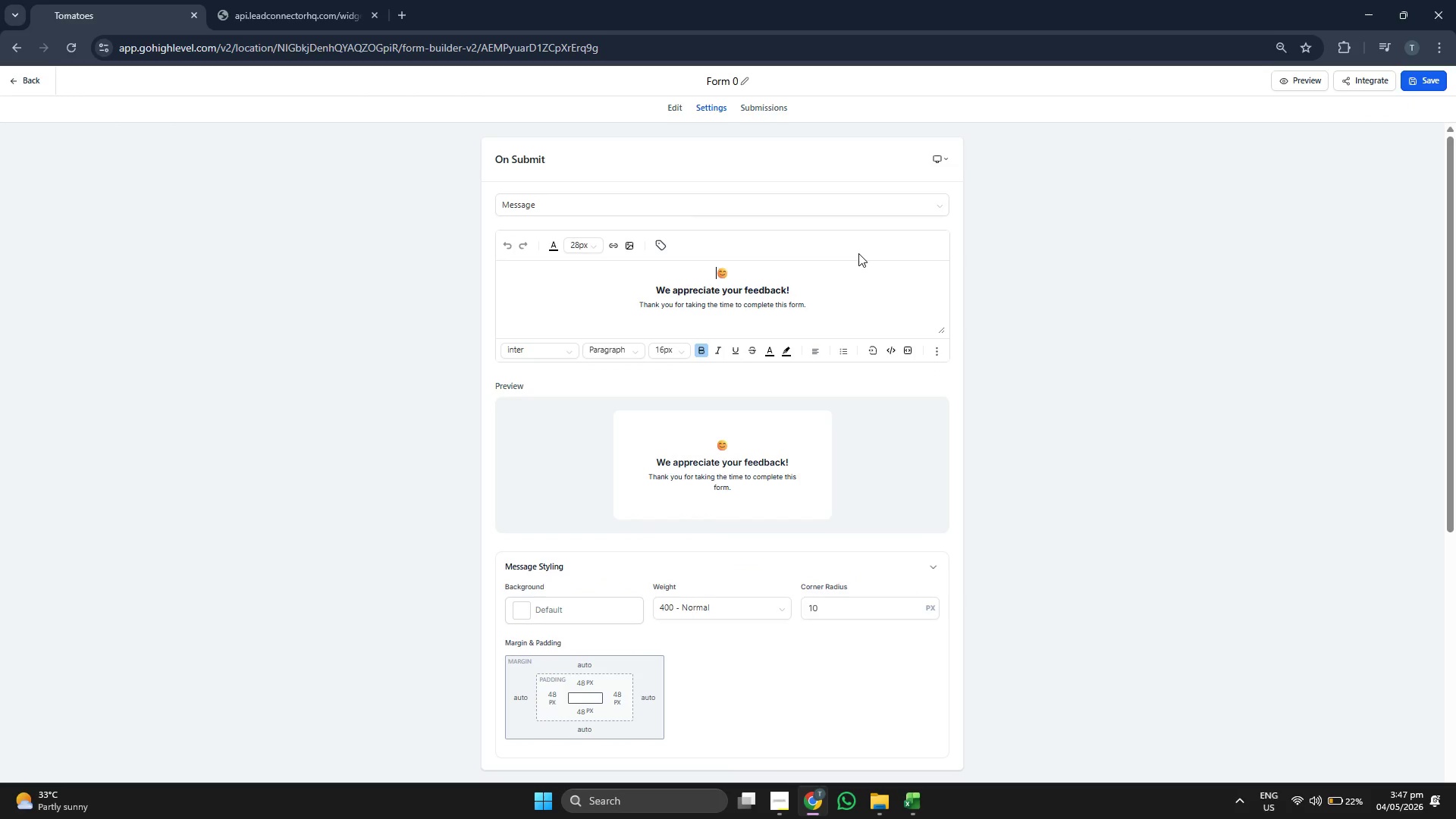 
key(ArrowDown)
 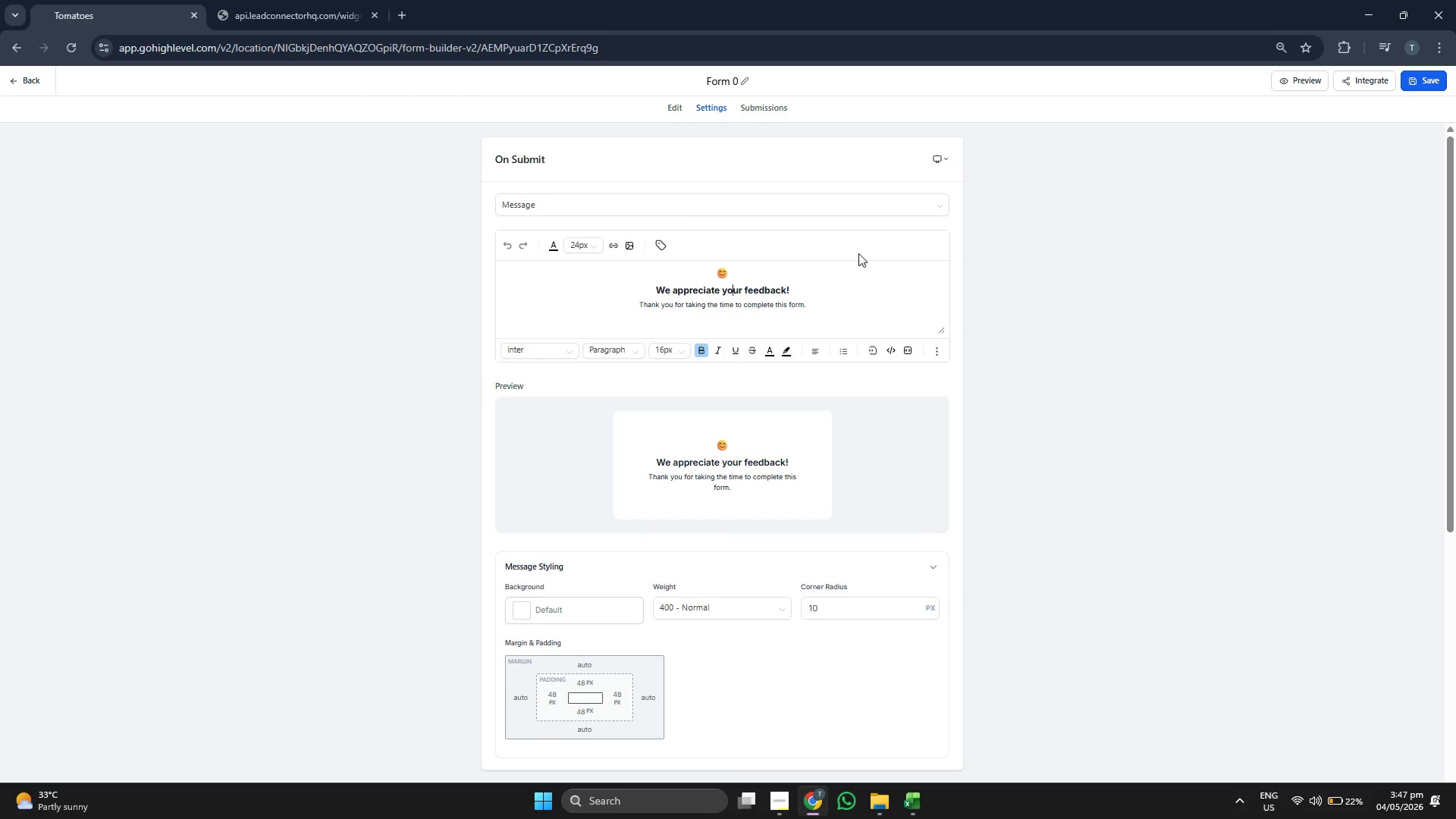 
key(ArrowRight)
 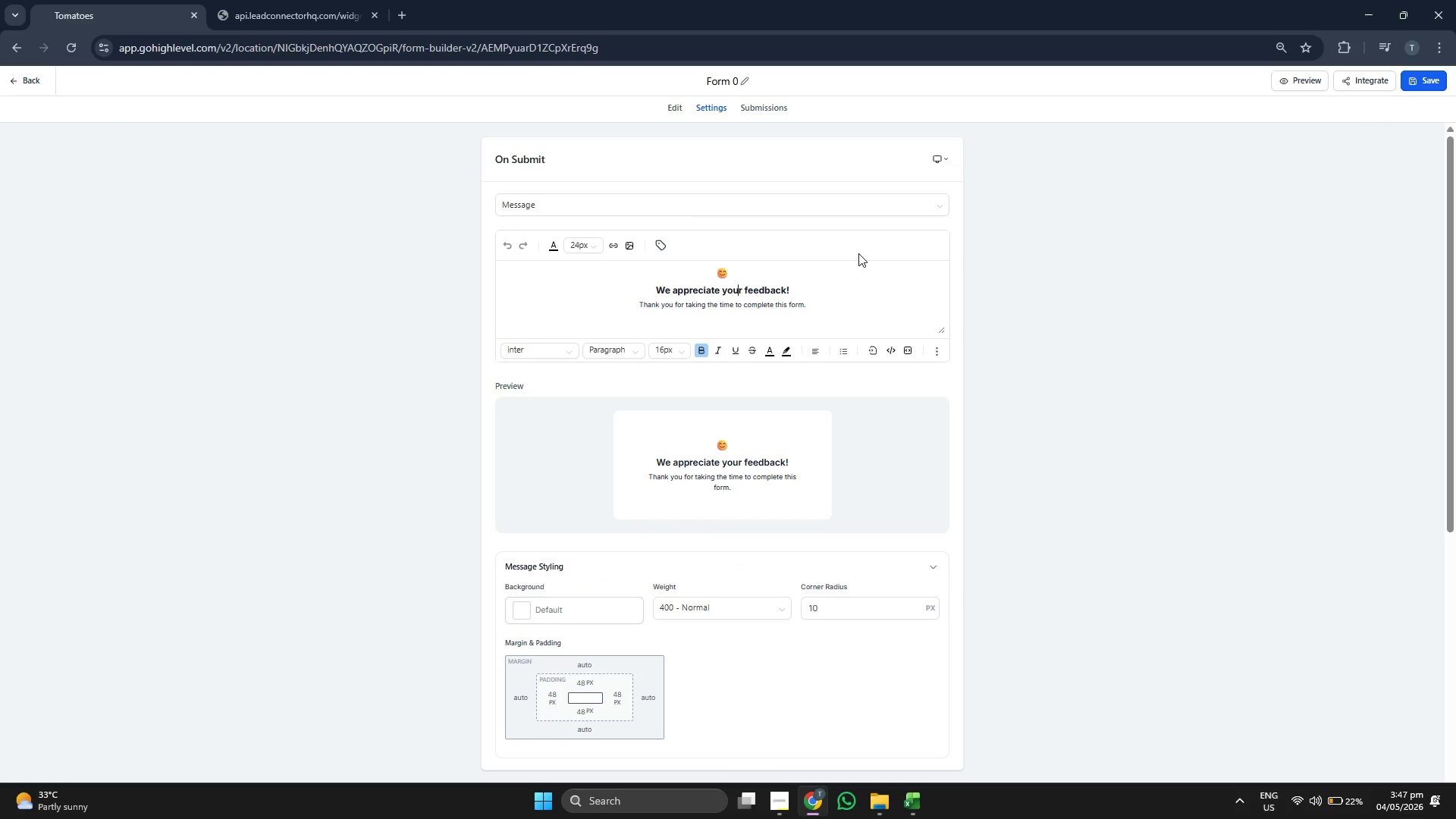 
key(ArrowRight)
 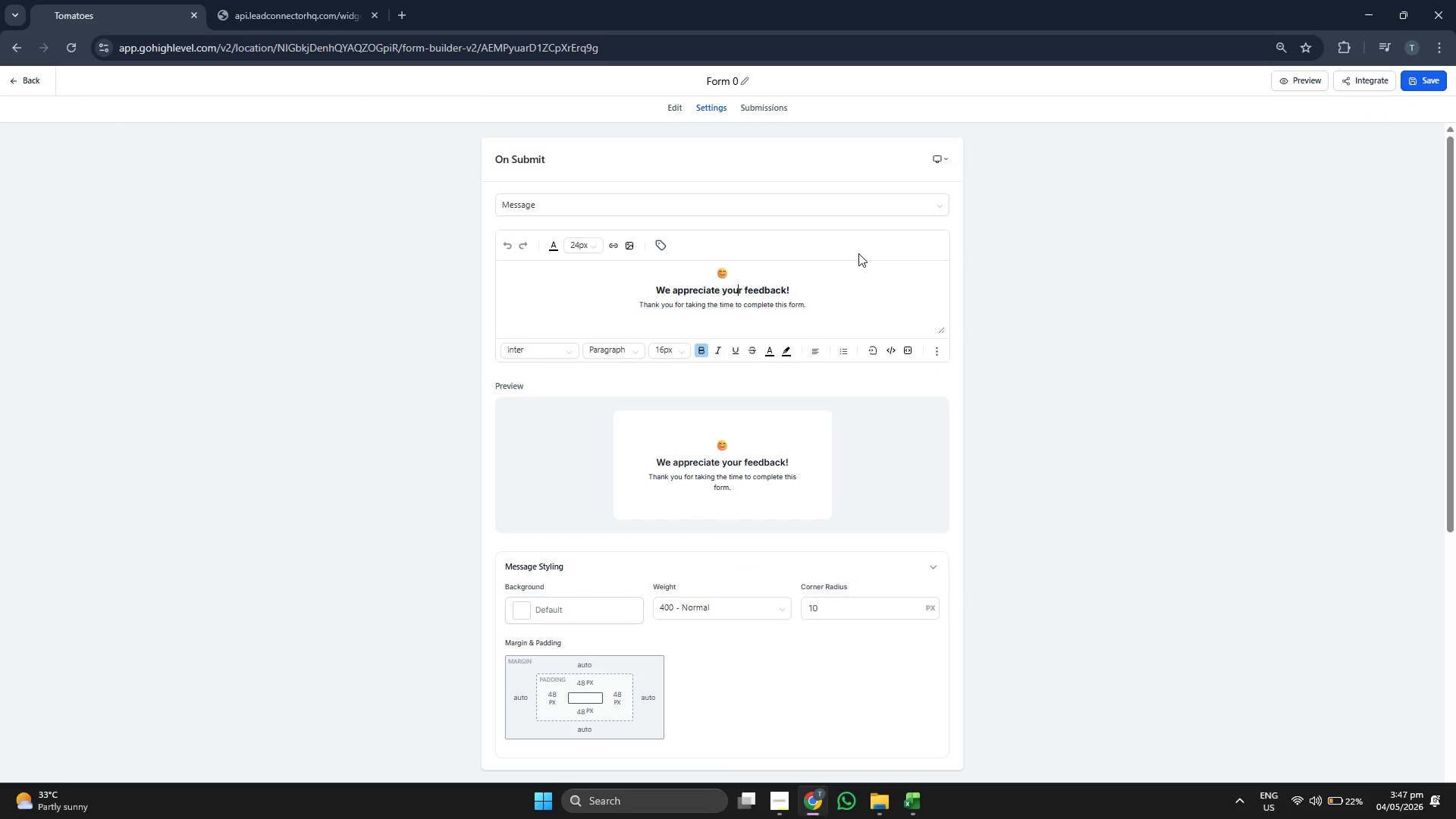 
key(ArrowRight)
 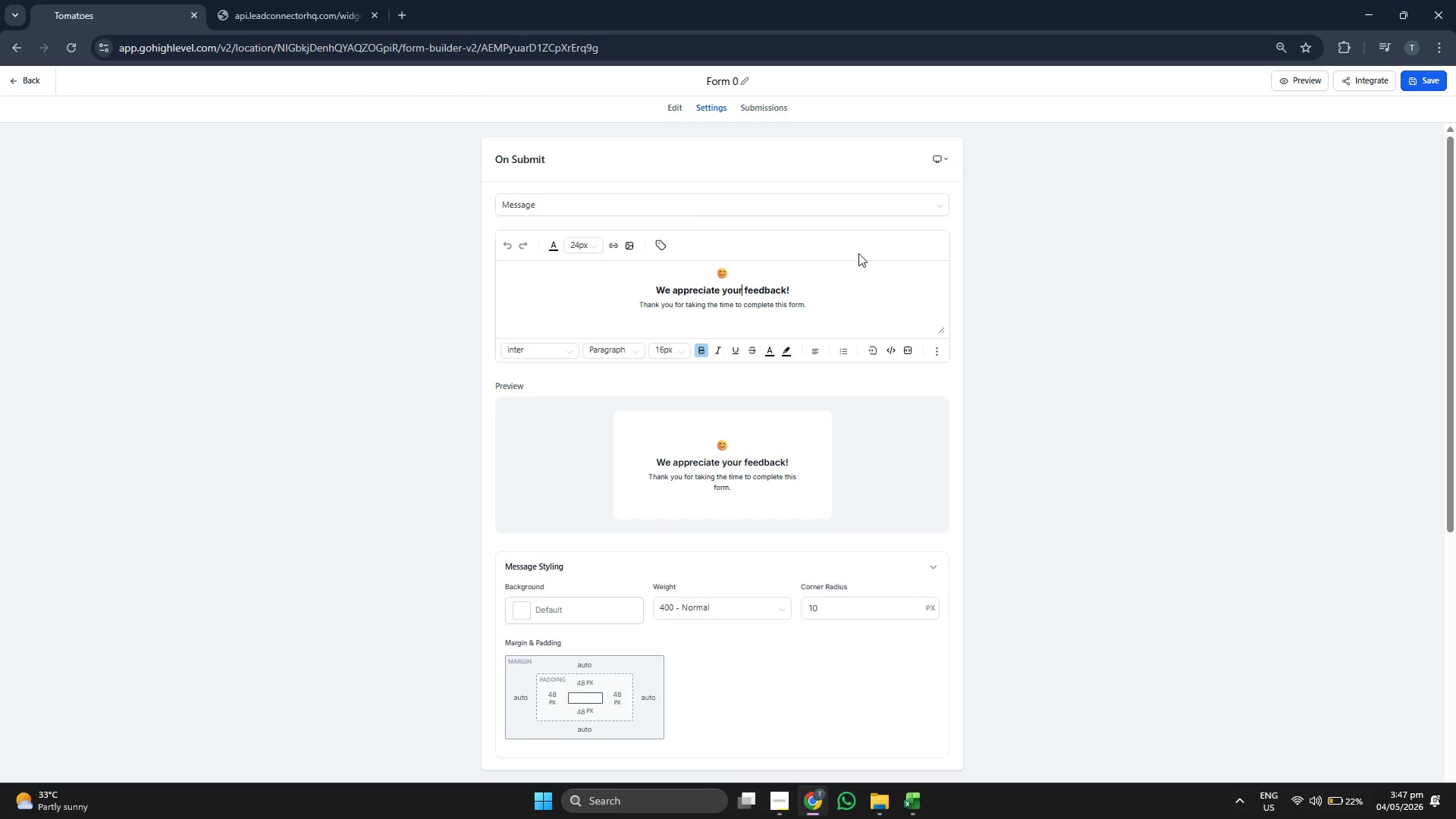 
key(ArrowRight)
 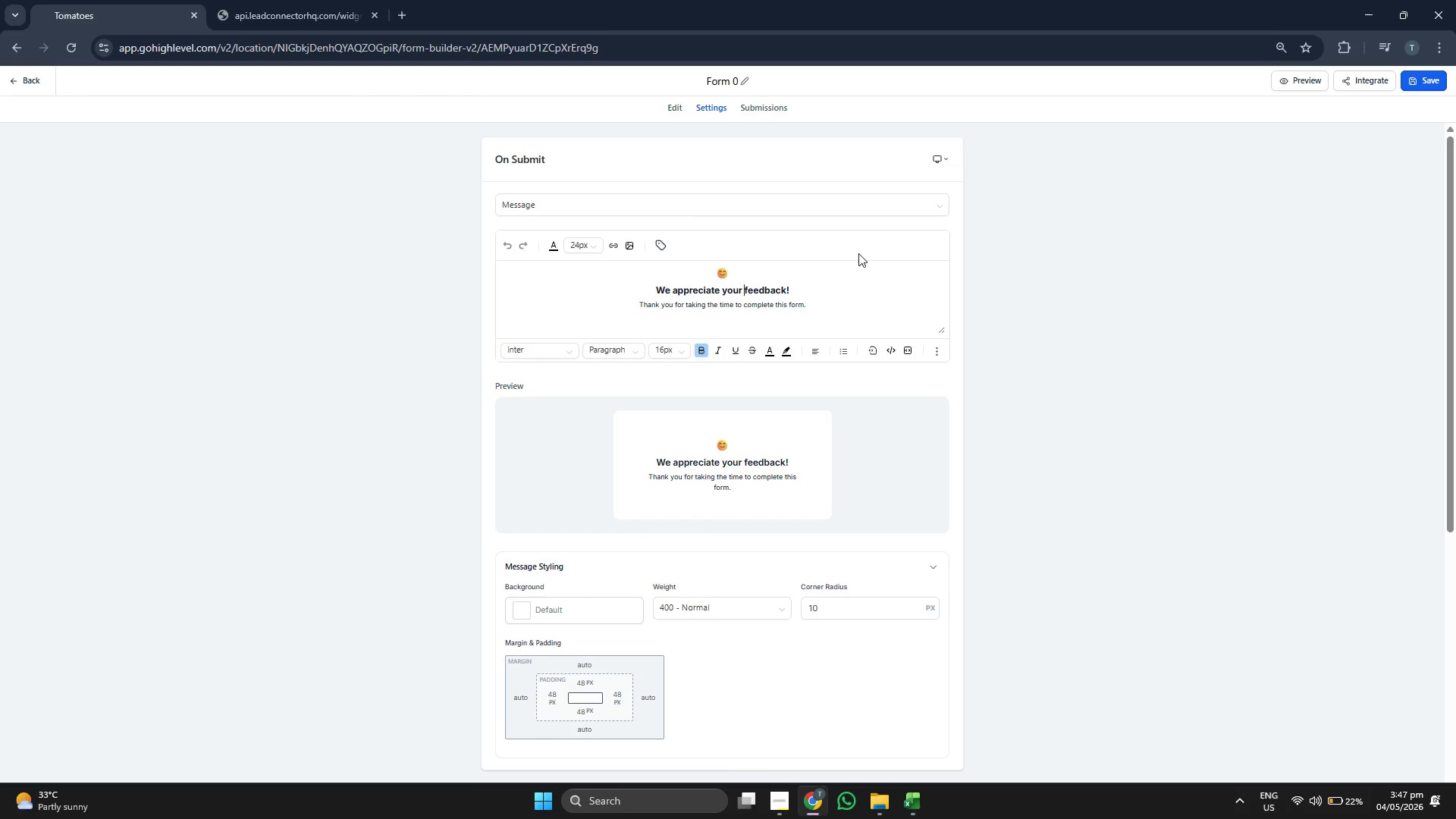 
key(ArrowRight)
 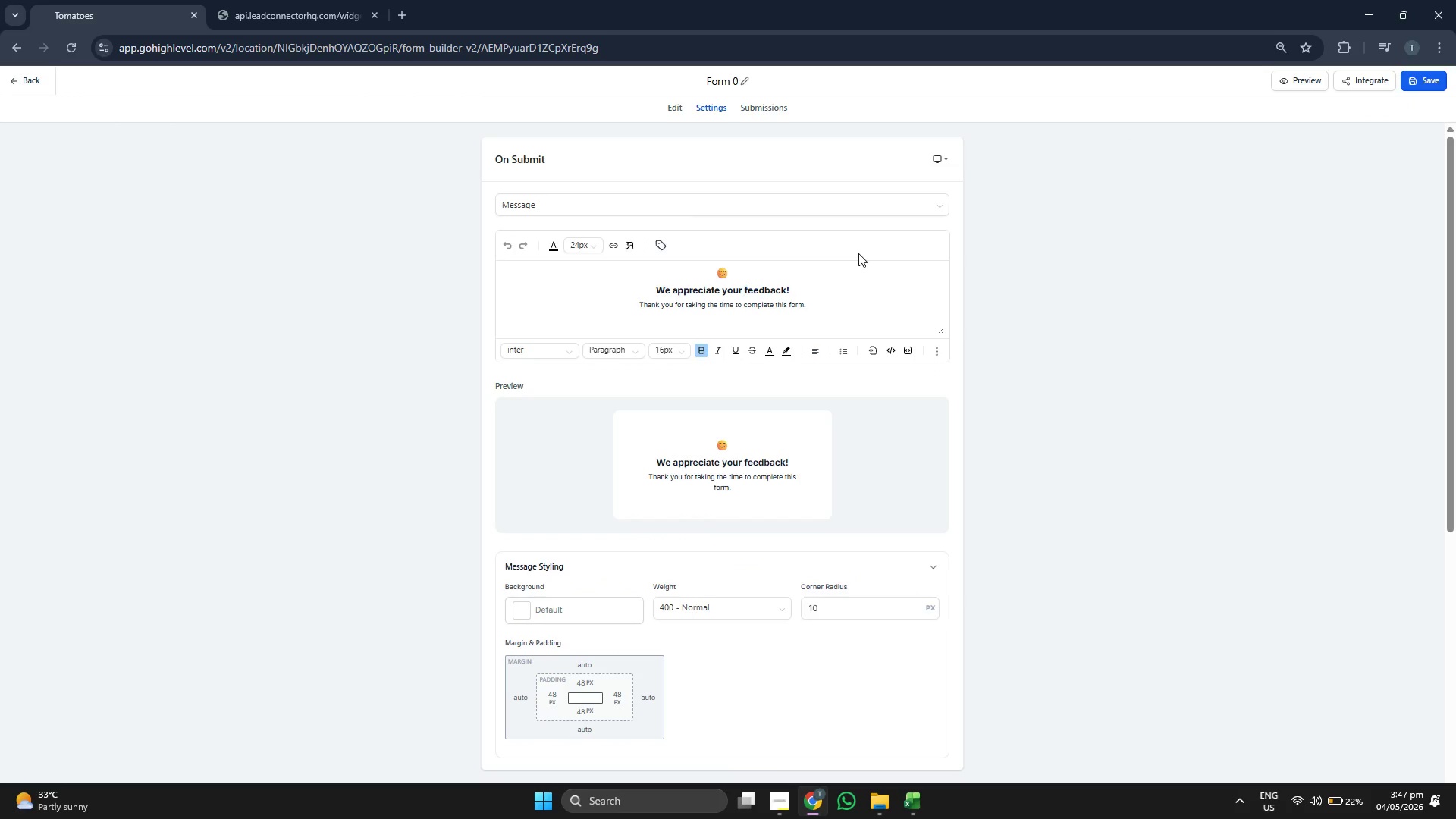 
key(ArrowRight)
 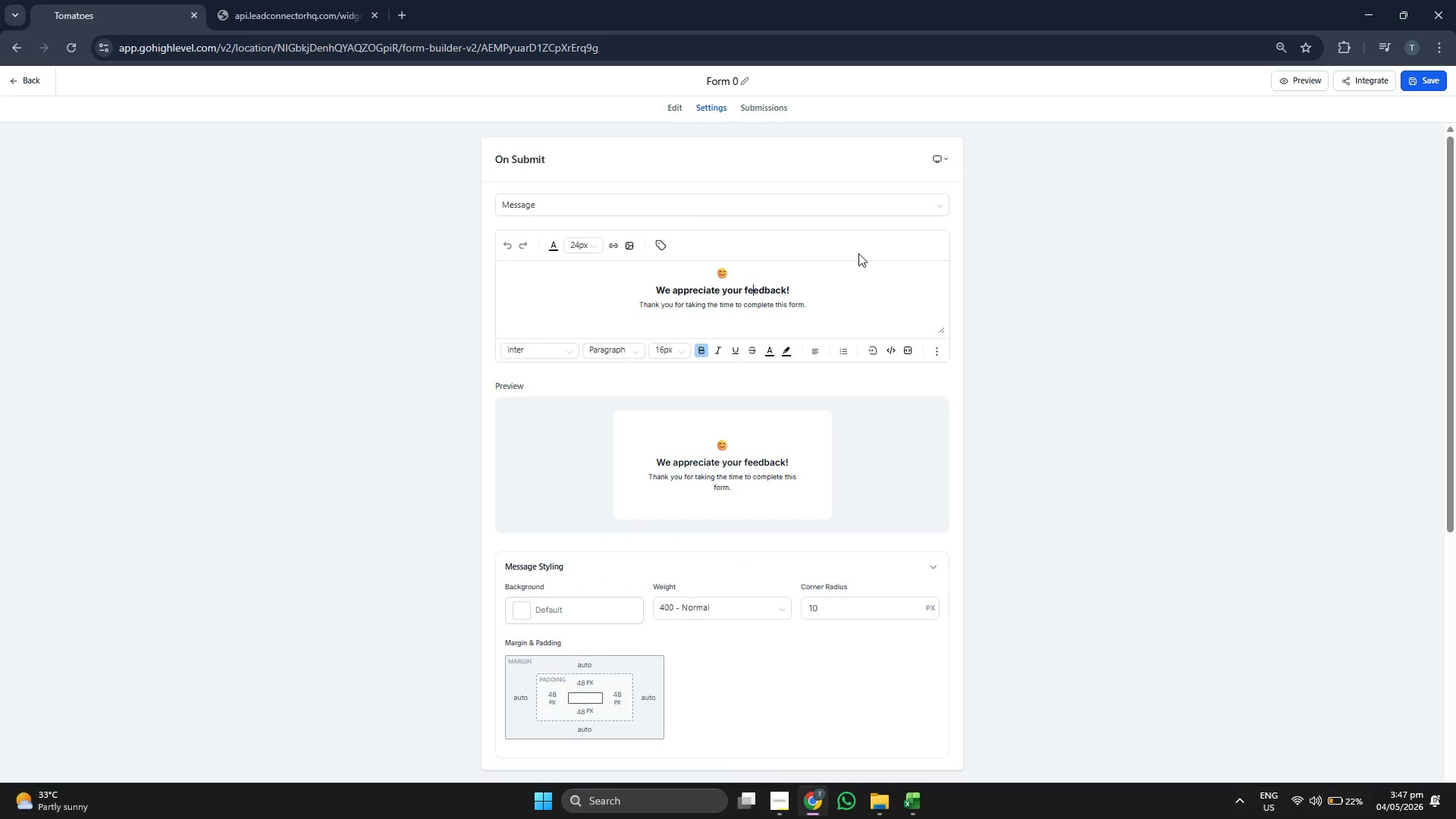 
key(ArrowRight)
 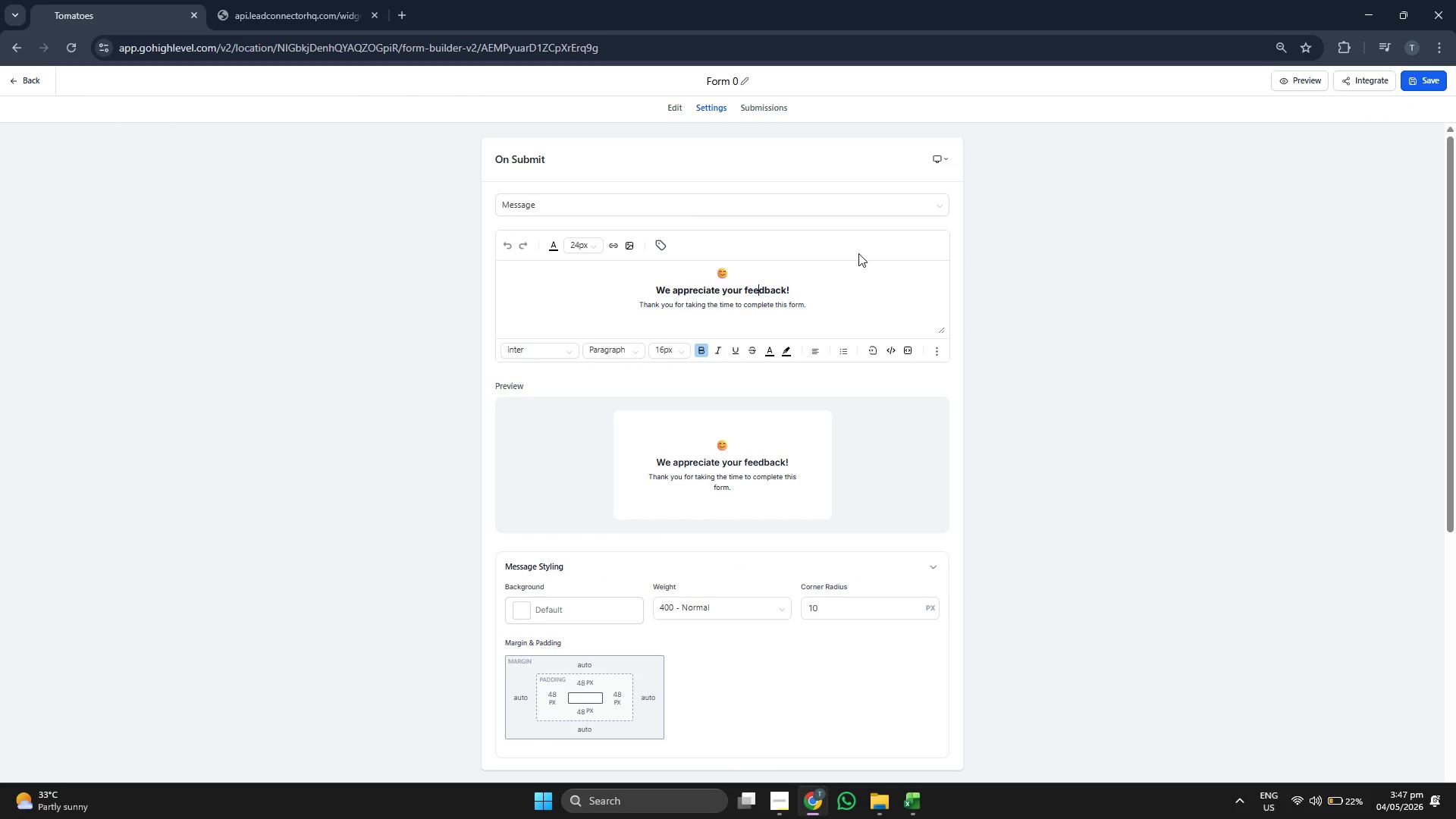 
key(ArrowRight)
 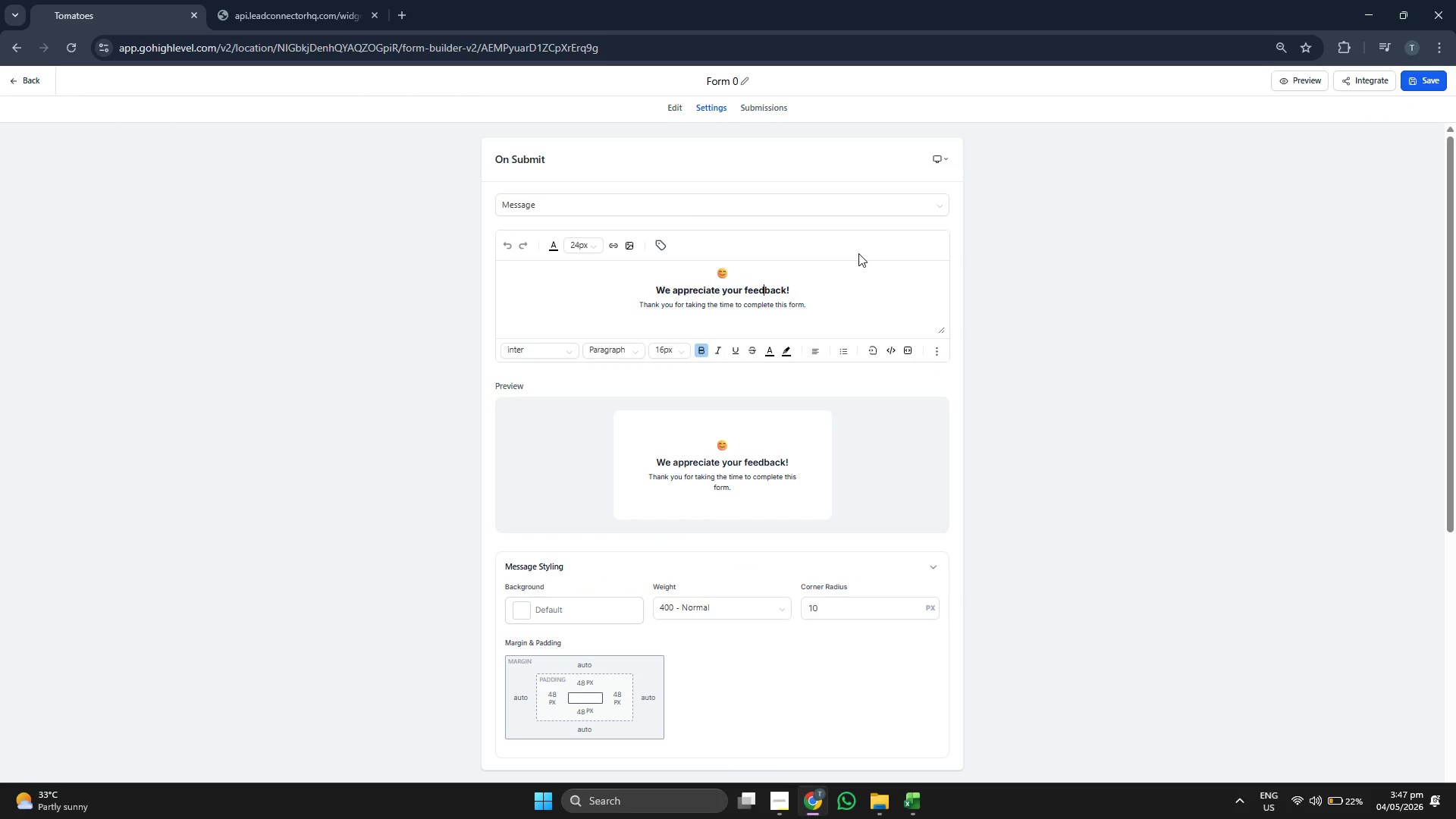 
key(ArrowRight)
 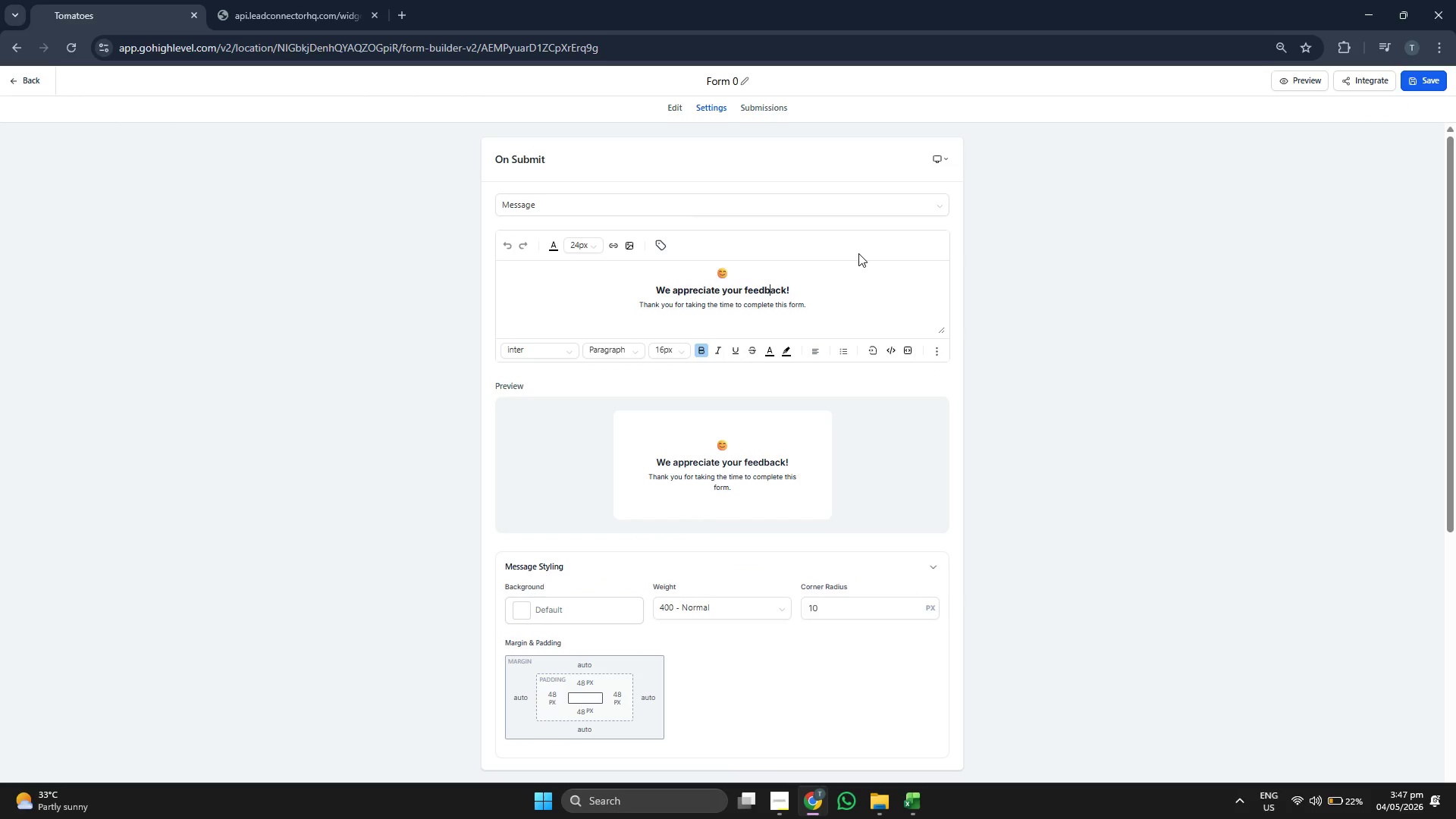 
key(ArrowRight)
 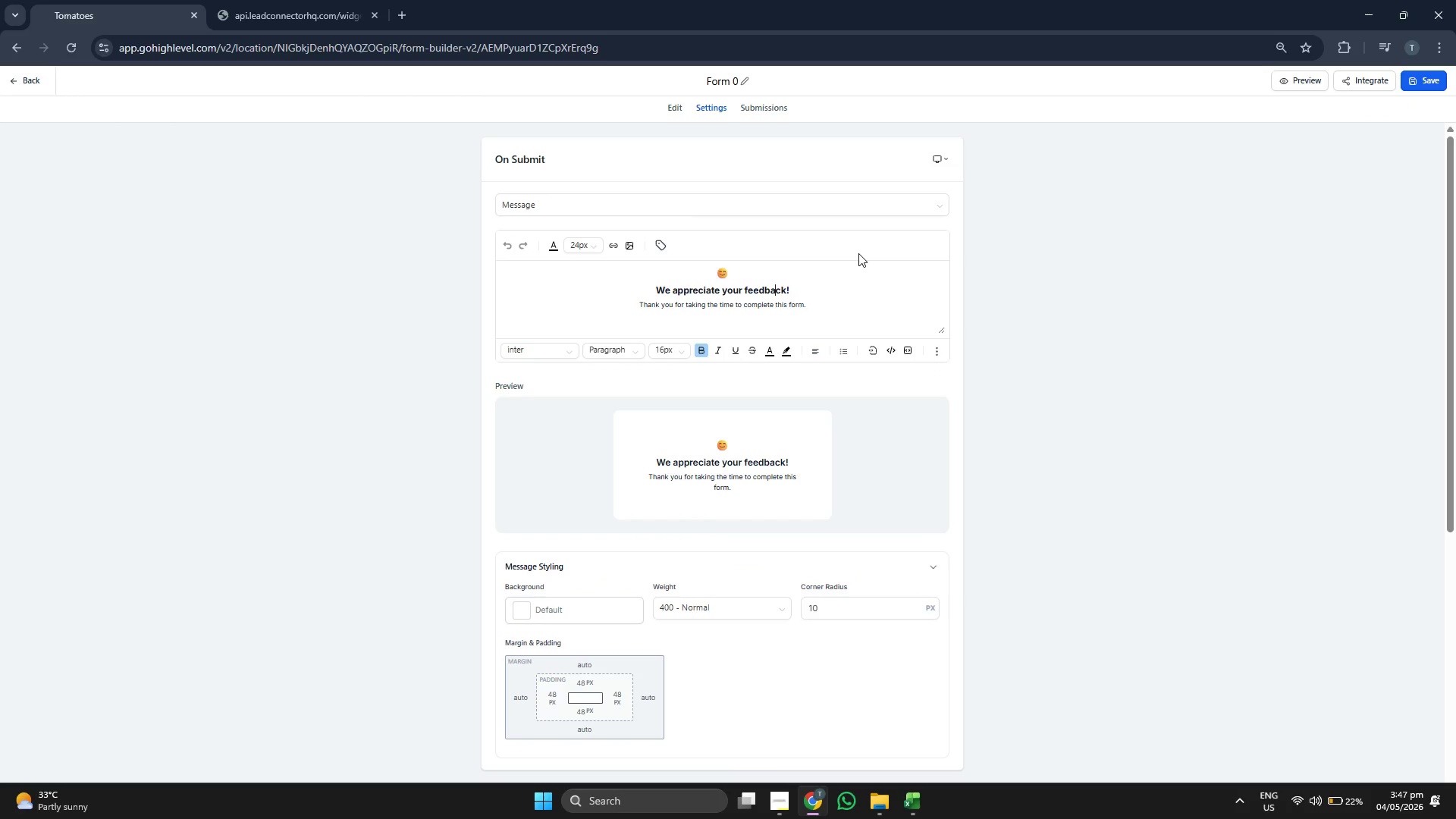 
key(ArrowRight)
 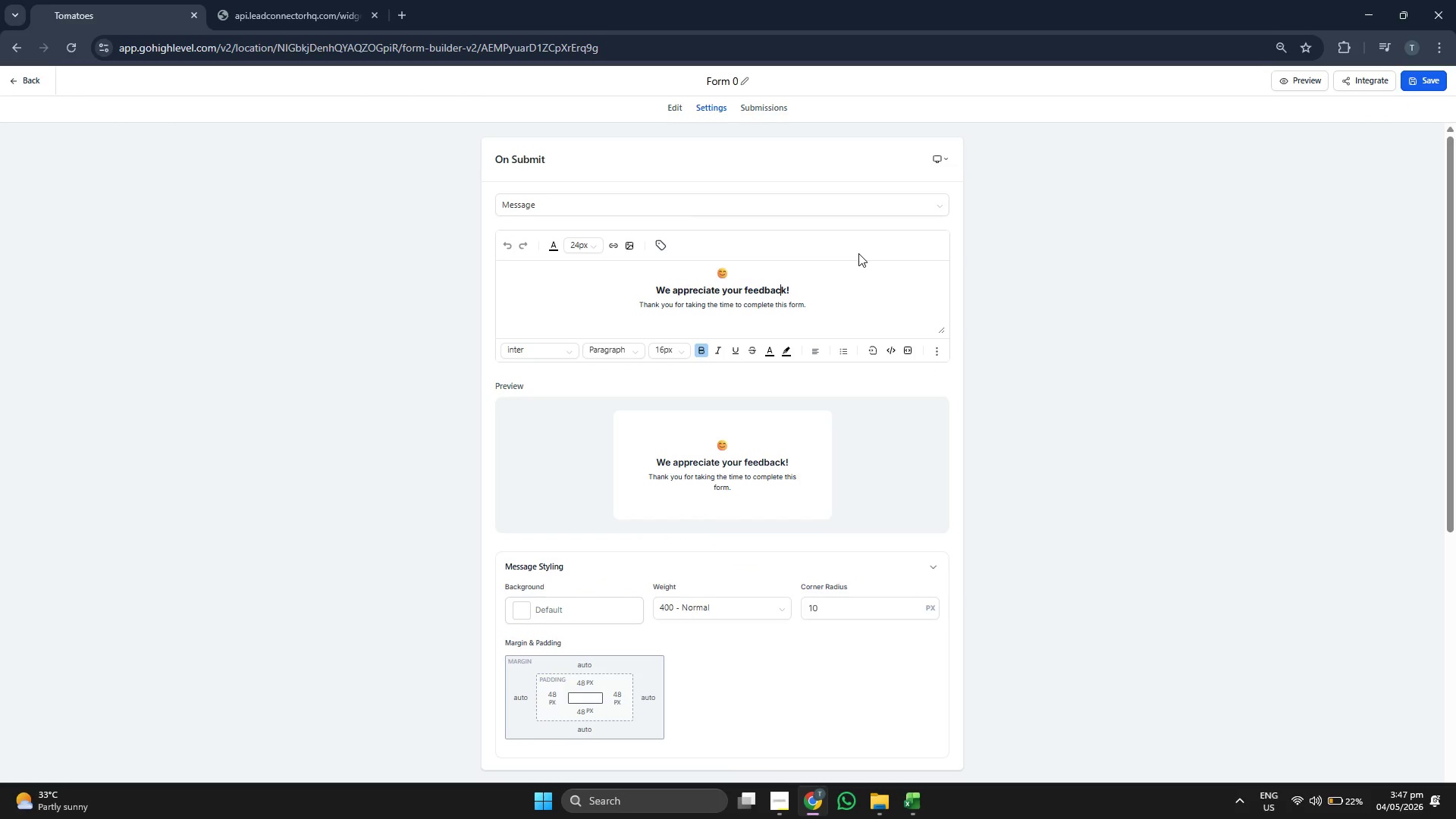 
key(ArrowRight)
 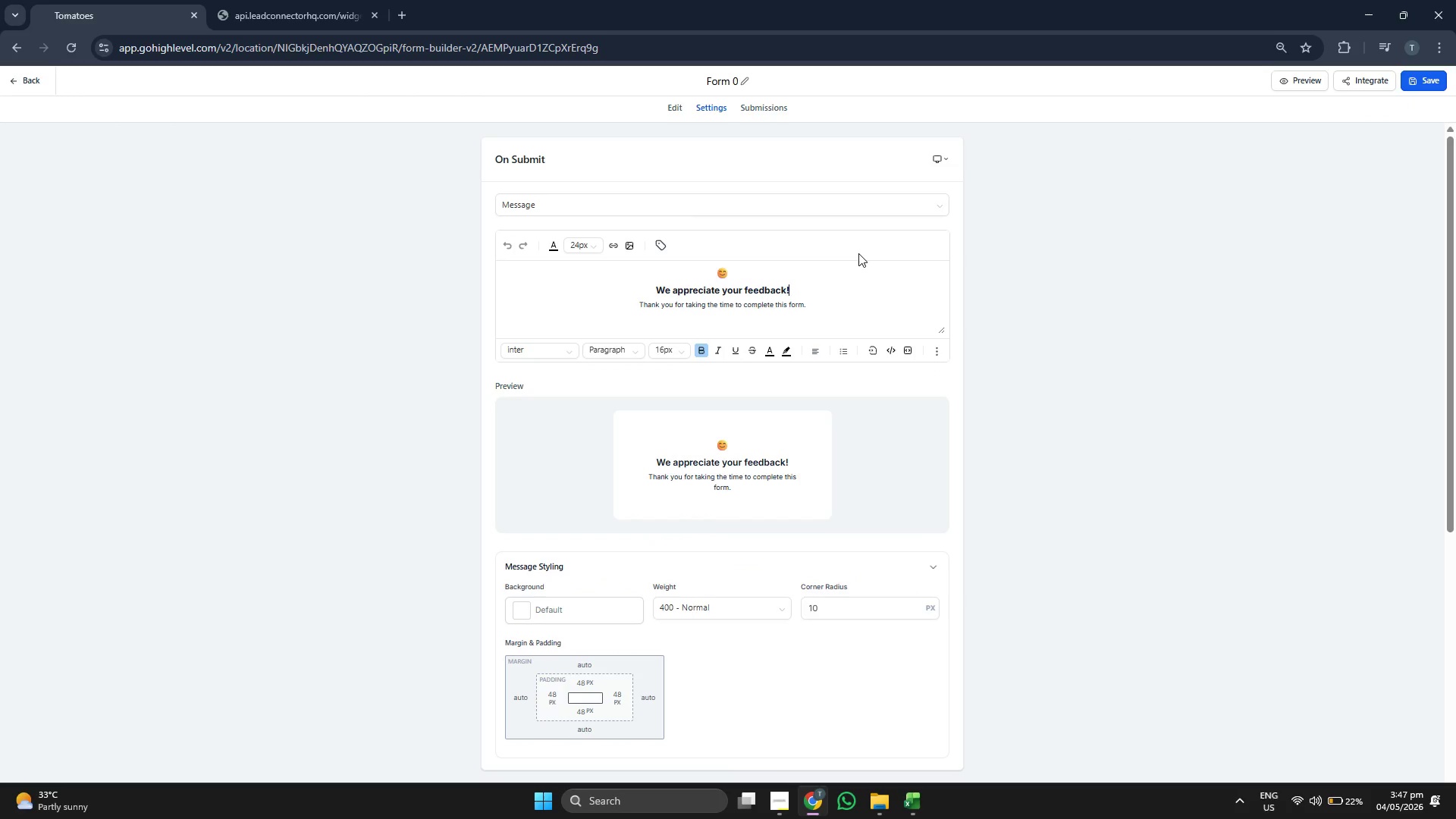 
key(ArrowRight)
 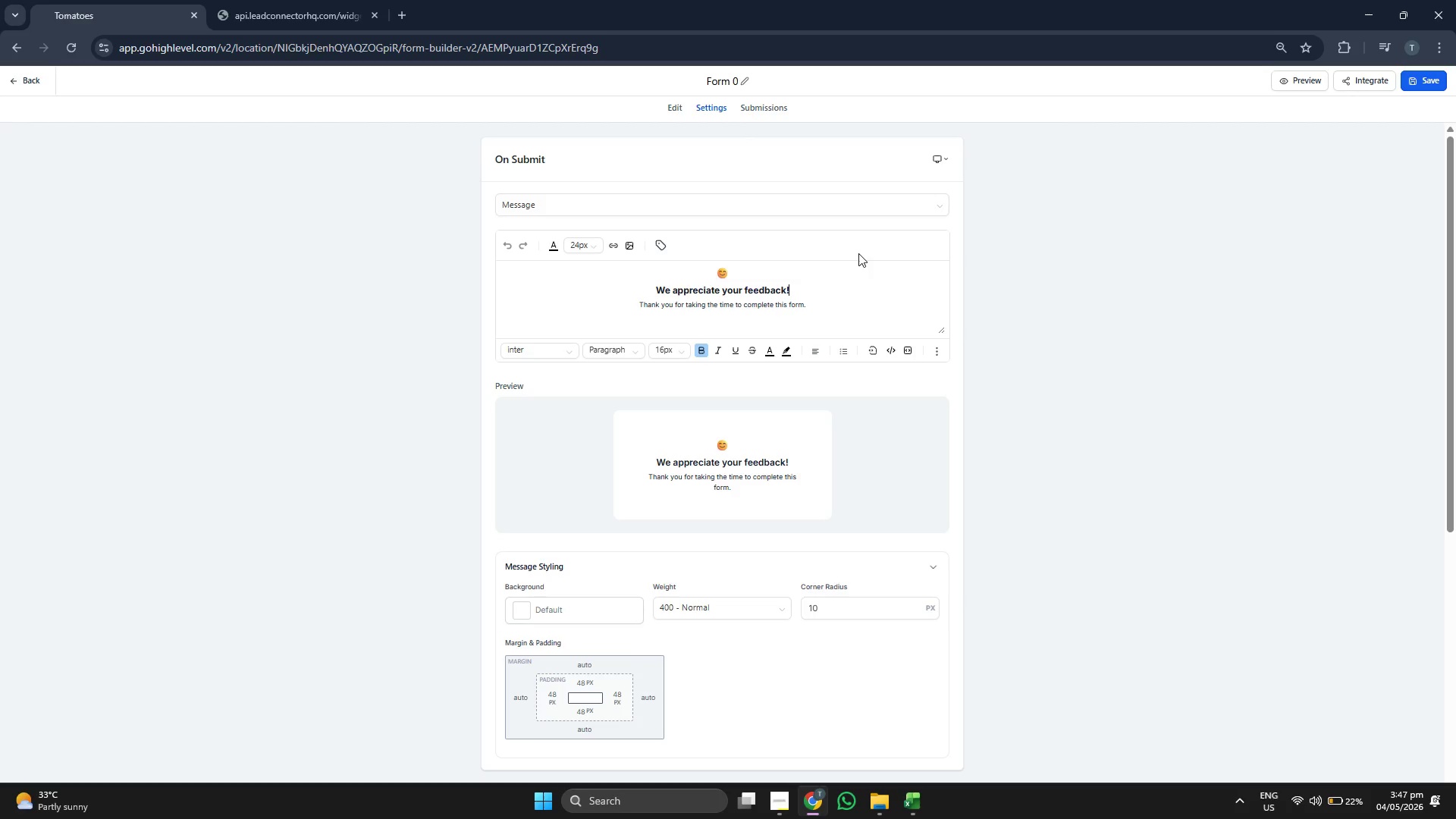 
key(Backspace)
 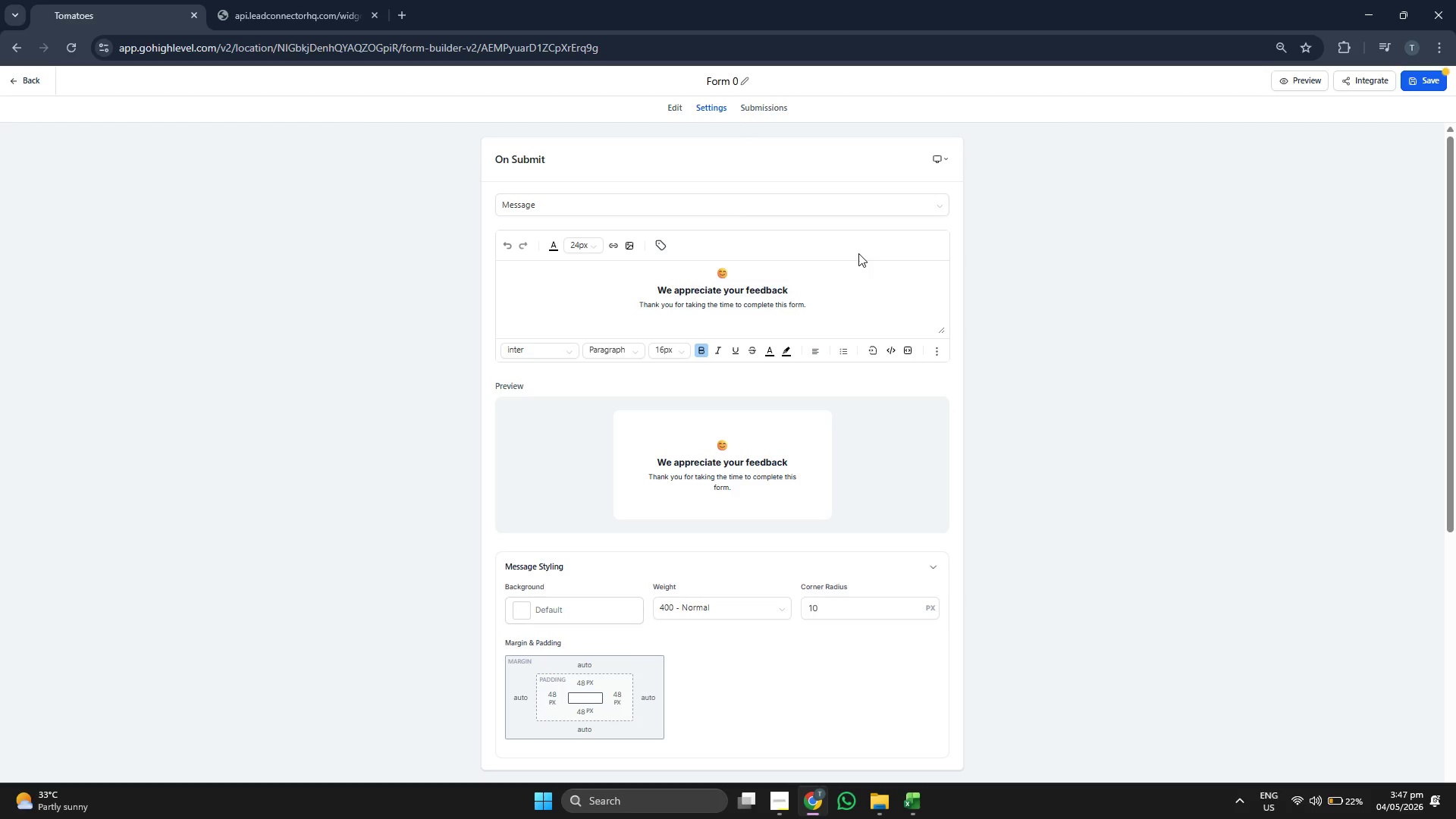 
key(Backspace)
 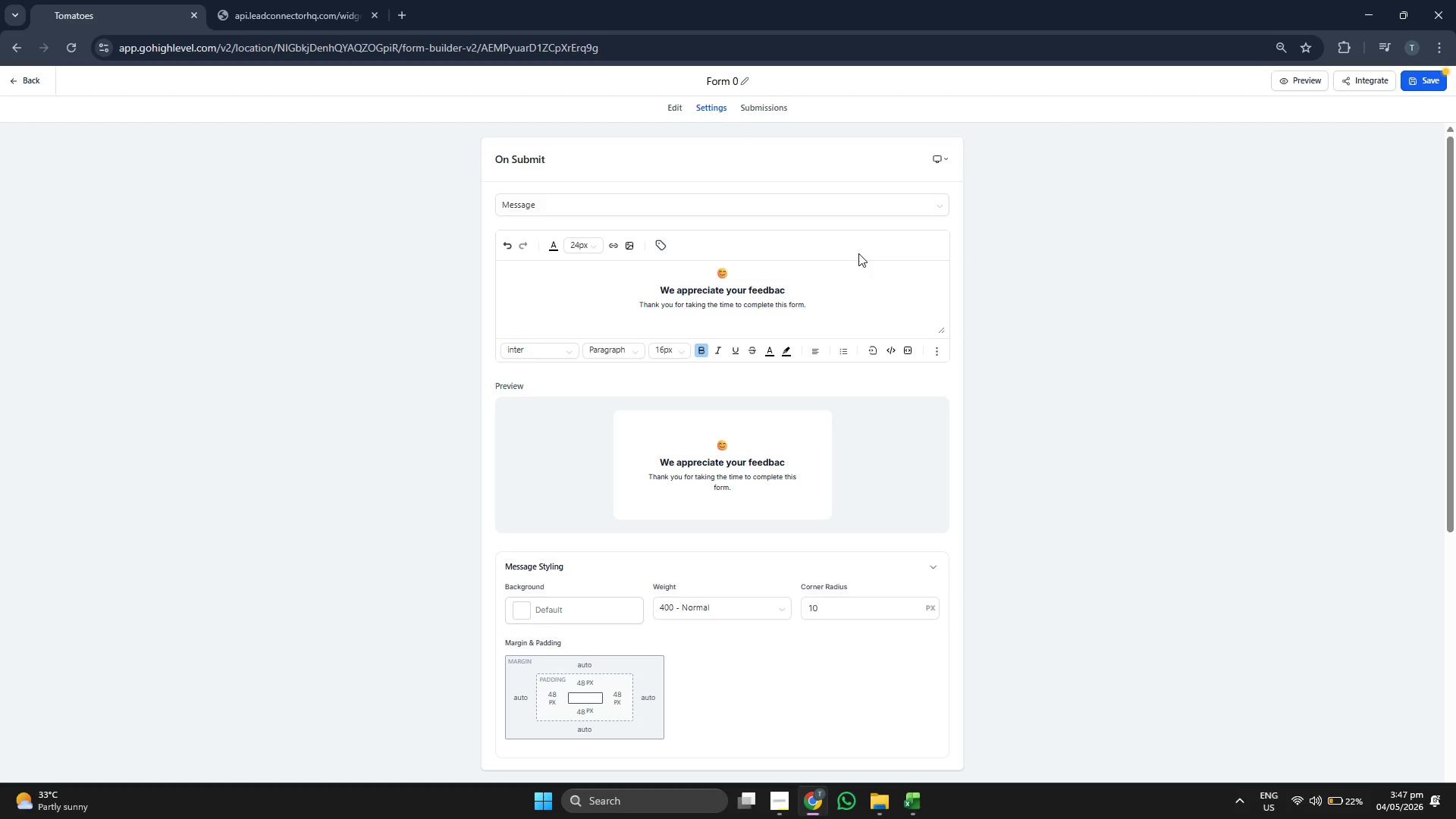 
key(Backspace)
 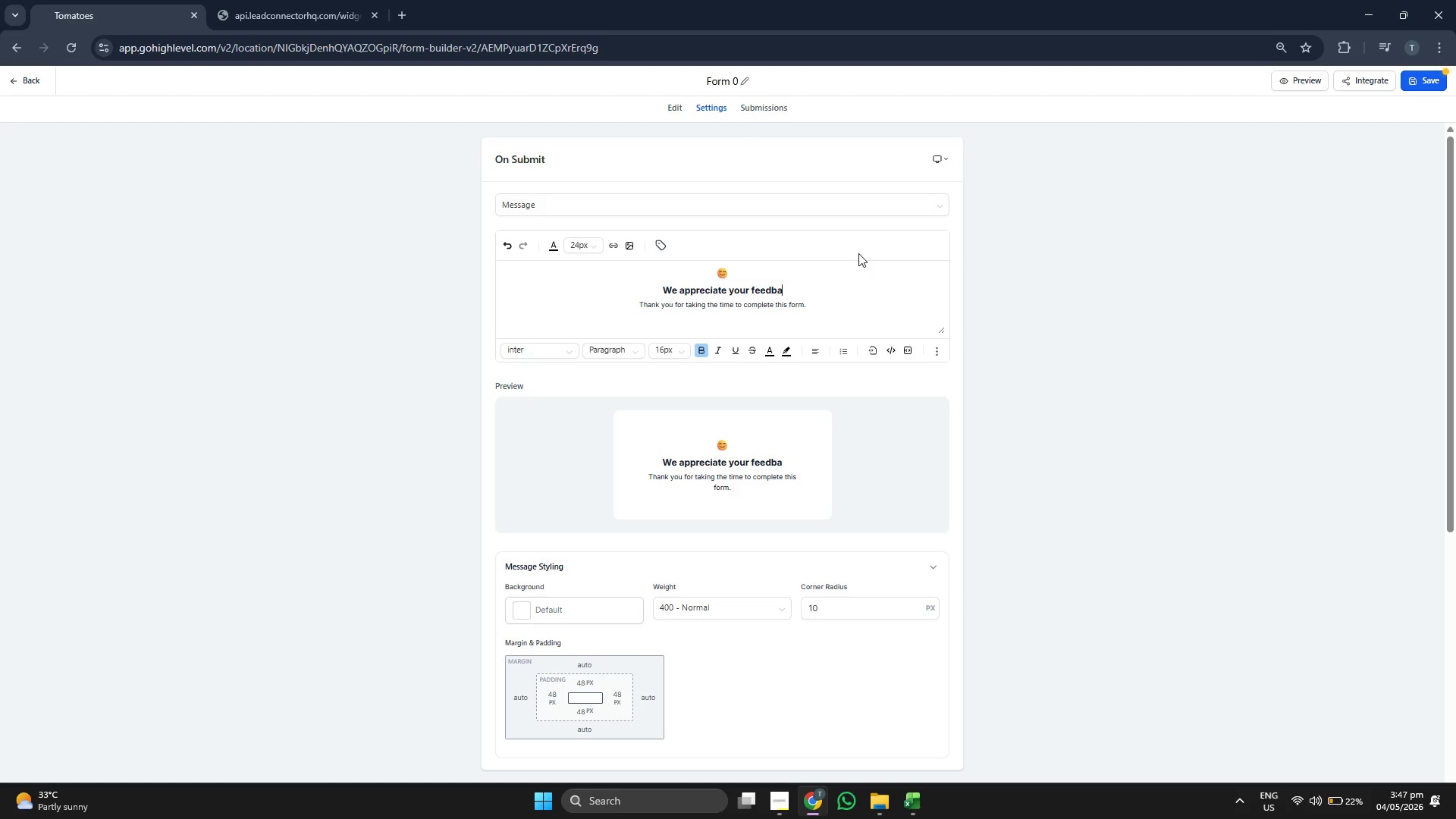 
key(Backspace)
 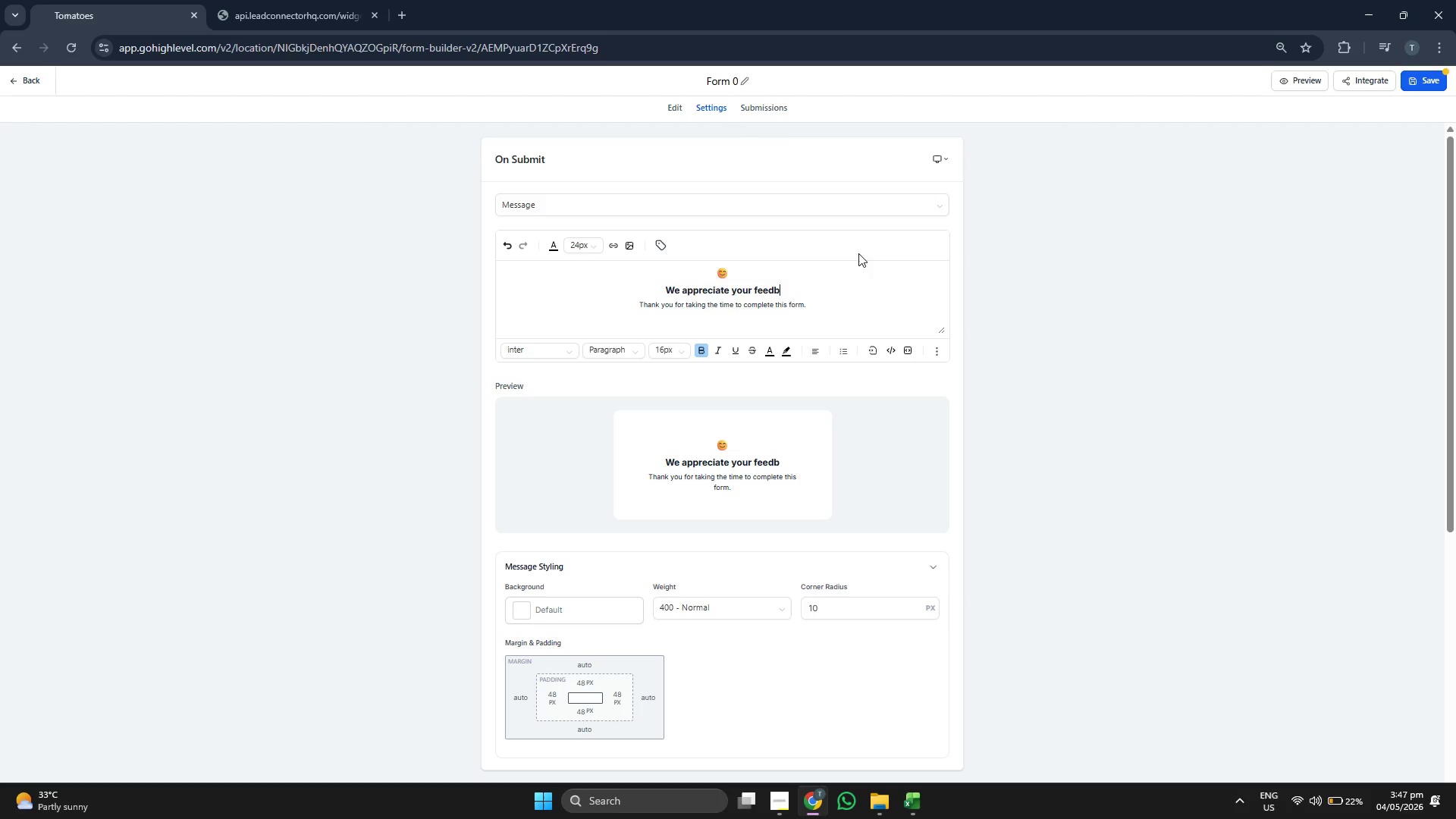 
hold_key(key=Backspace, duration=0.62)
 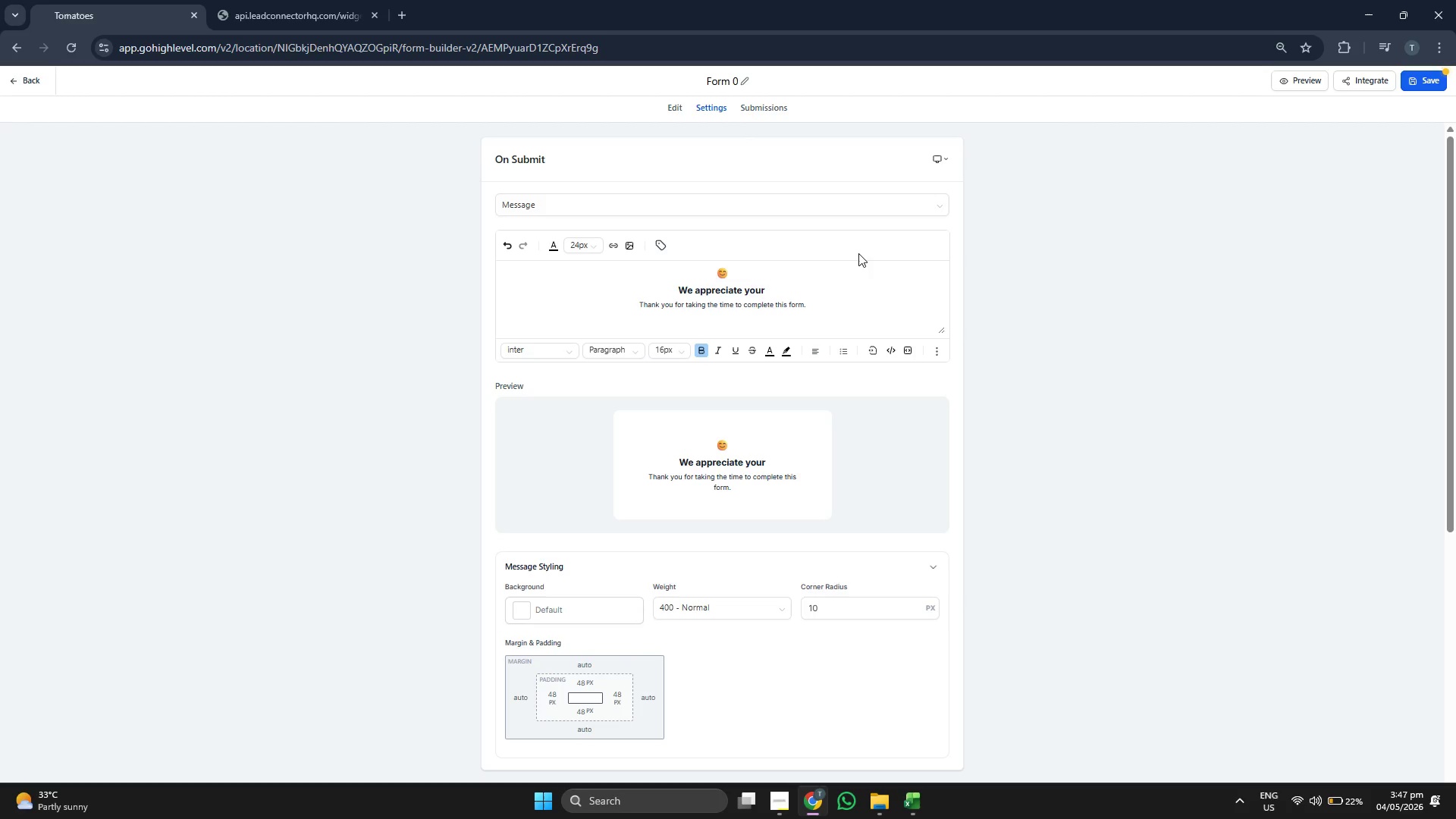 
key(Backspace)
 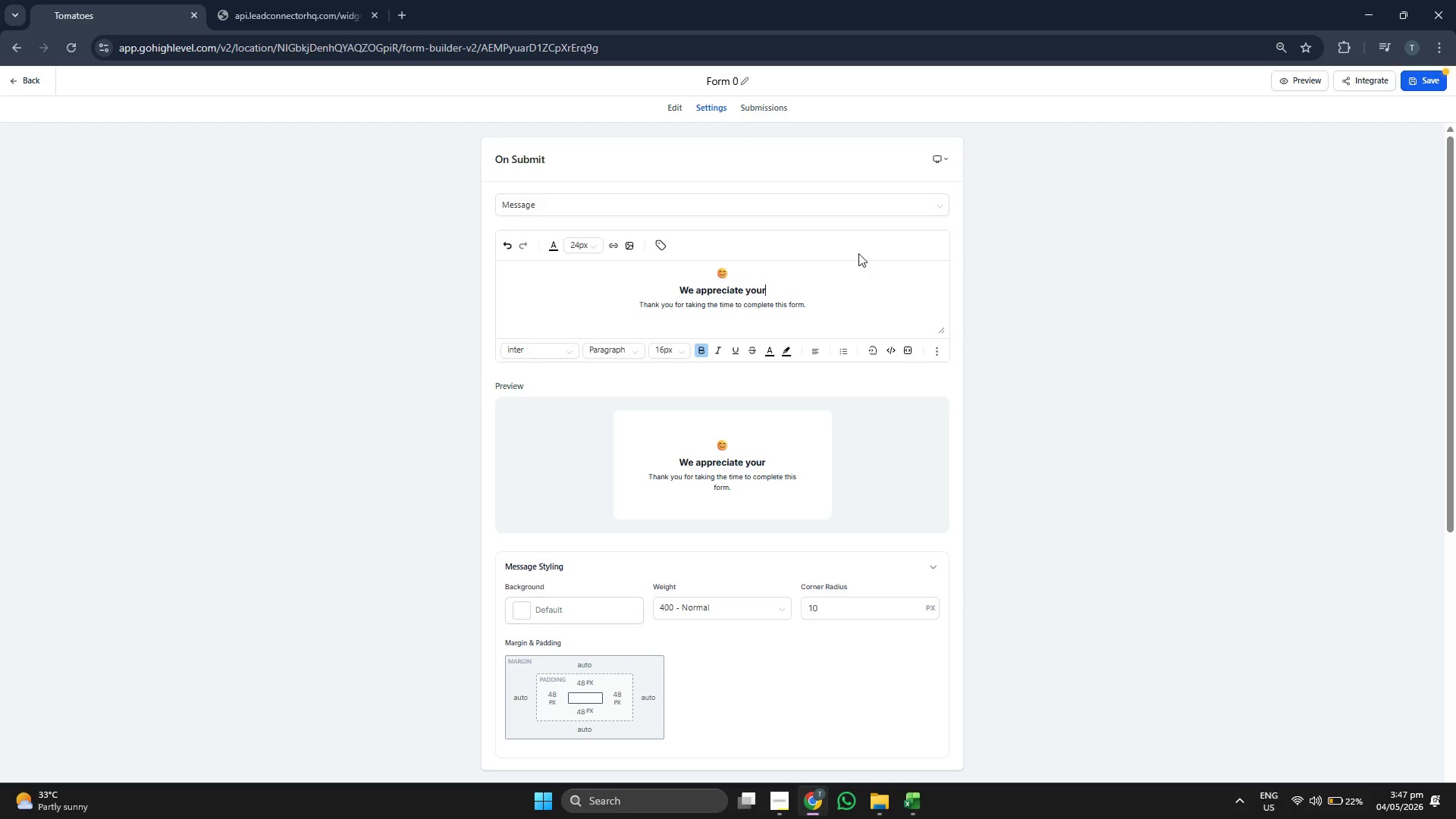 
key(Backspace)
 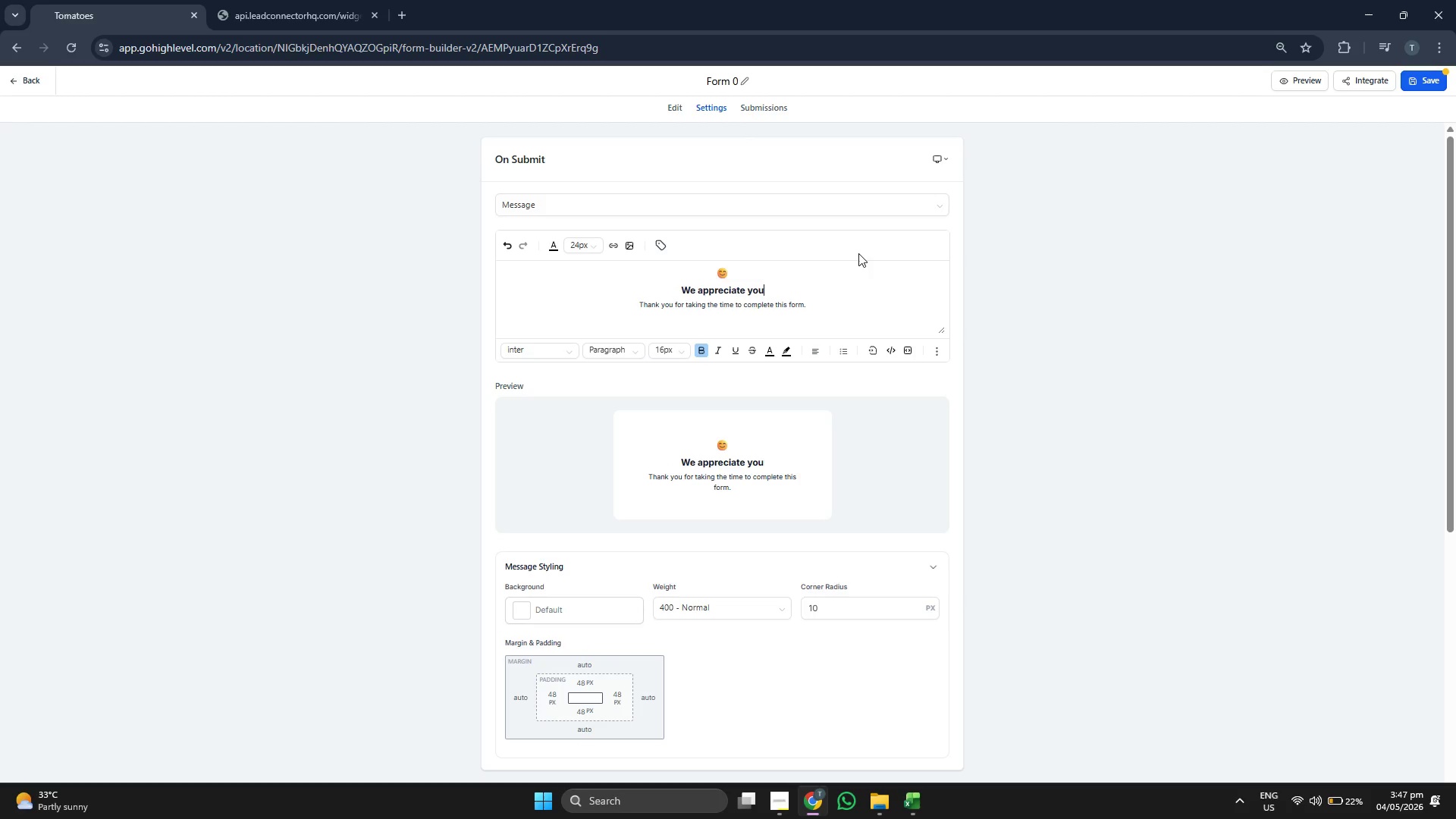 
key(Backspace)
 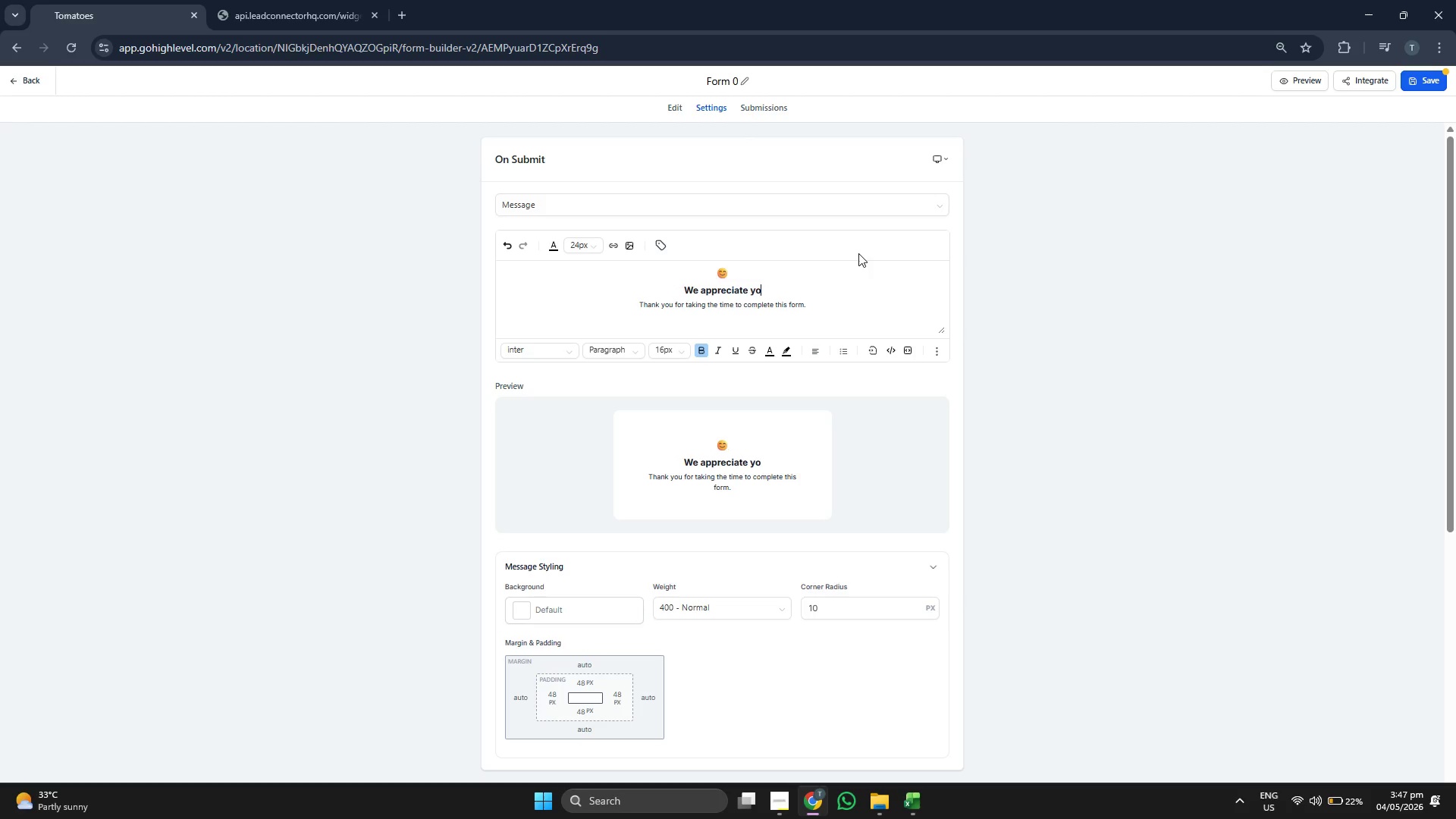 
key(Backspace)
 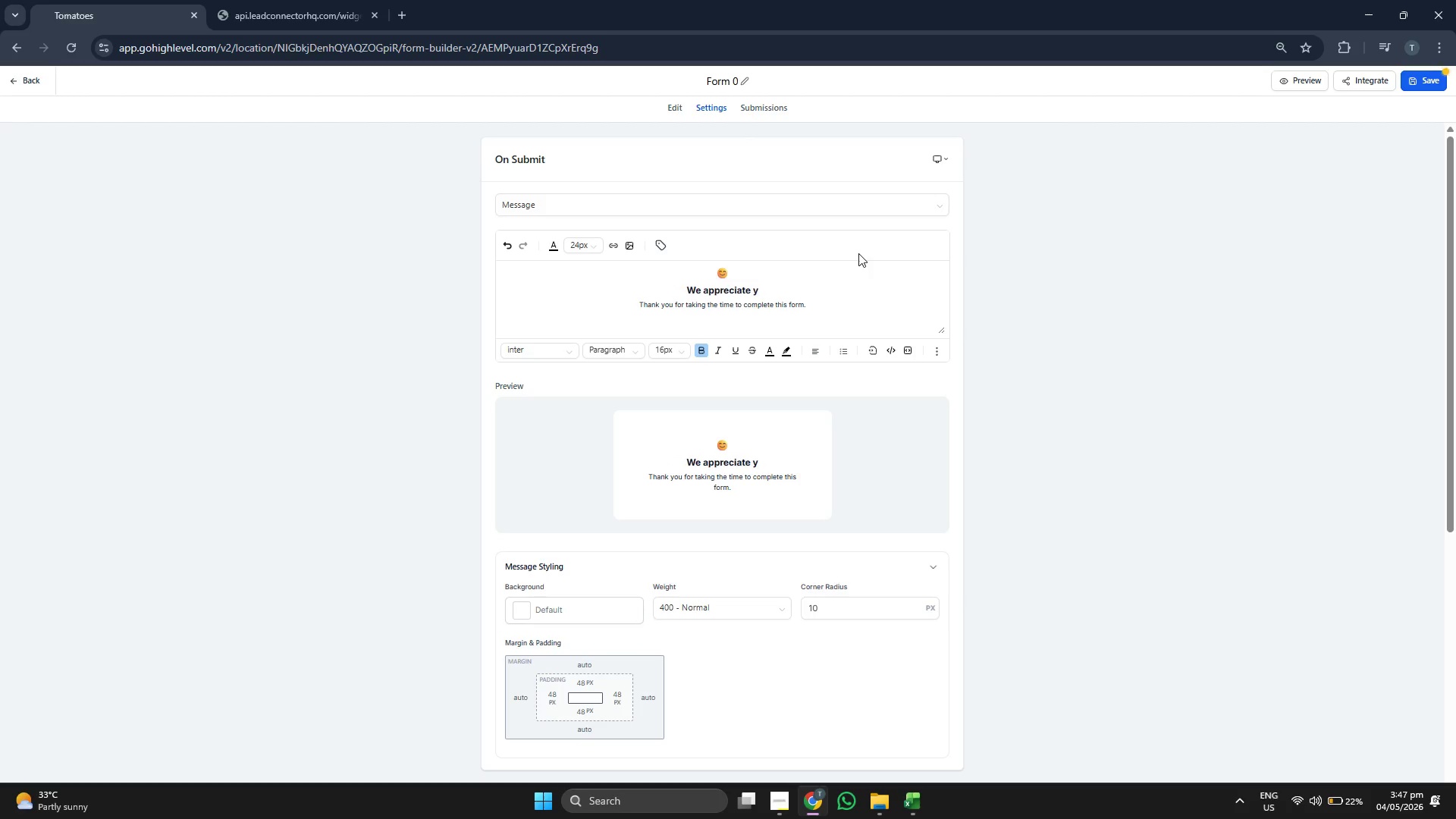 
key(Backspace)
 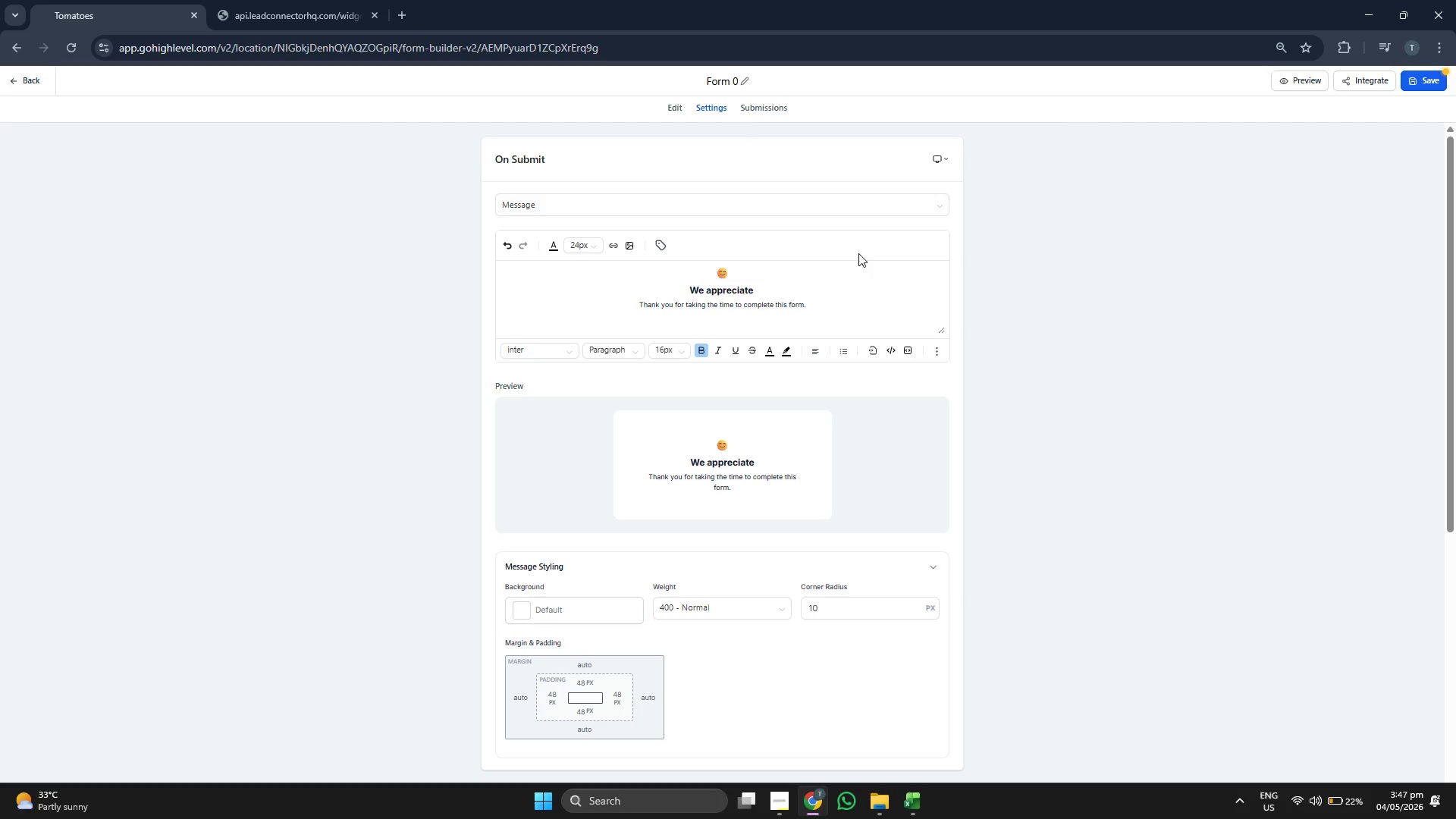 
key(Backspace)
 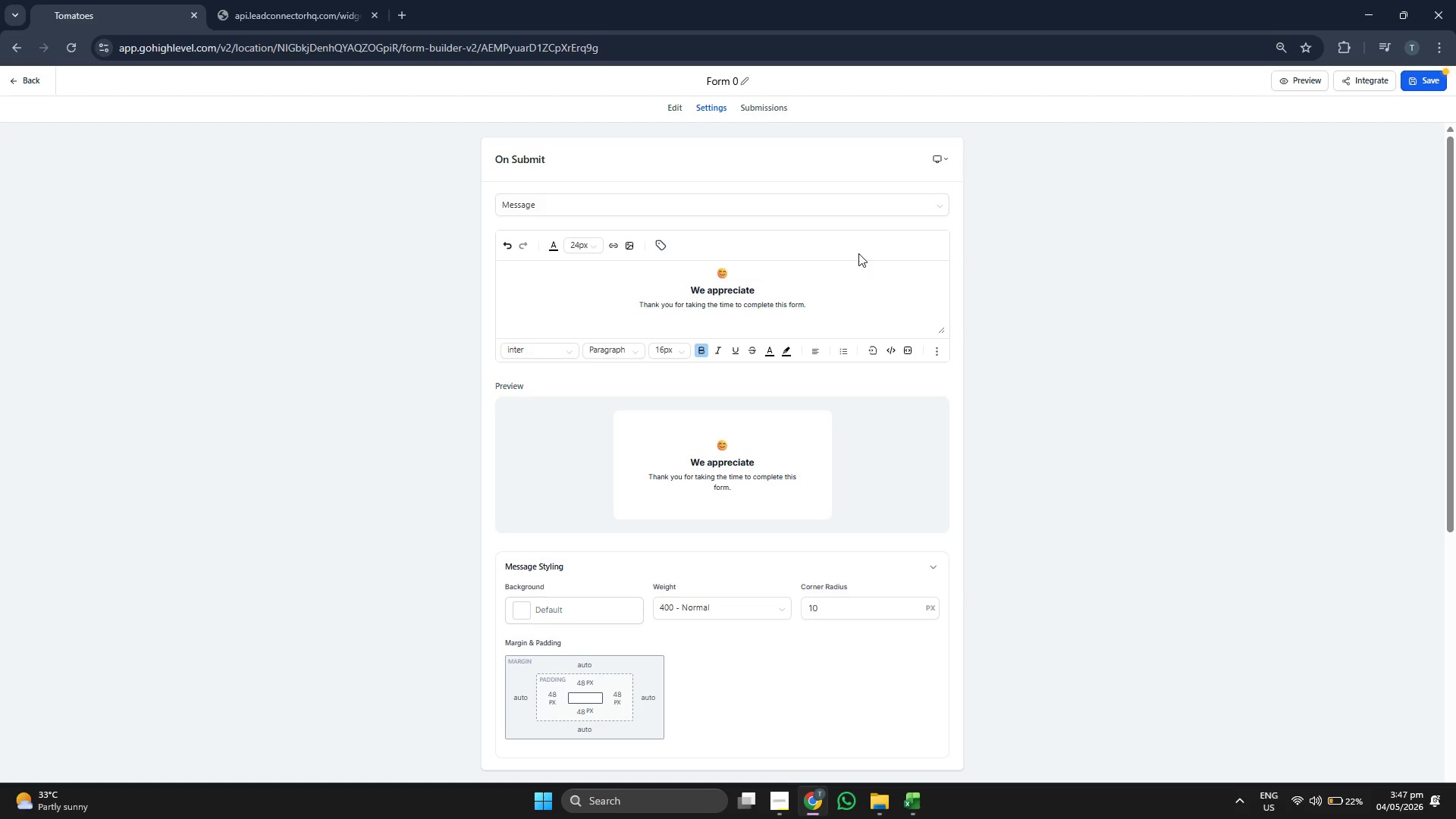 
key(Backspace)
 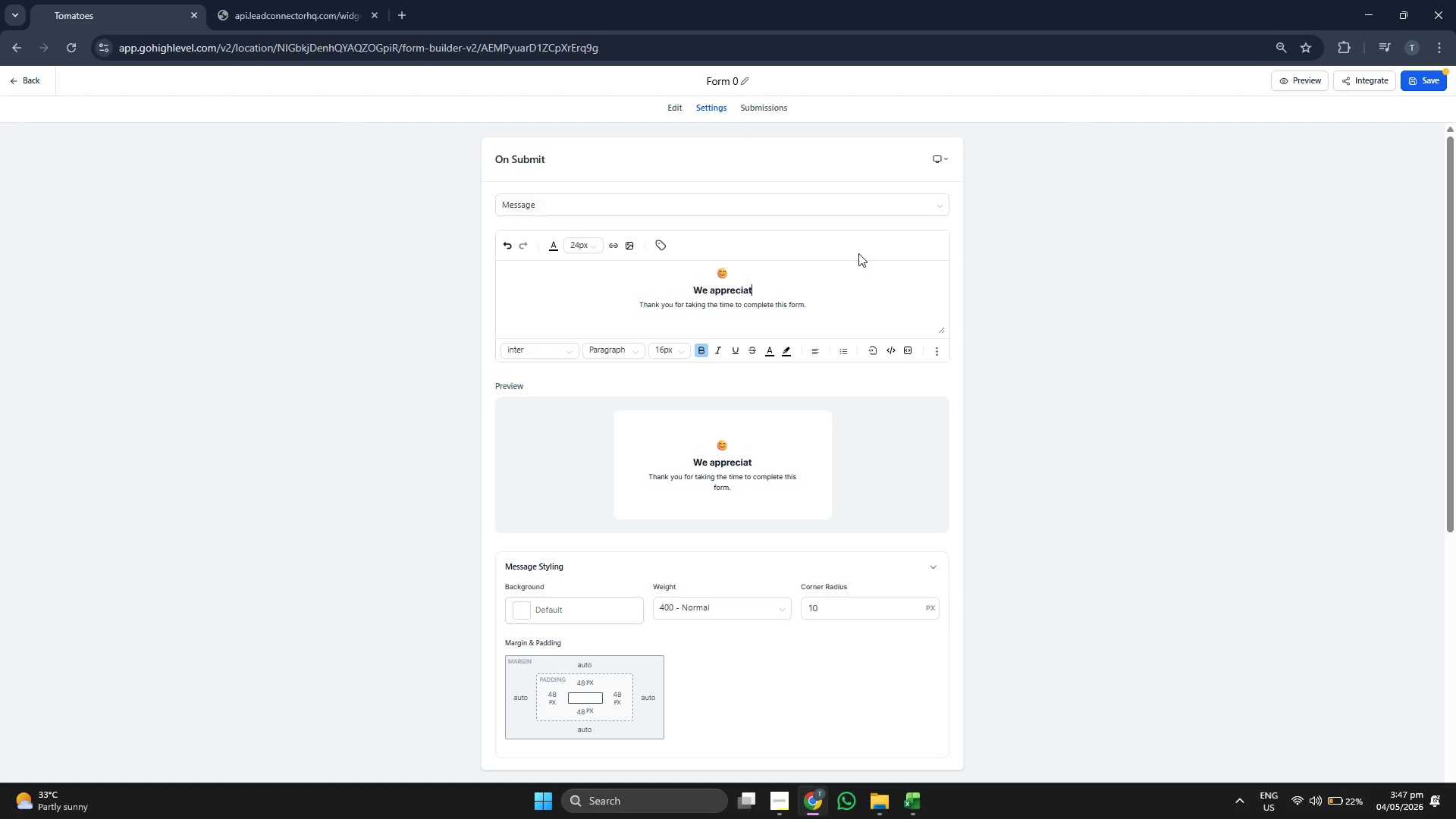 
key(Backspace)
 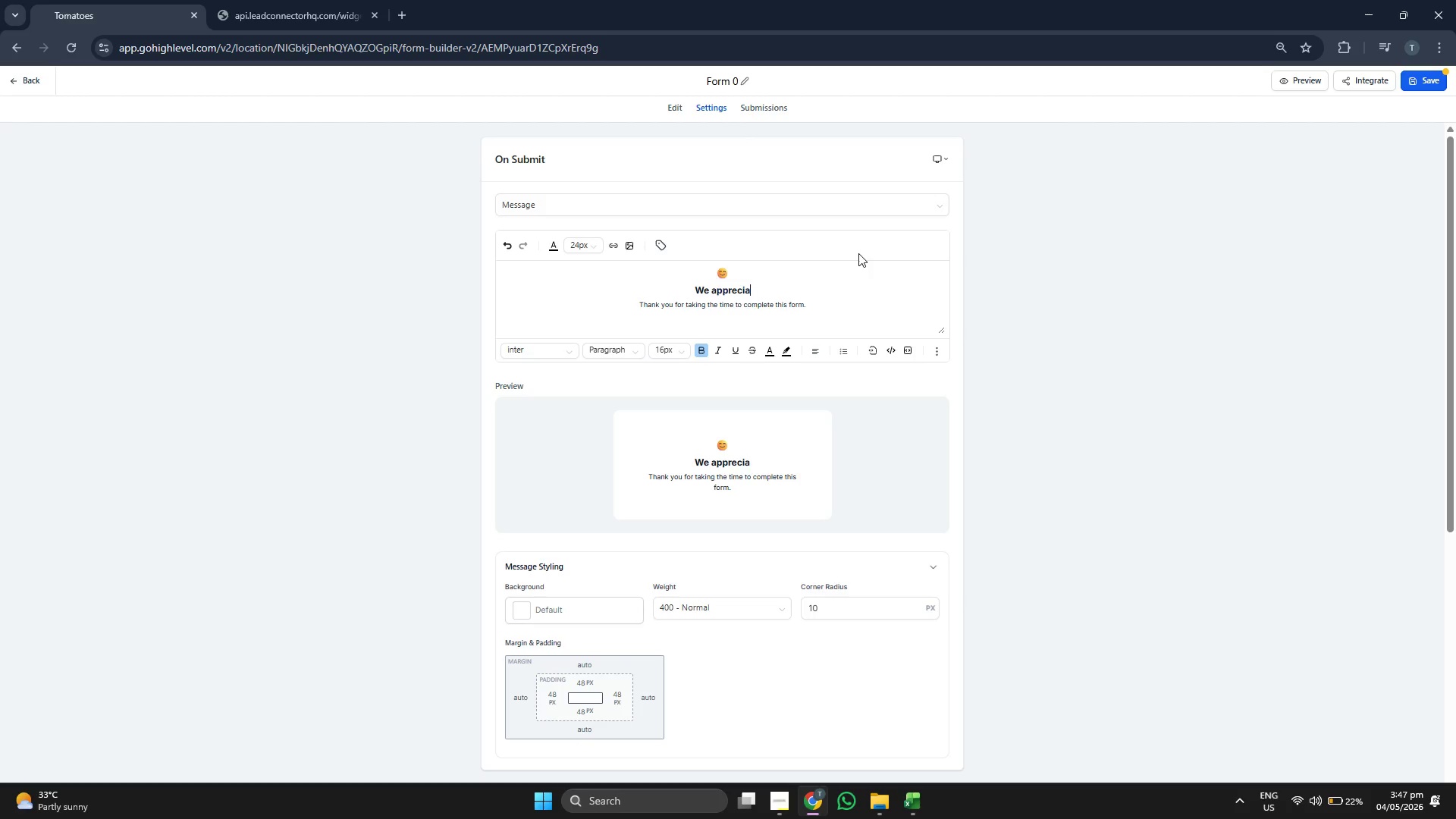 
key(Backspace)
 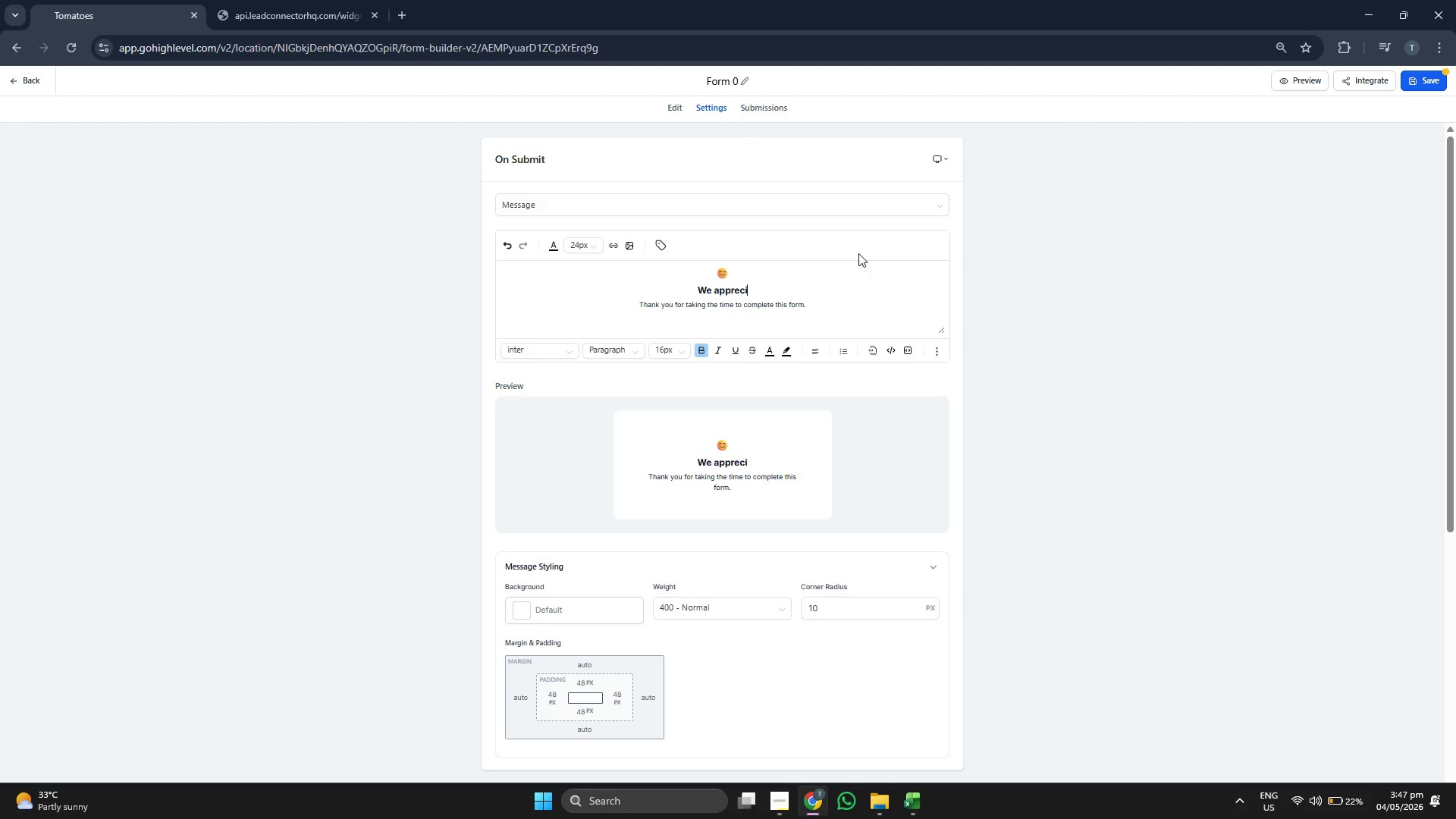 
key(Backspace)
 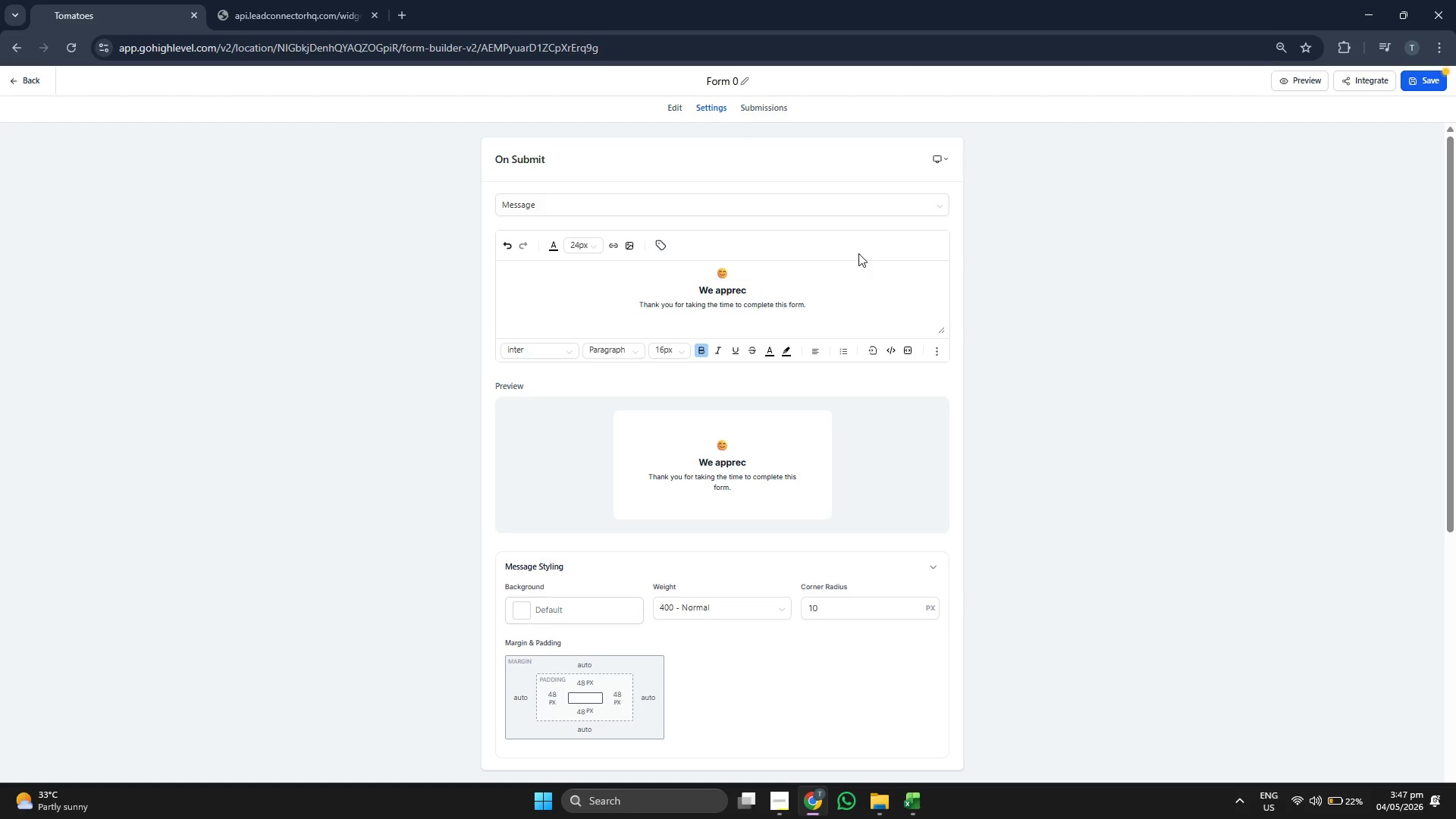 
key(Backspace)
 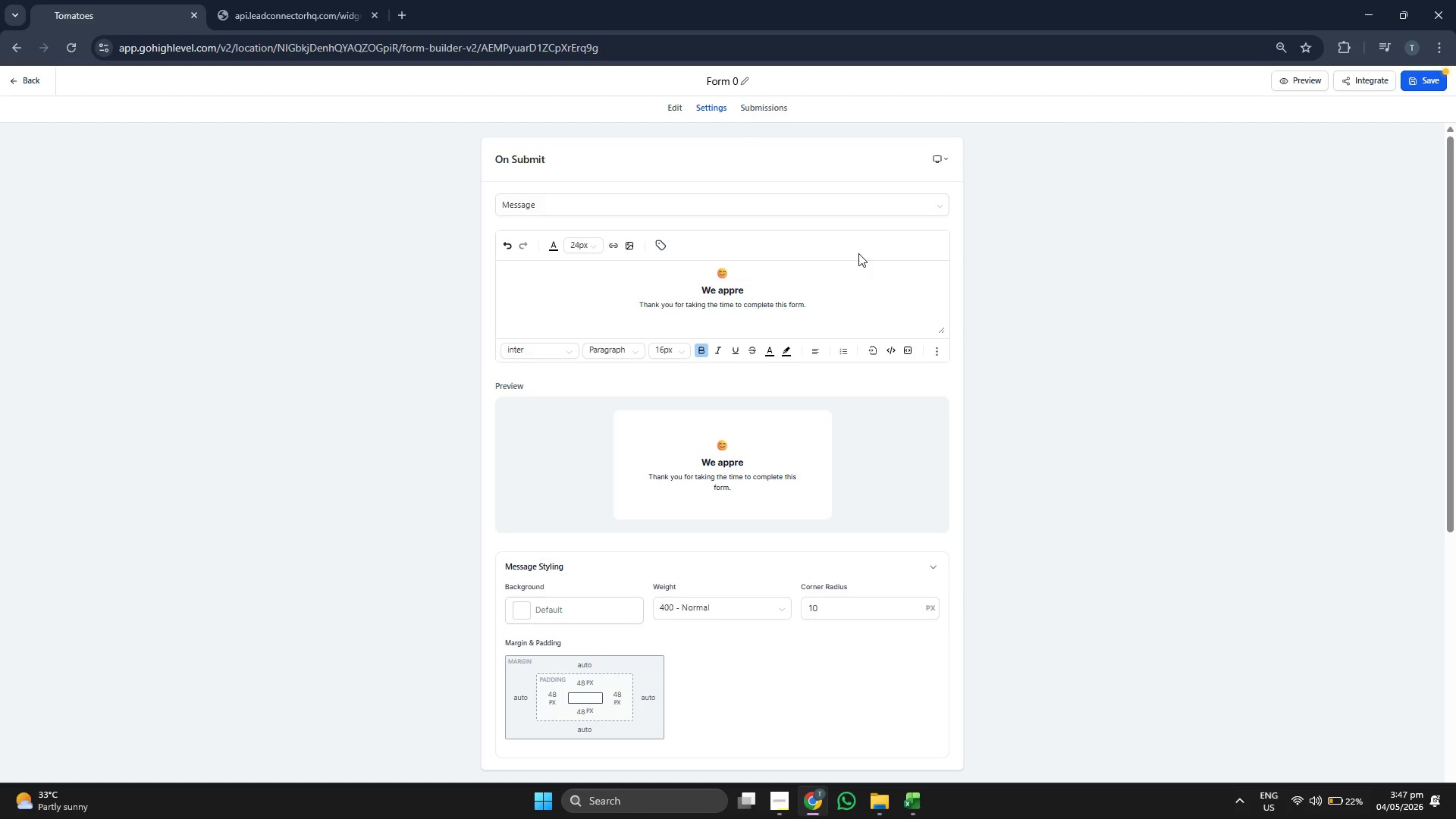 
key(Backspace)
 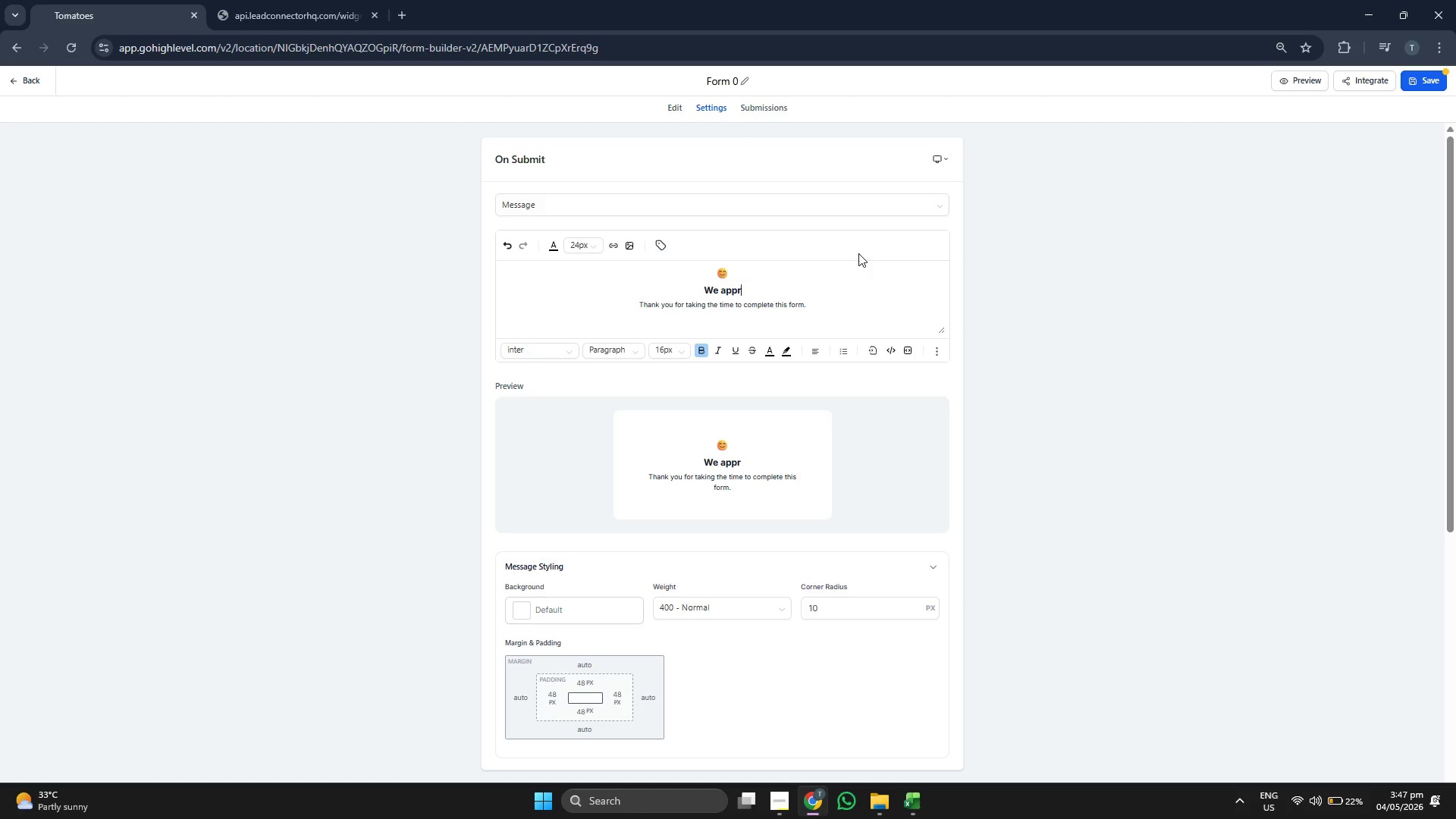 
key(Backspace)
 